 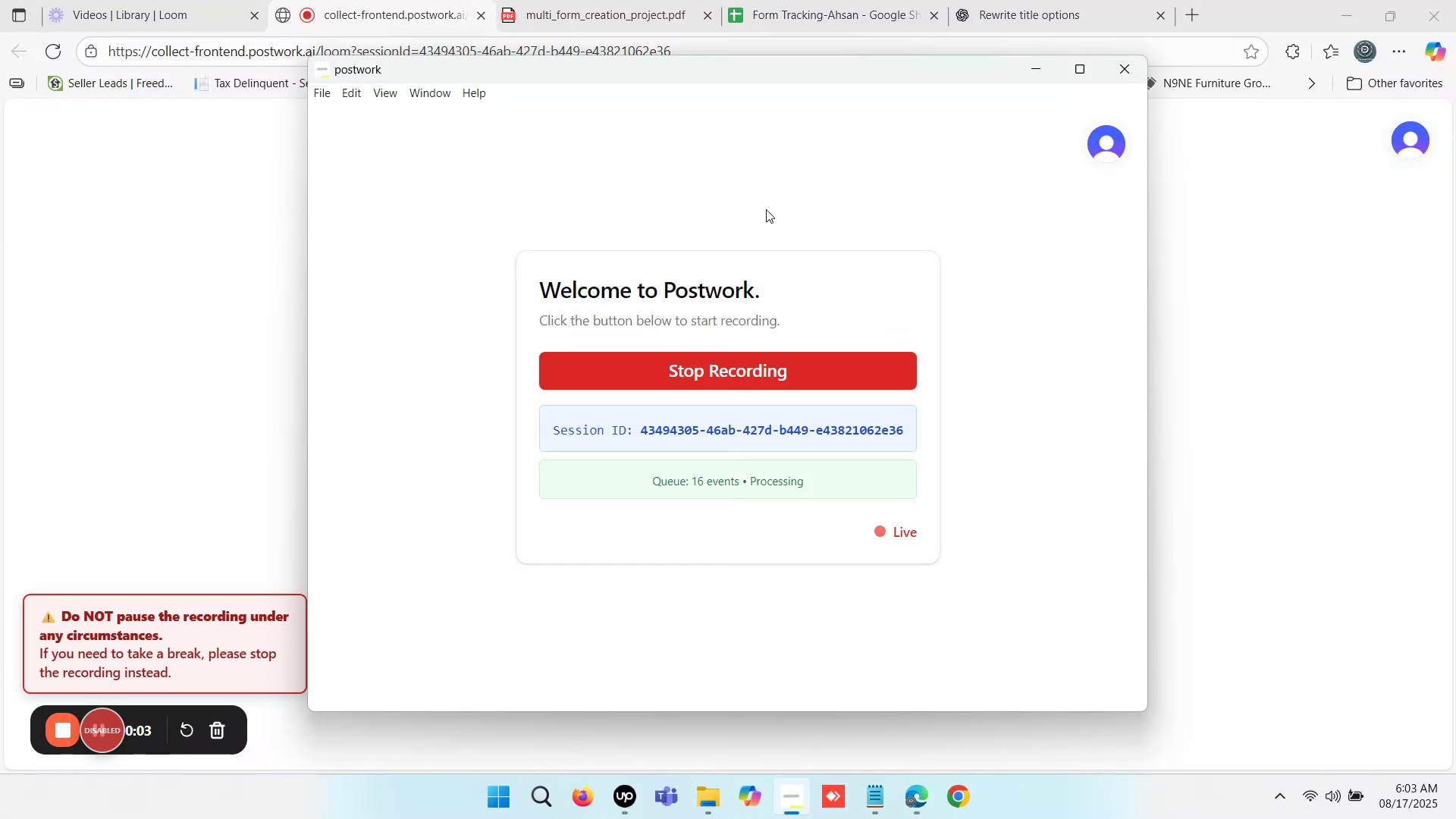 
left_click([1186, 17])
 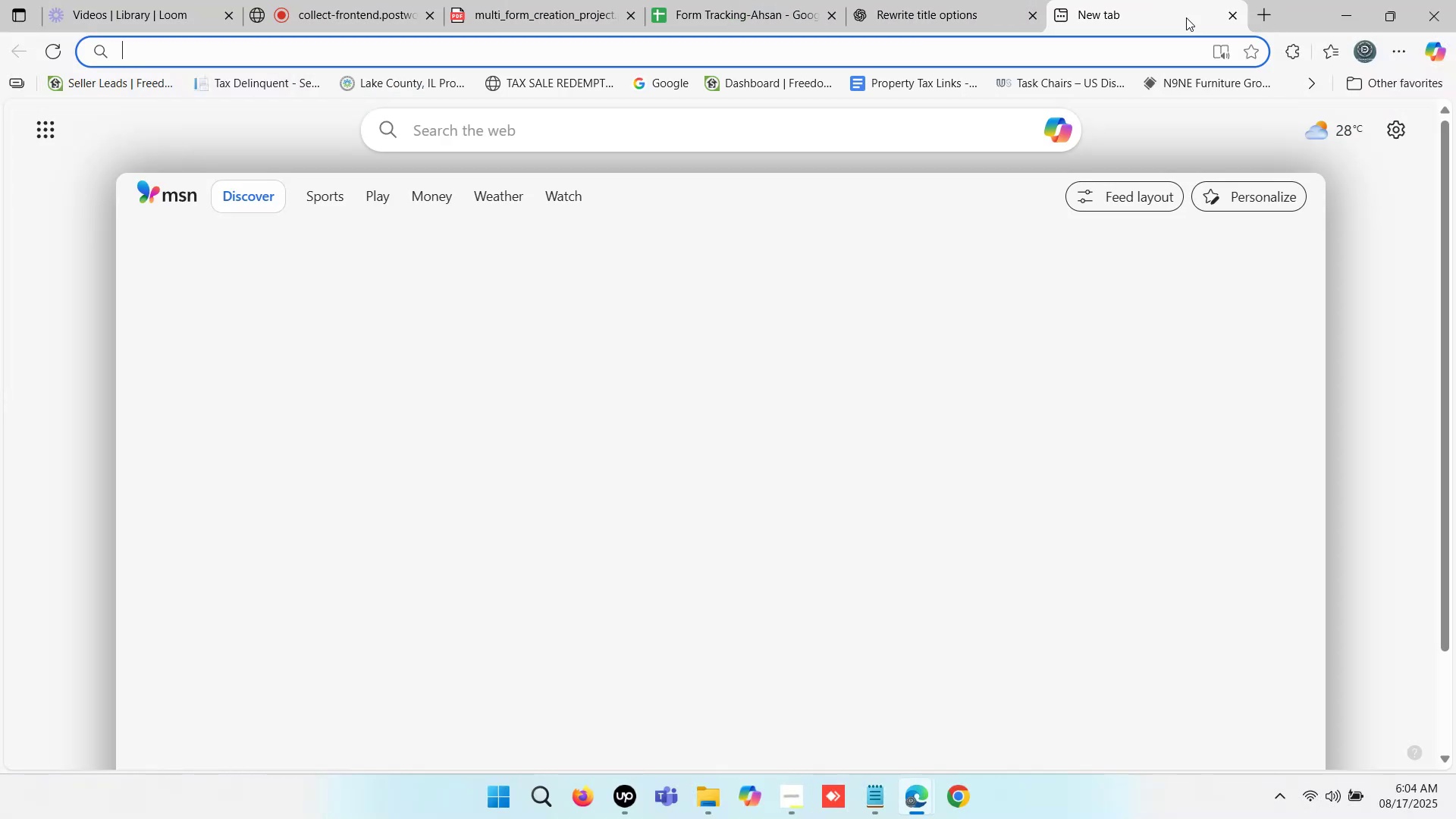 
type(jot)
 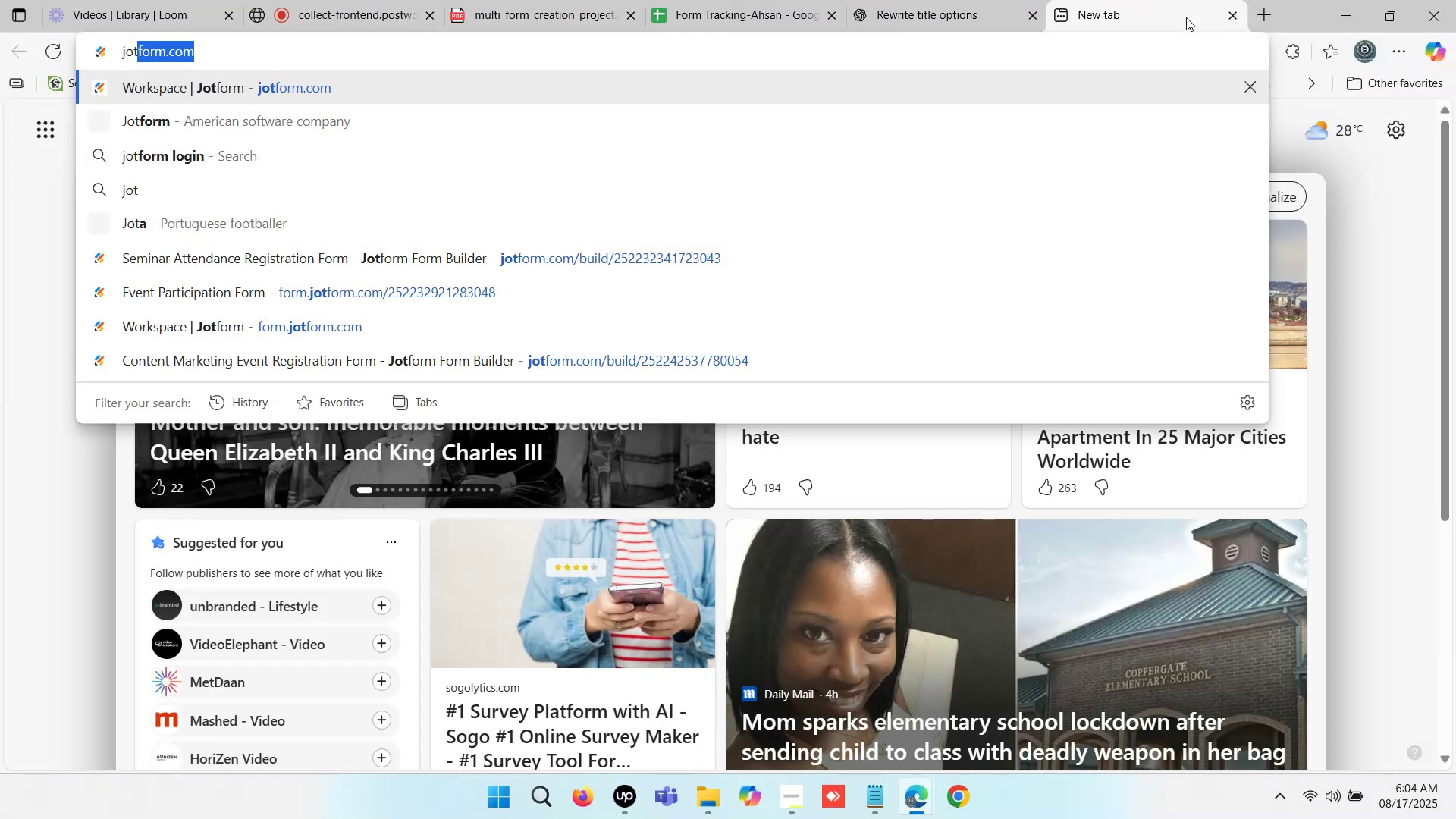 
key(Enter)
 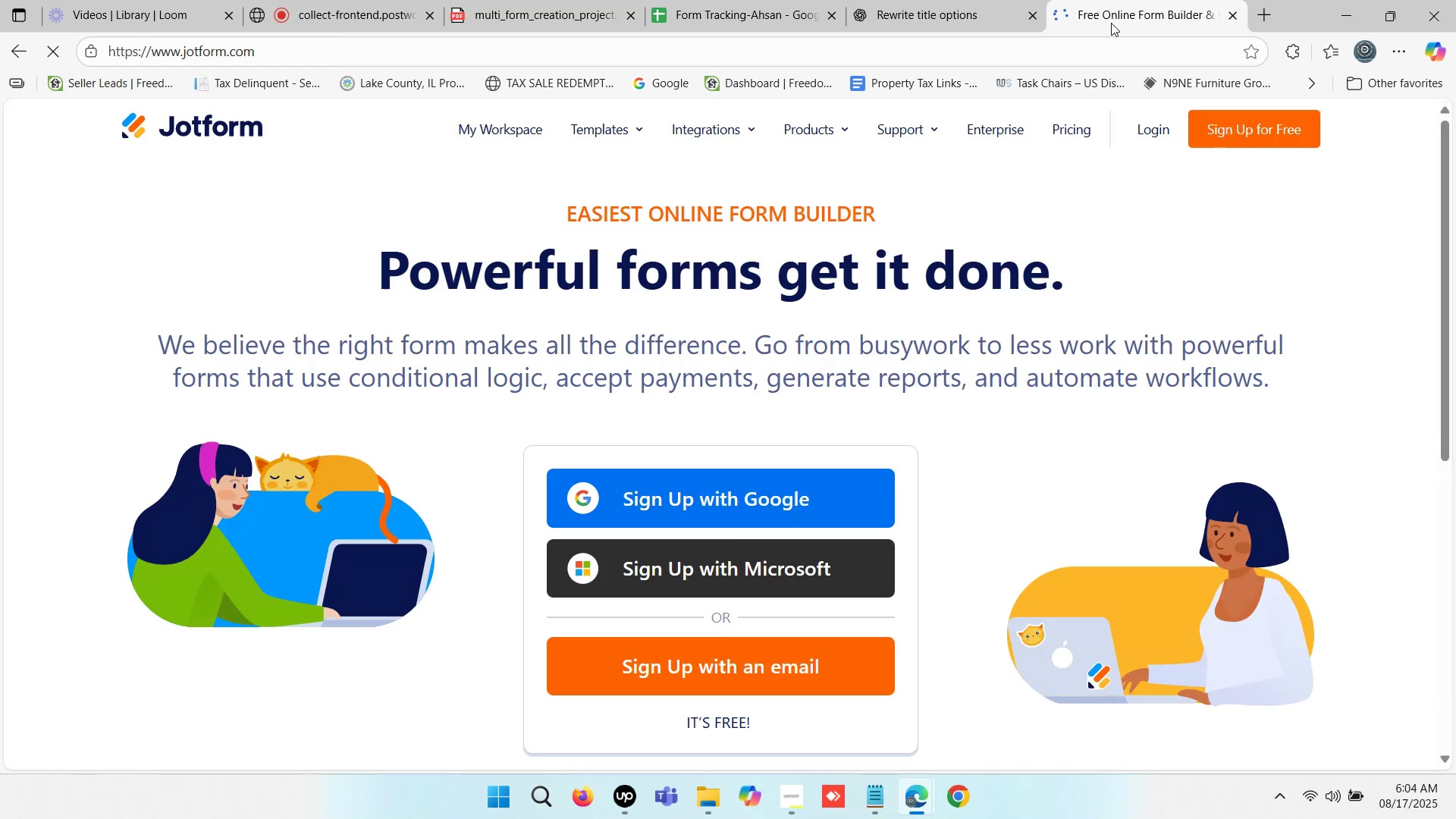 
scroll: coordinate [811, 490], scroll_direction: down, amount: 1.0
 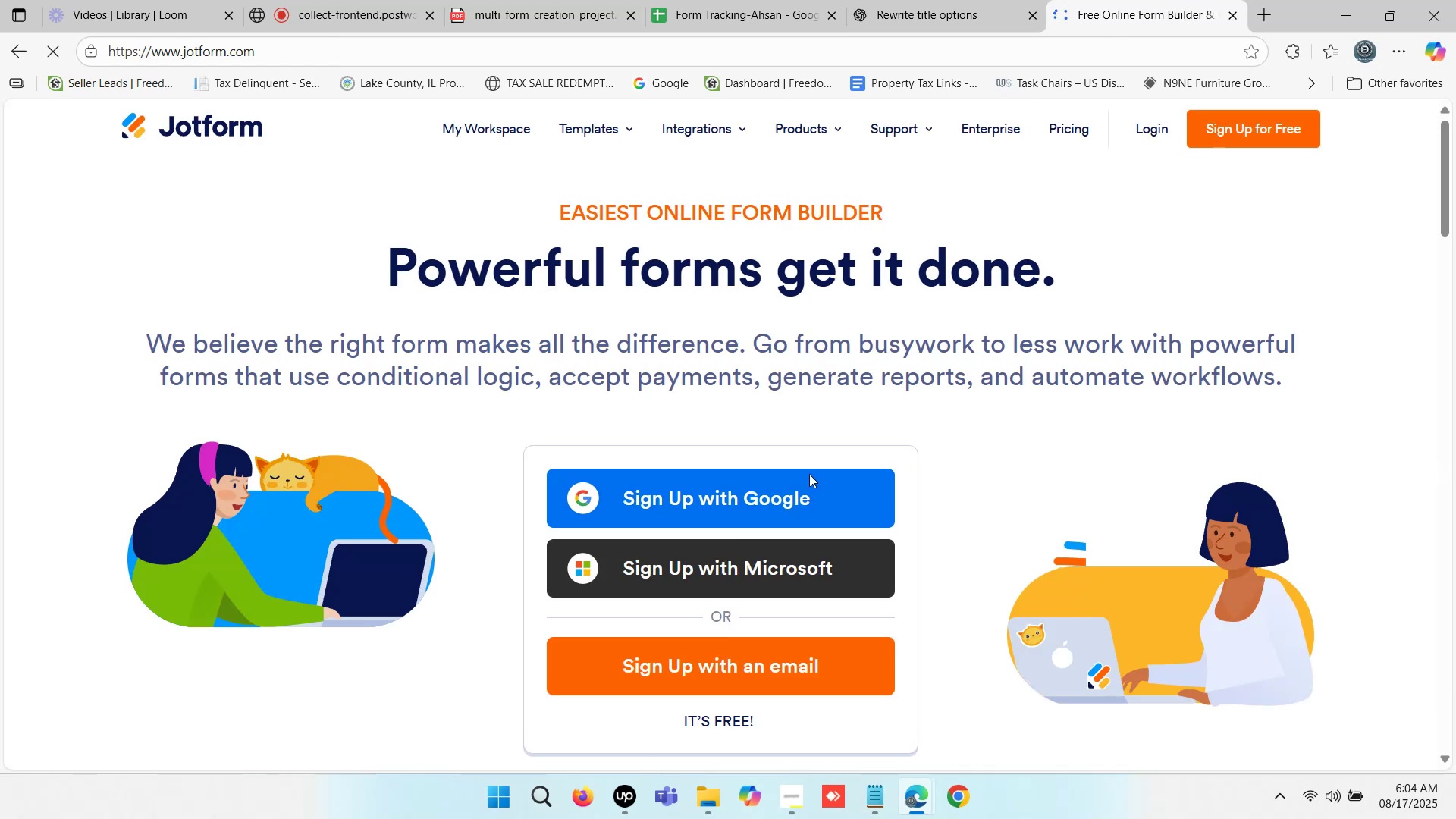 
scroll: coordinate [1002, 338], scroll_direction: up, amount: 3.0
 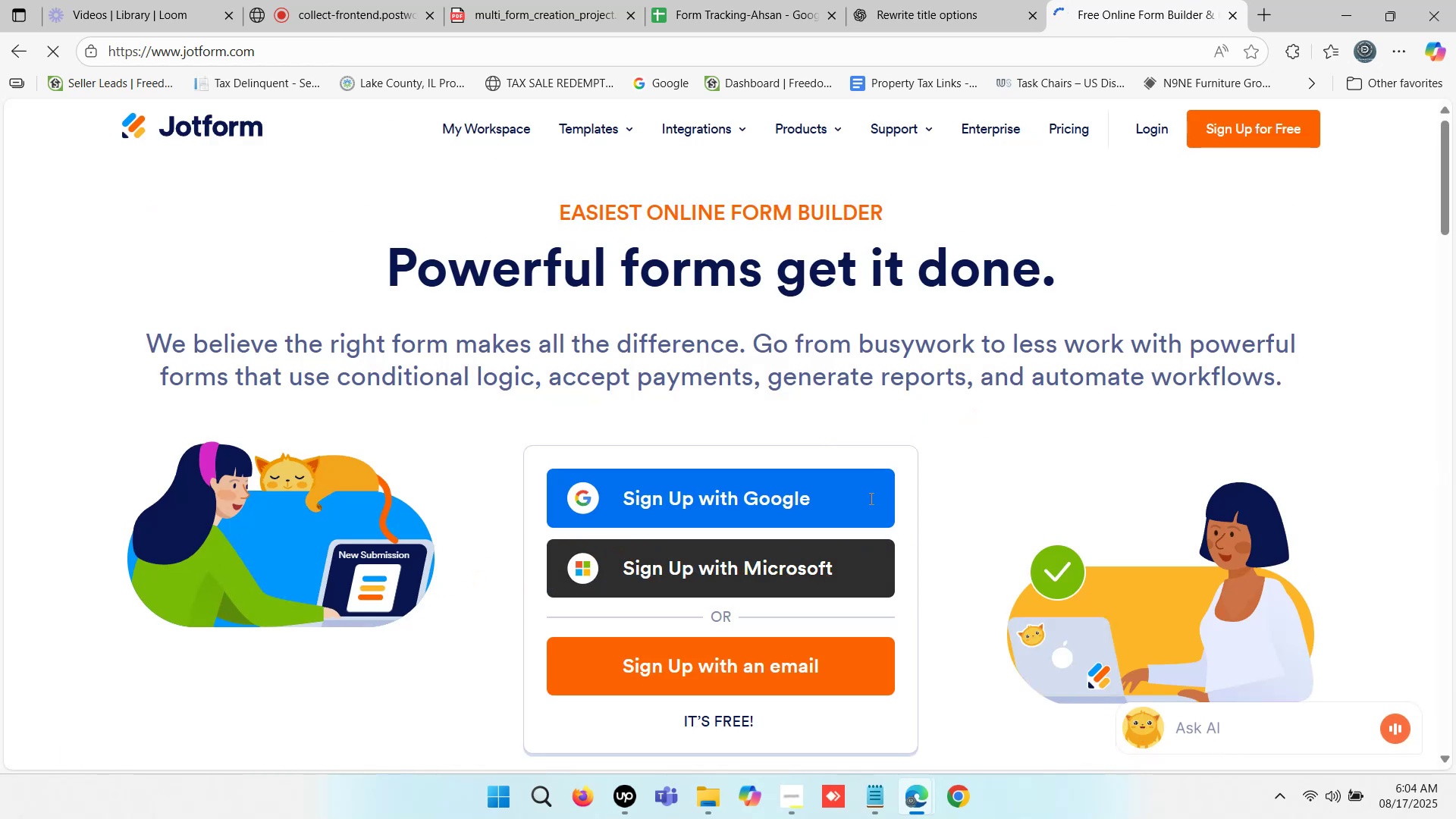 
scroll: coordinate [852, 500], scroll_direction: down, amount: 1.0
 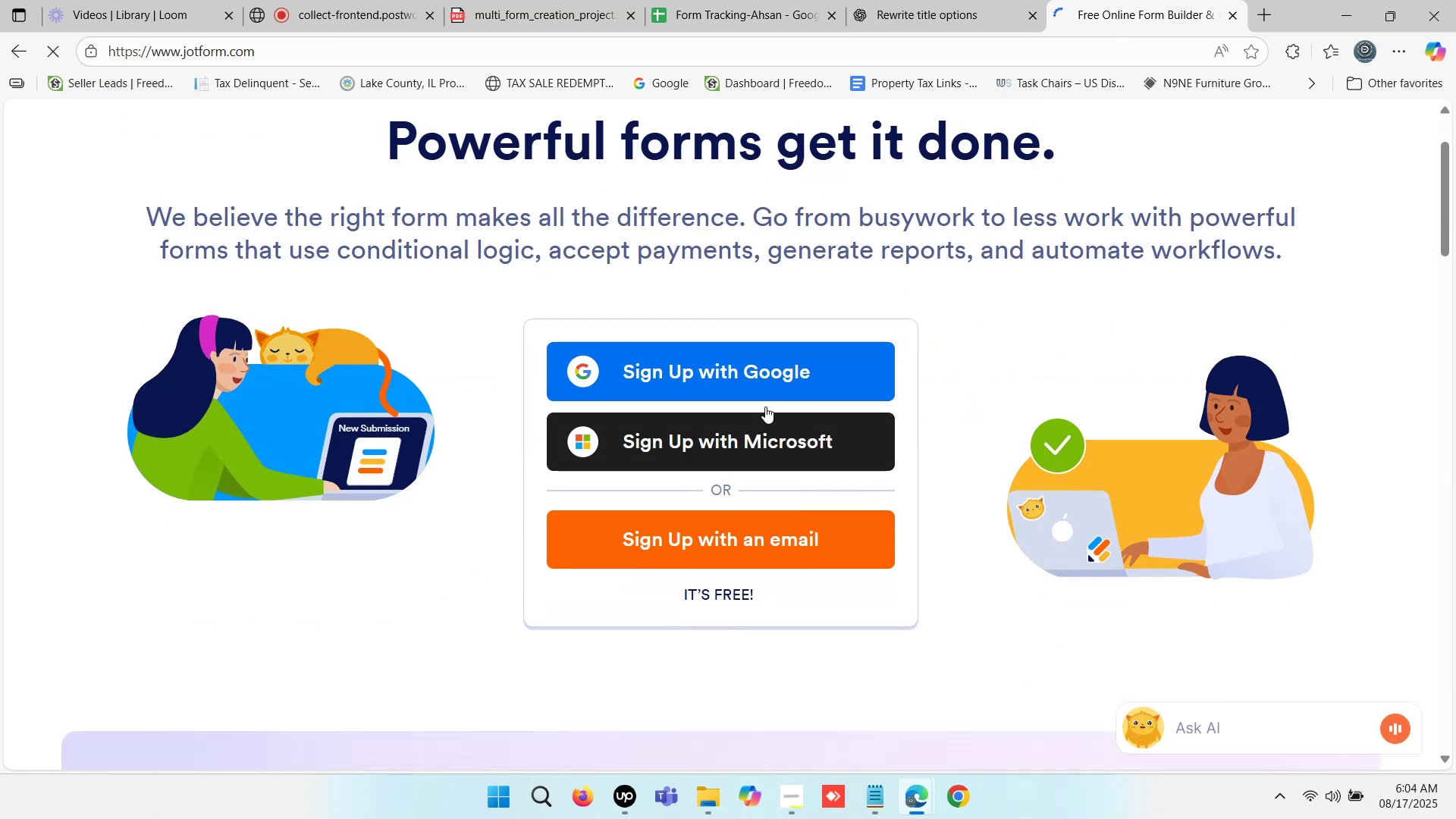 
left_click([764, 376])
 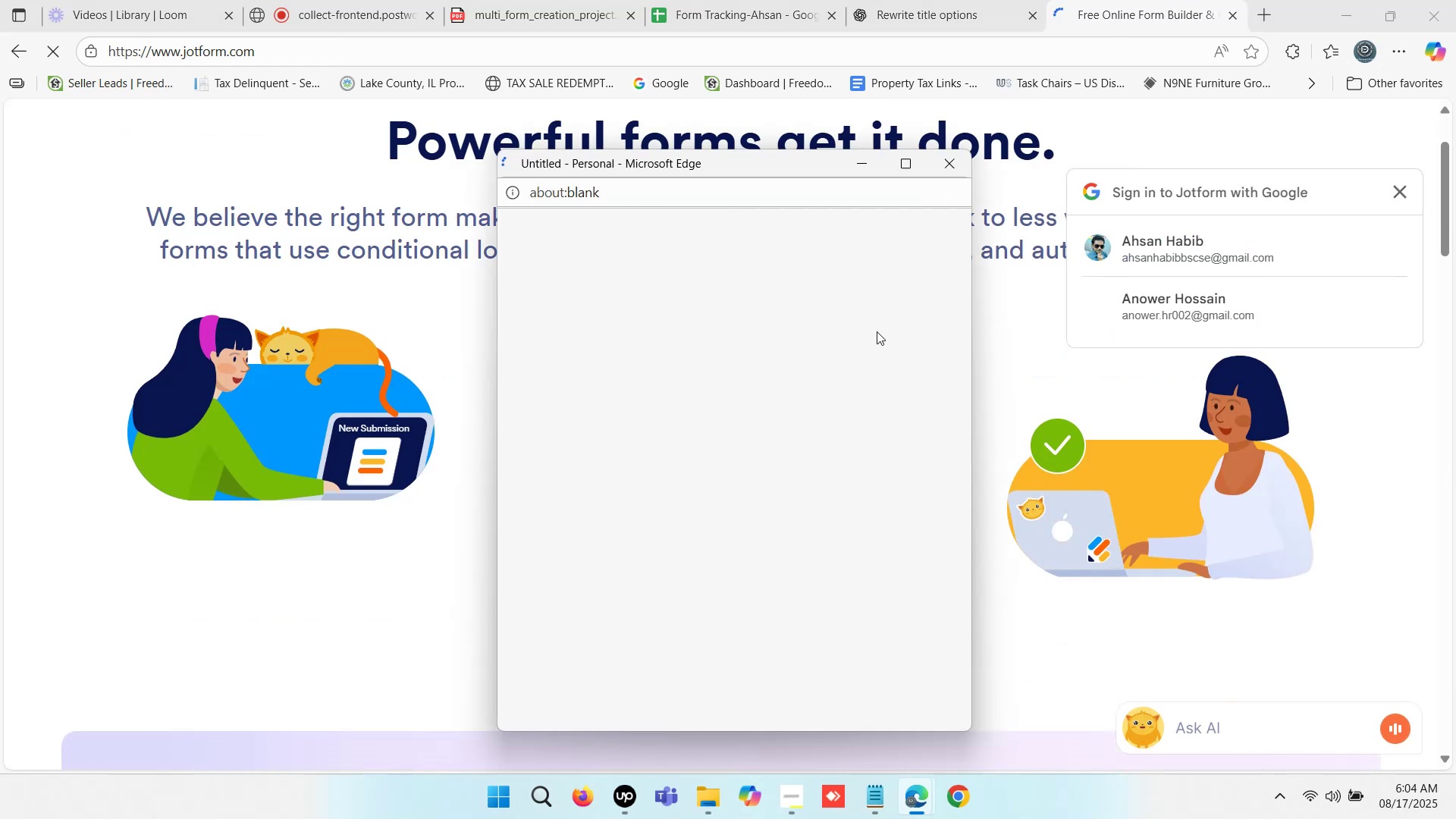 
left_click([949, 171])
 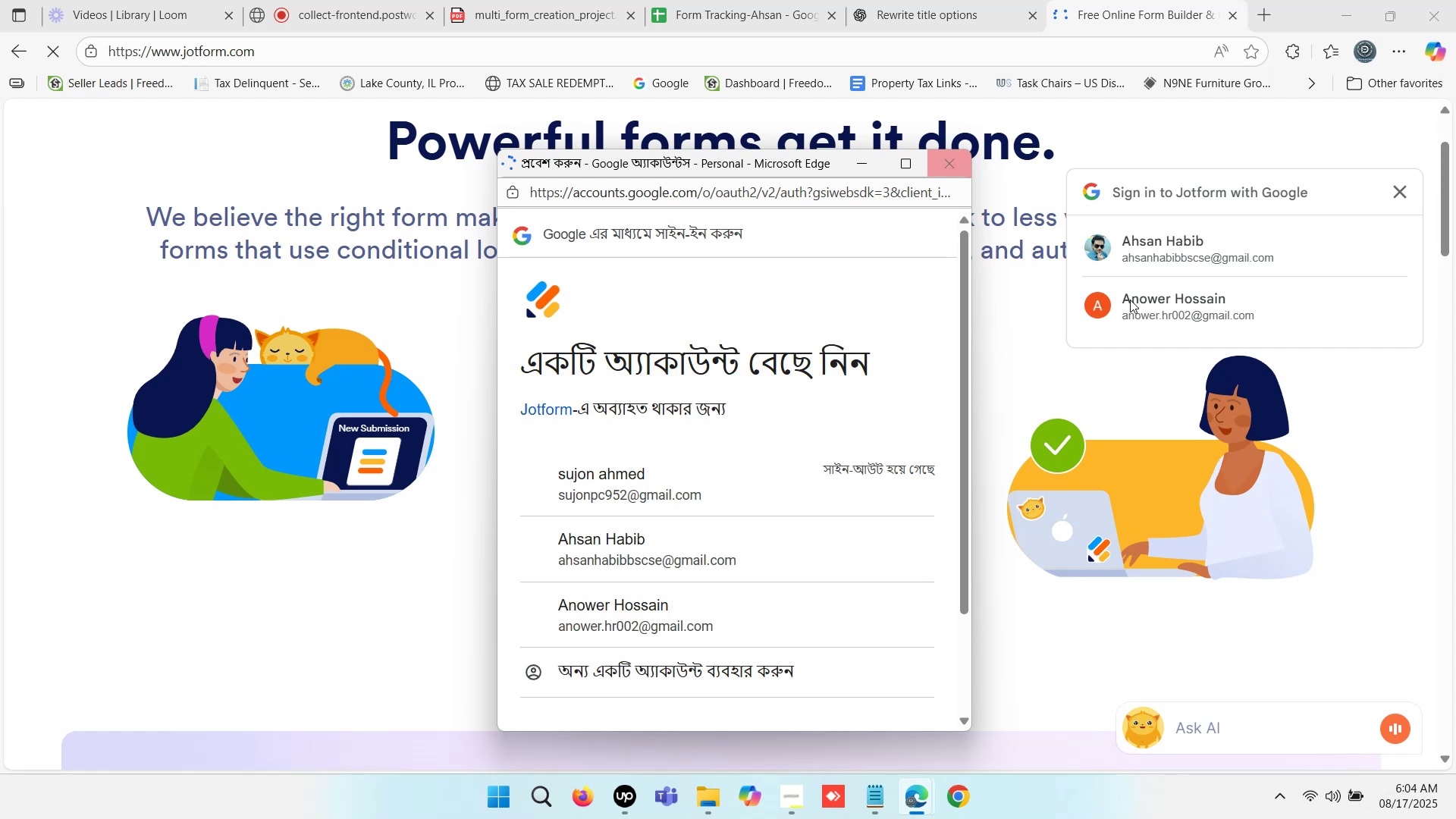 
left_click([1138, 300])
 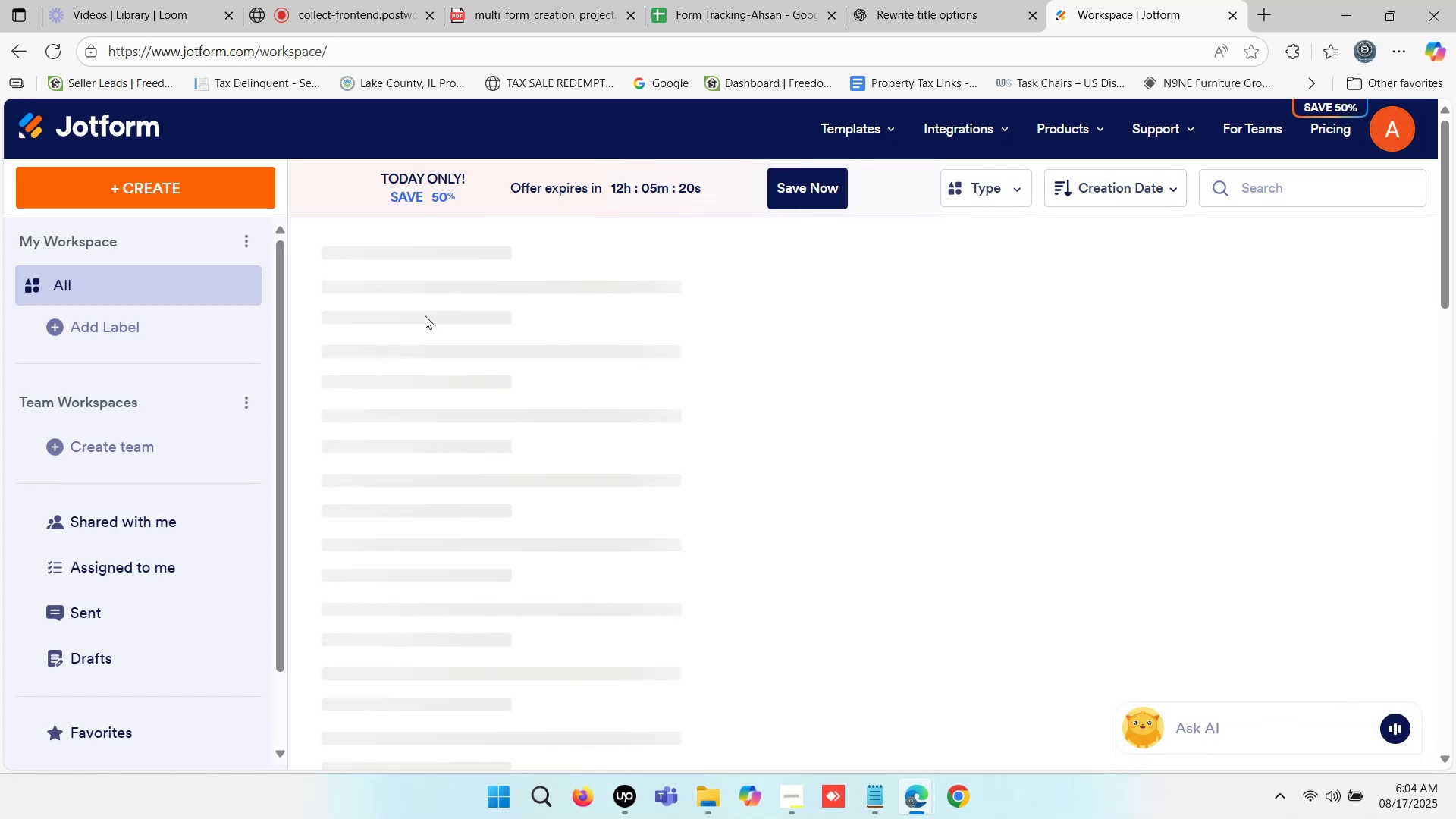 
wait(20.47)
 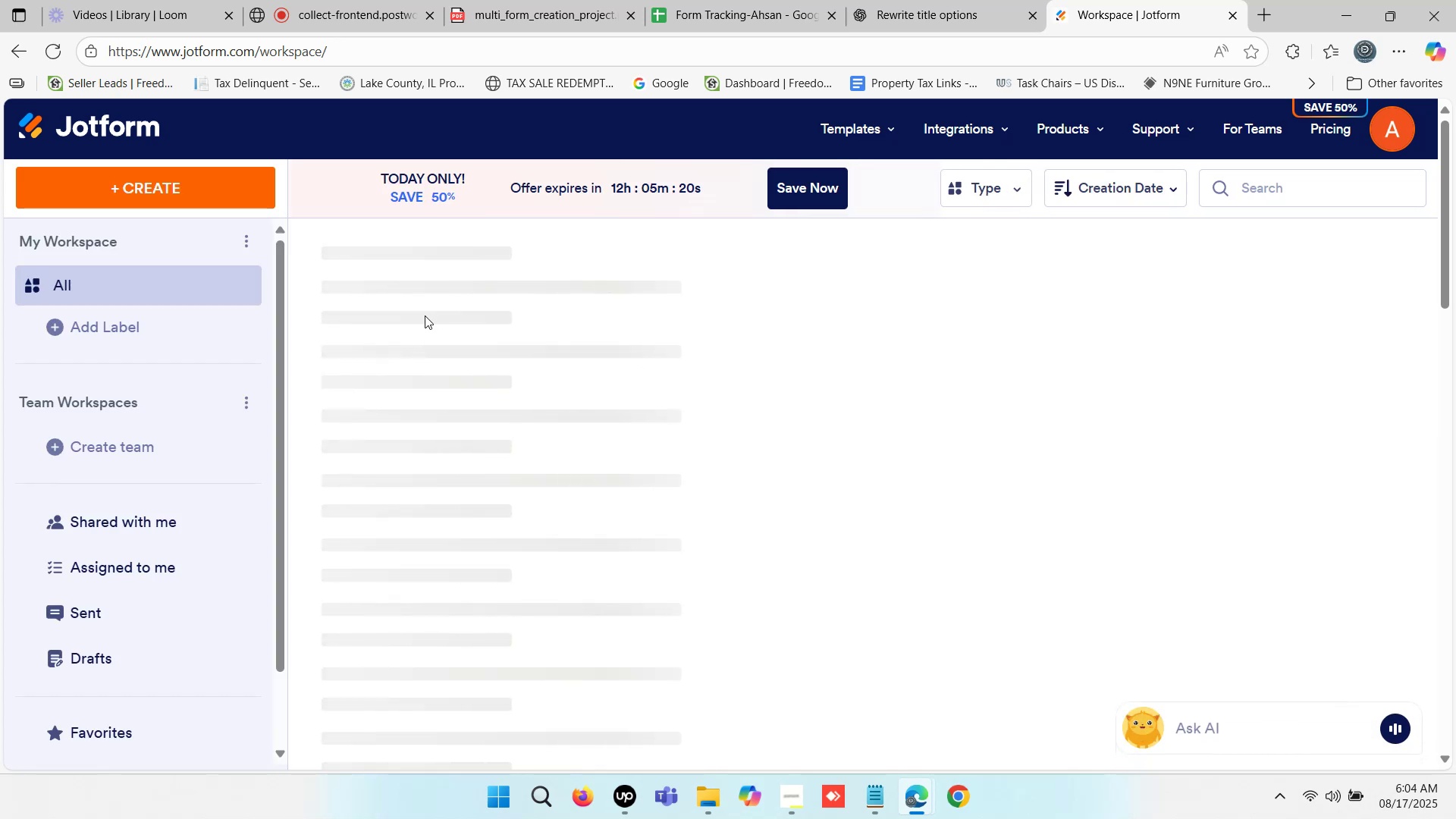 
left_click([619, 268])
 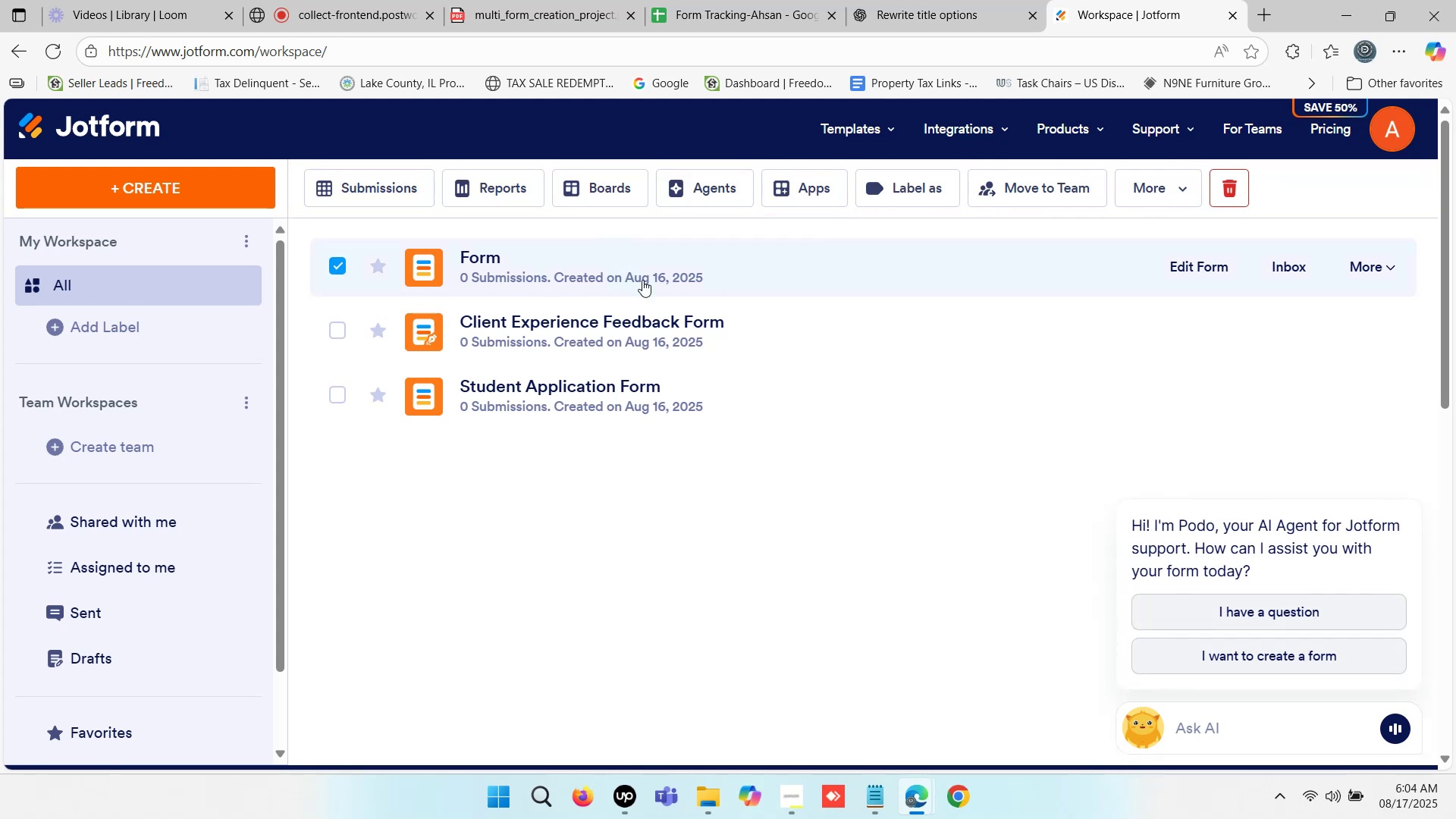 
left_click([1205, 272])
 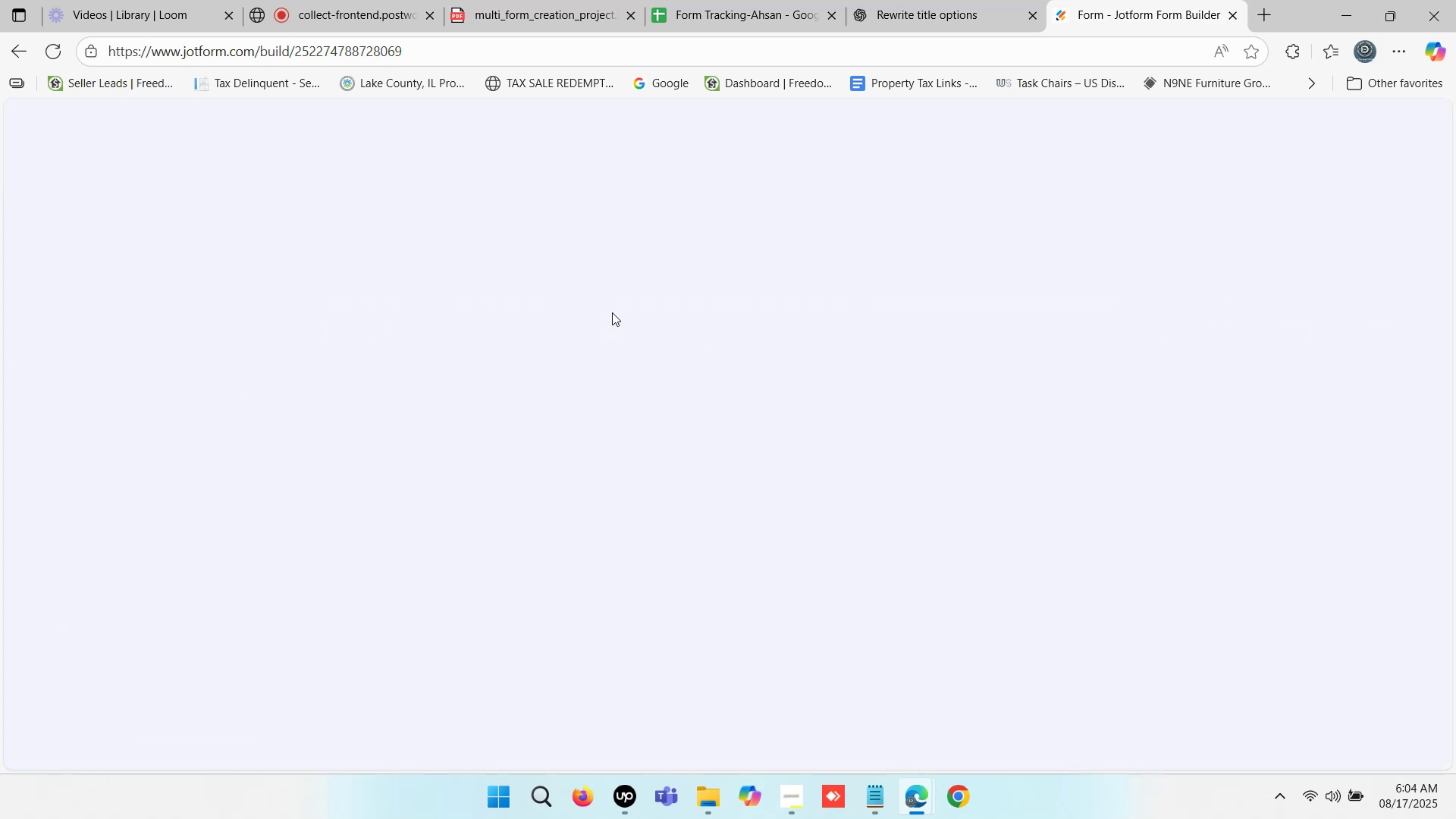 
wait(5.31)
 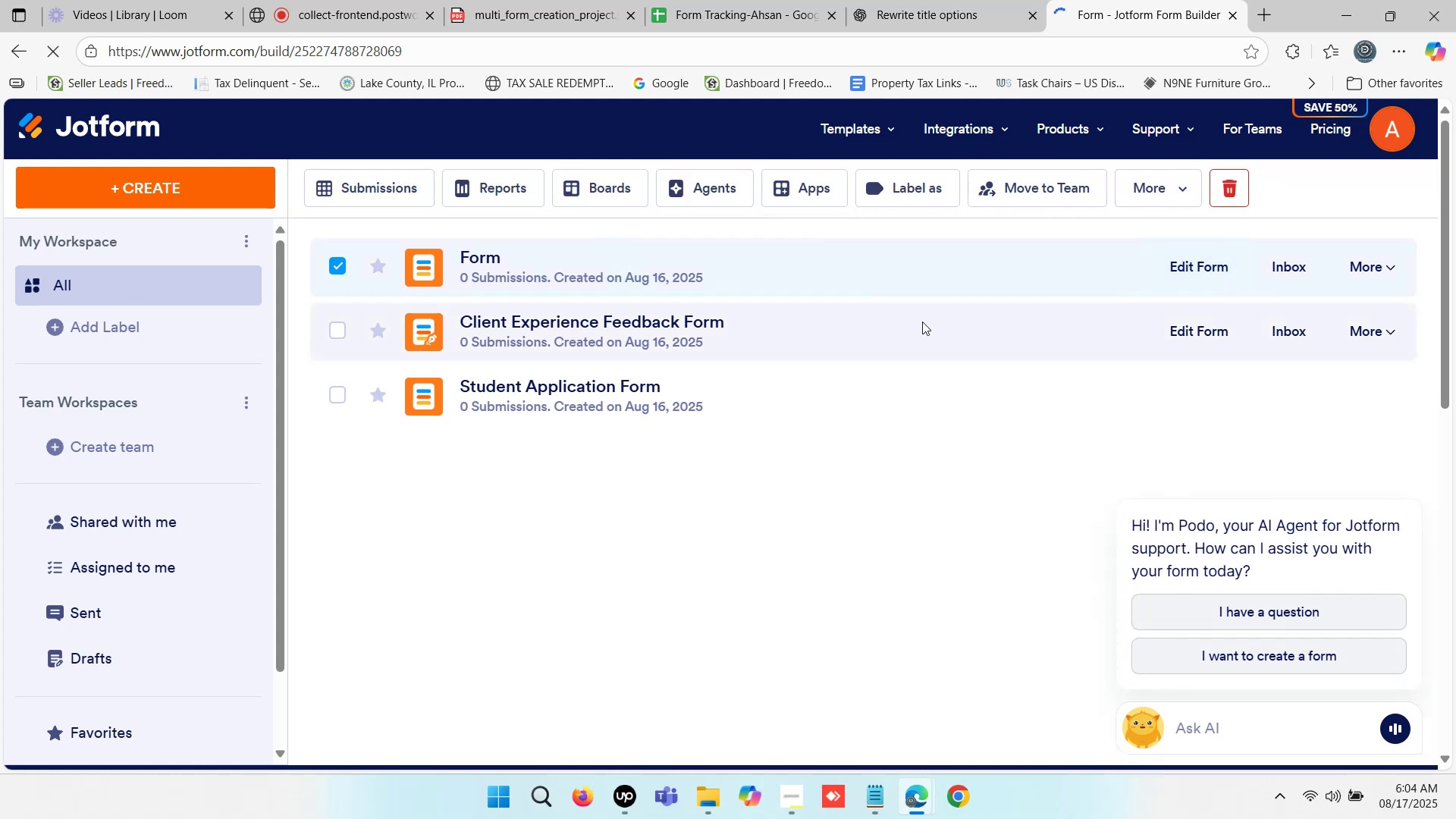 
scroll: coordinate [634, 338], scroll_direction: down, amount: 2.0
 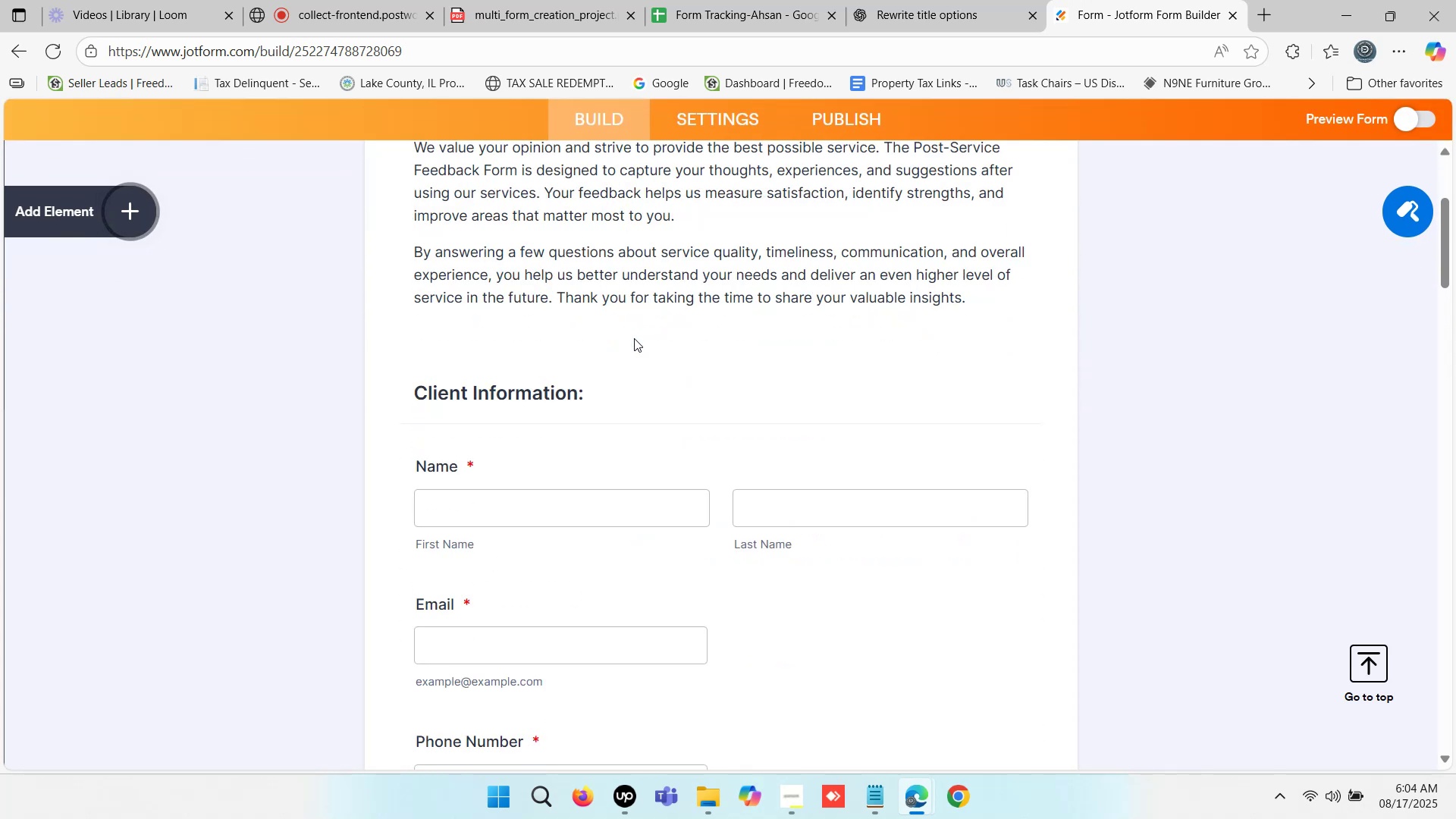 
scroll: coordinate [634, 338], scroll_direction: up, amount: 4.0
 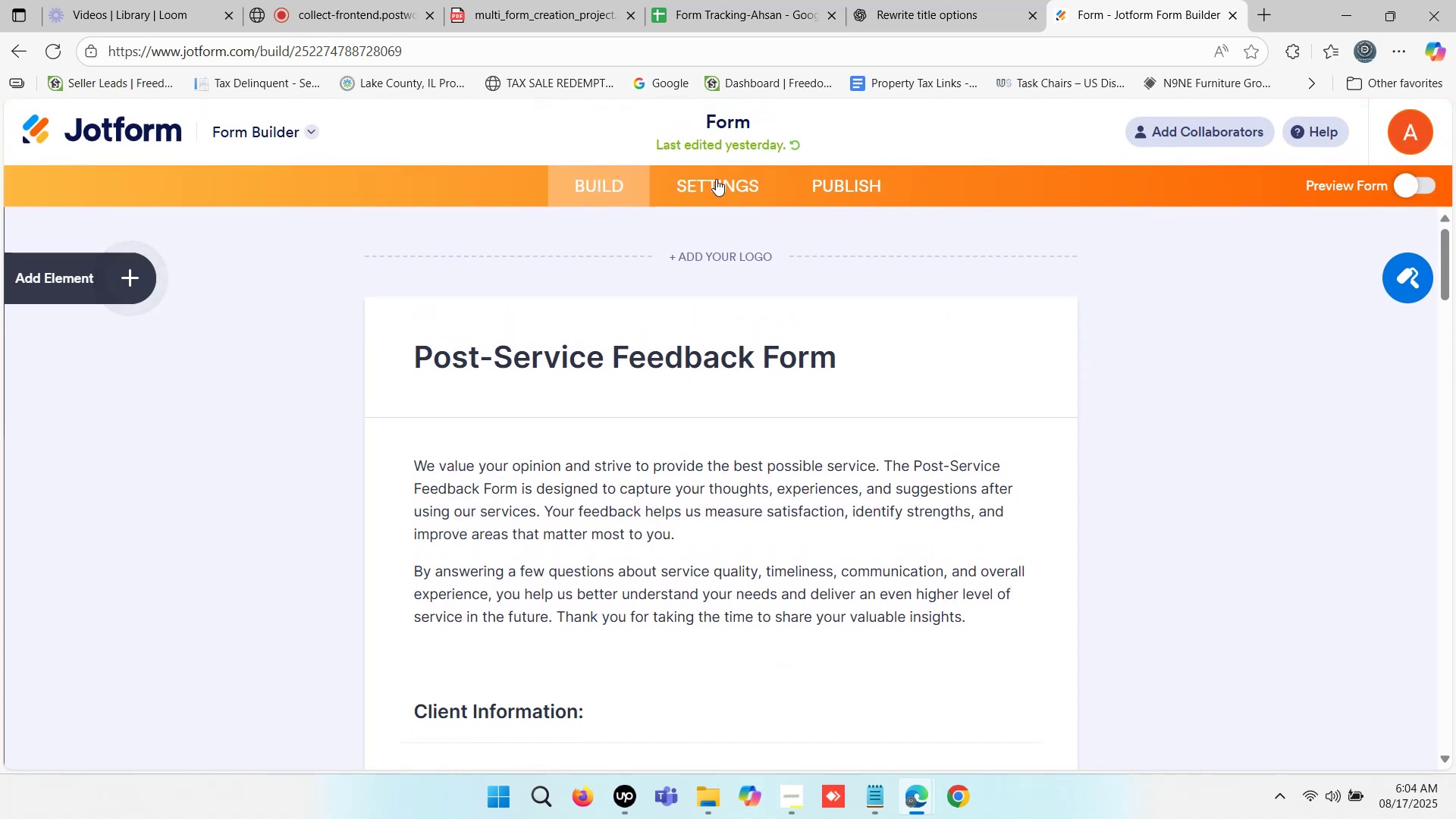 
wait(6.34)
 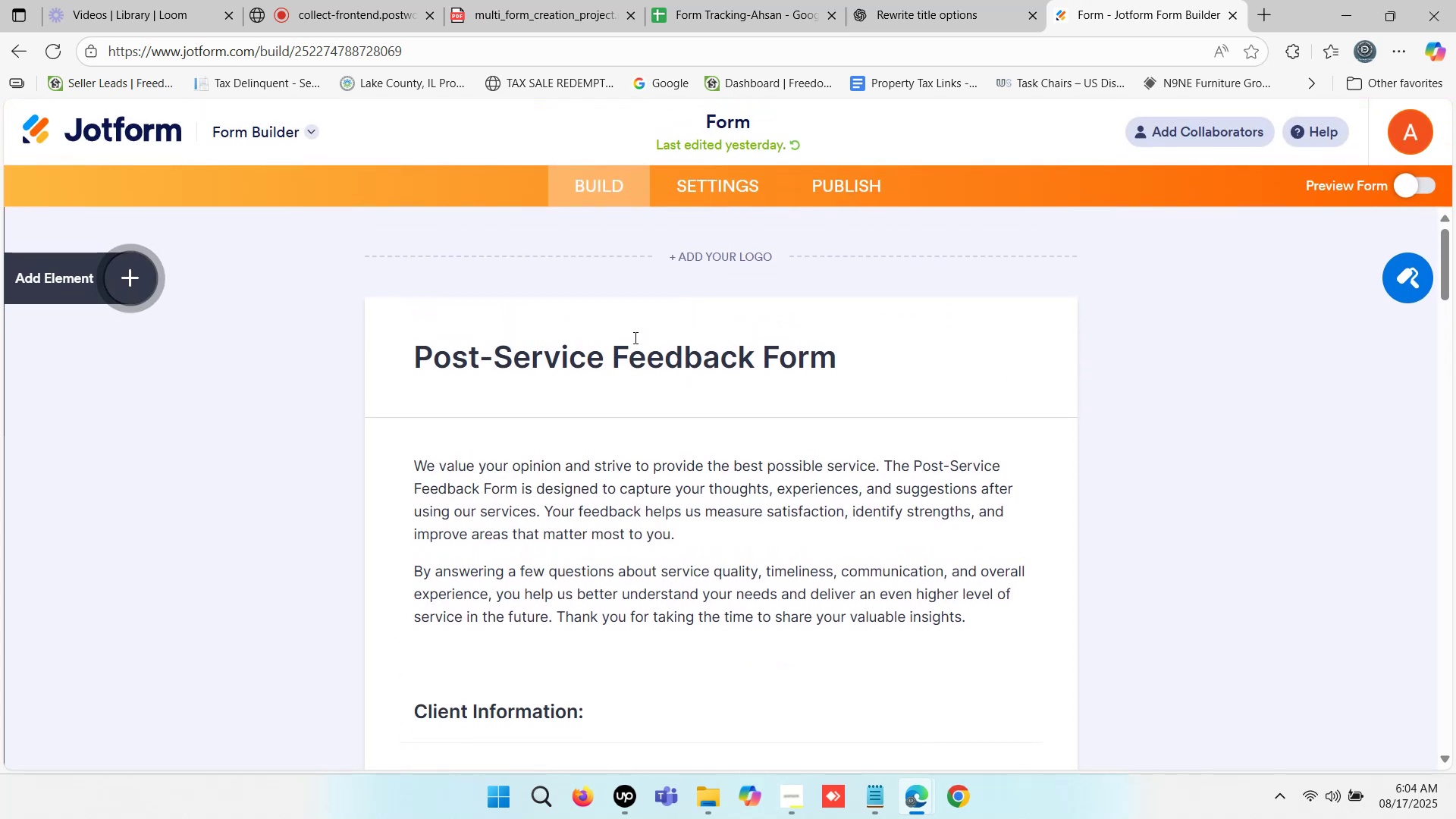 
double_click([728, 115])
 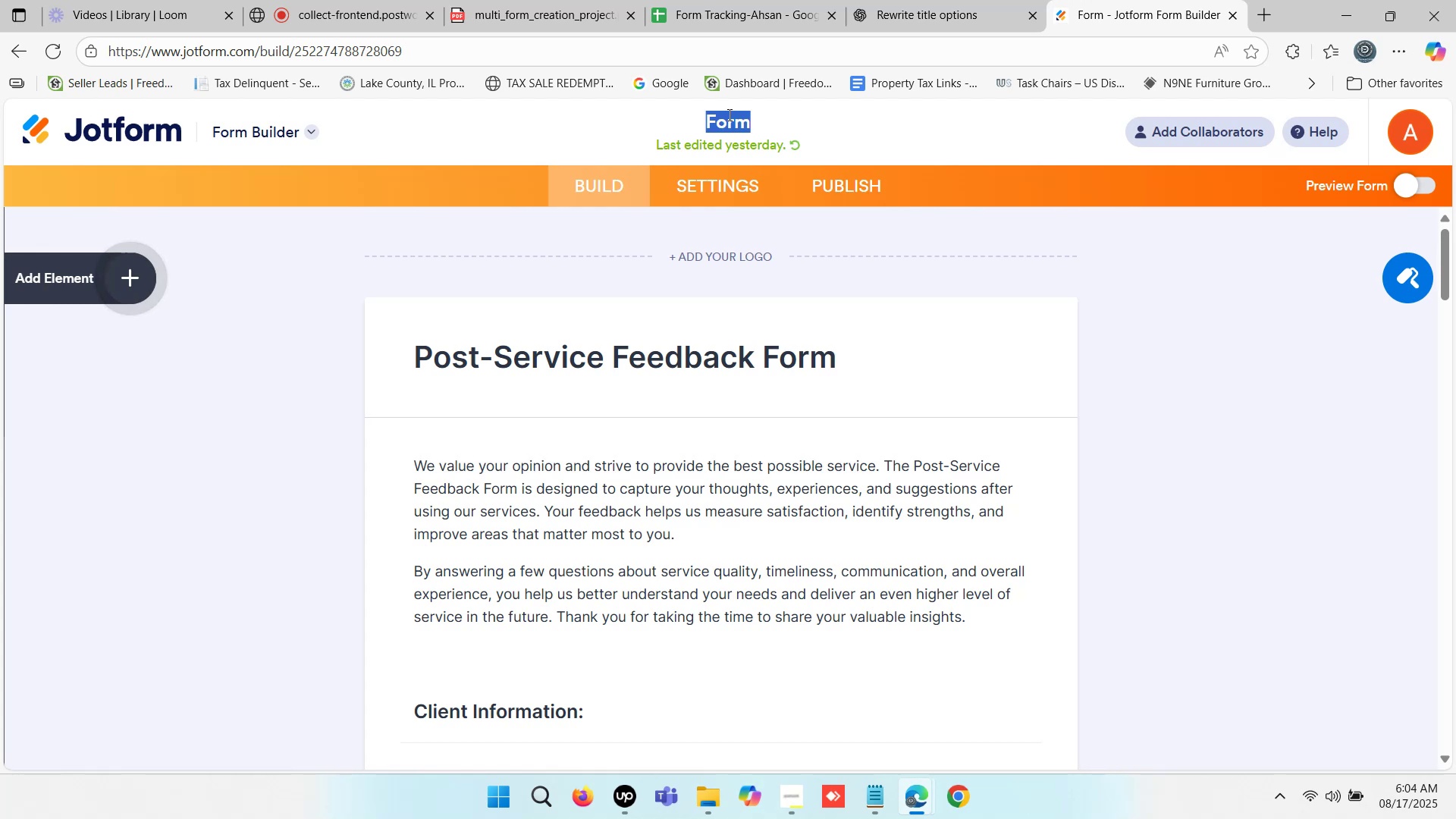 
triple_click([728, 115])
 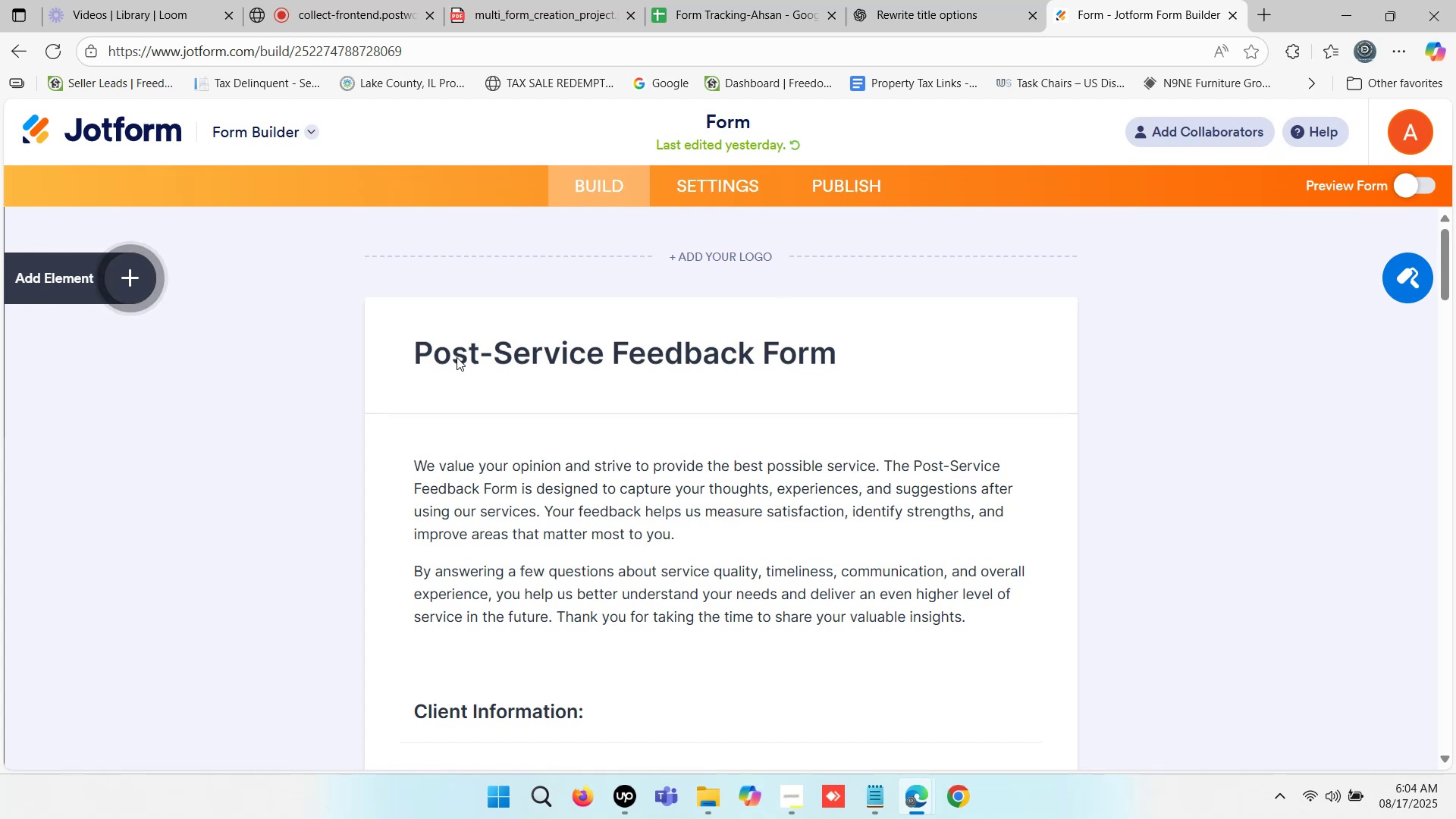 
double_click([521, 349])
 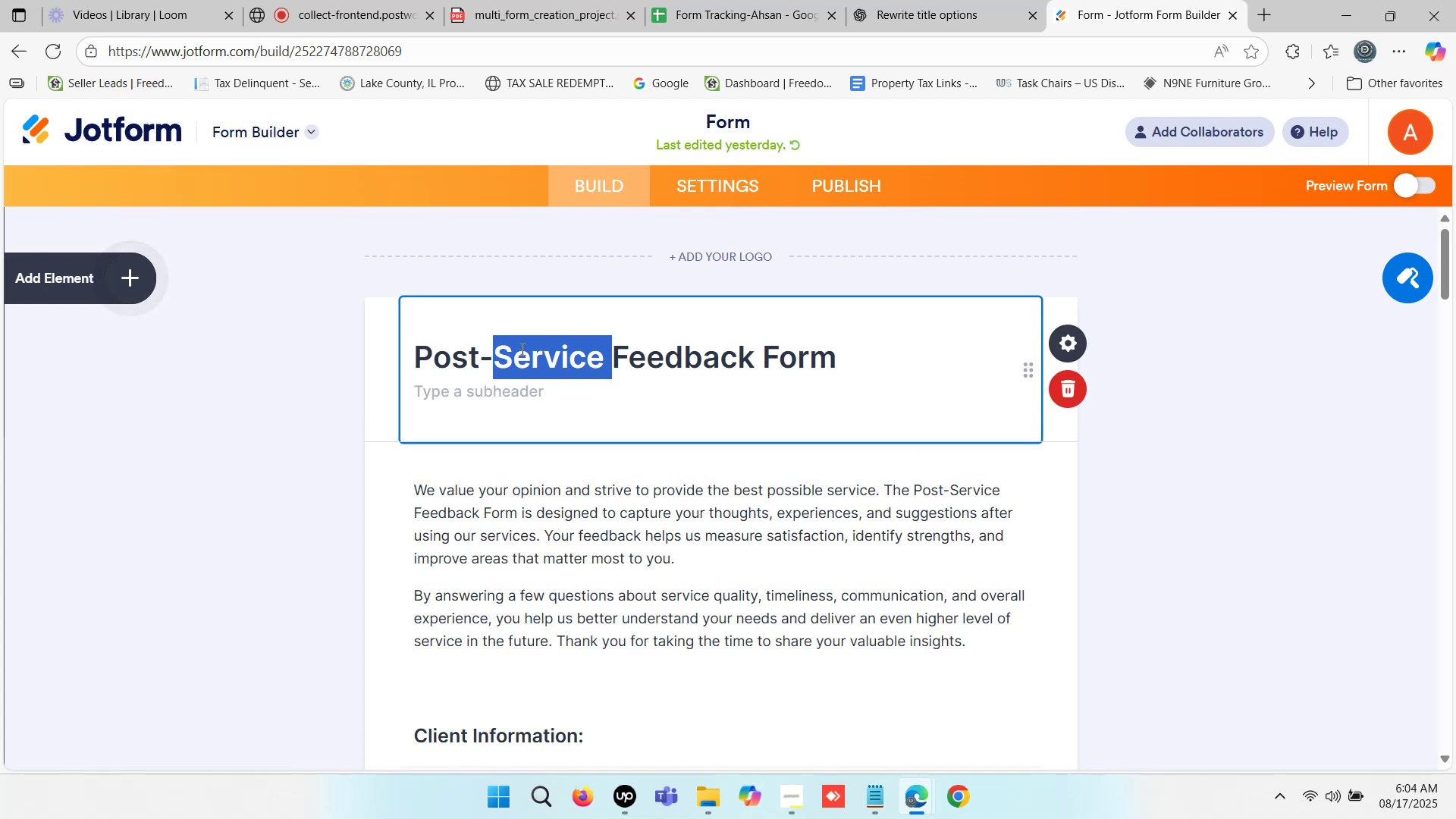 
triple_click([521, 349])
 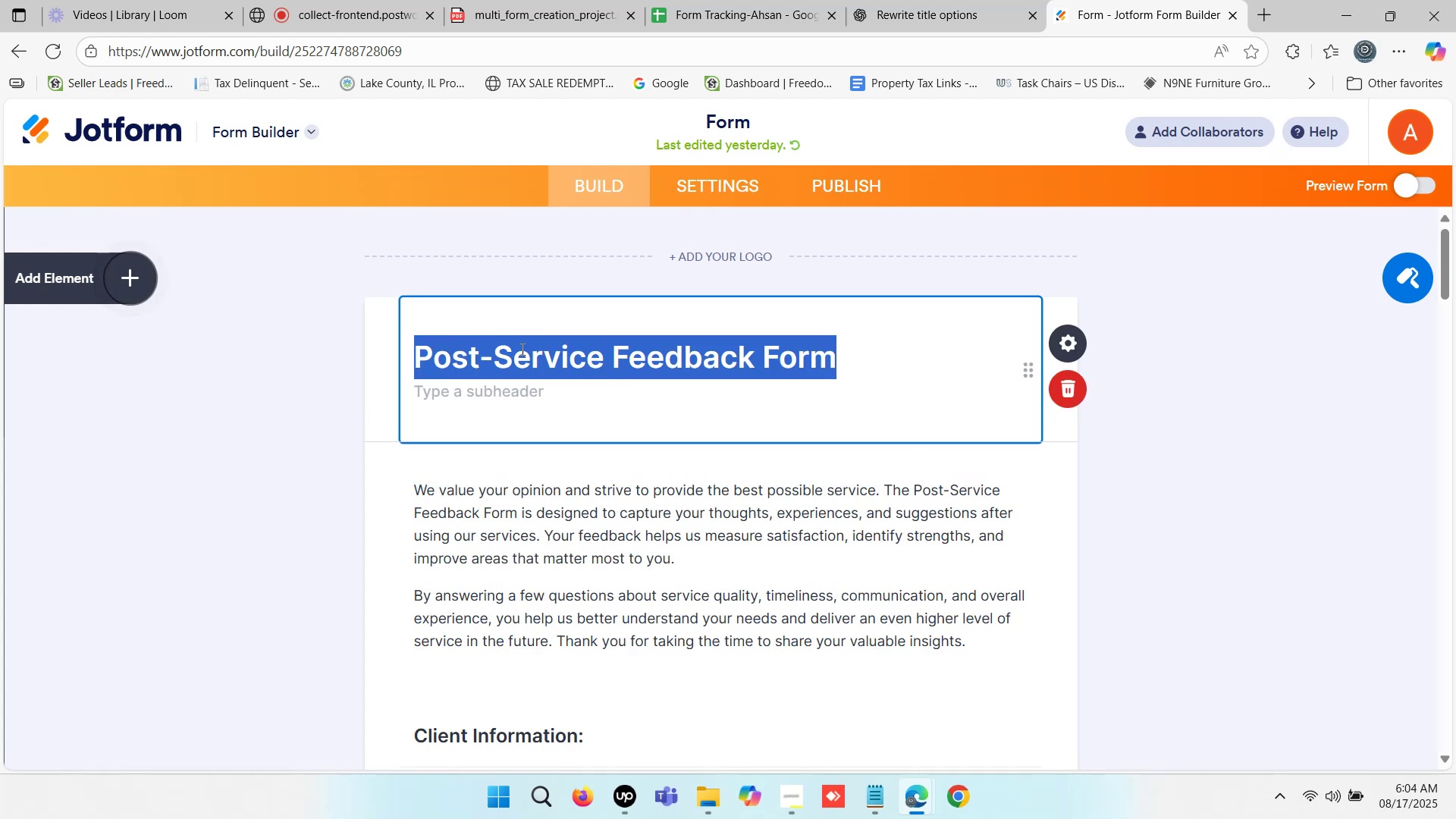 
key(Control+C)
 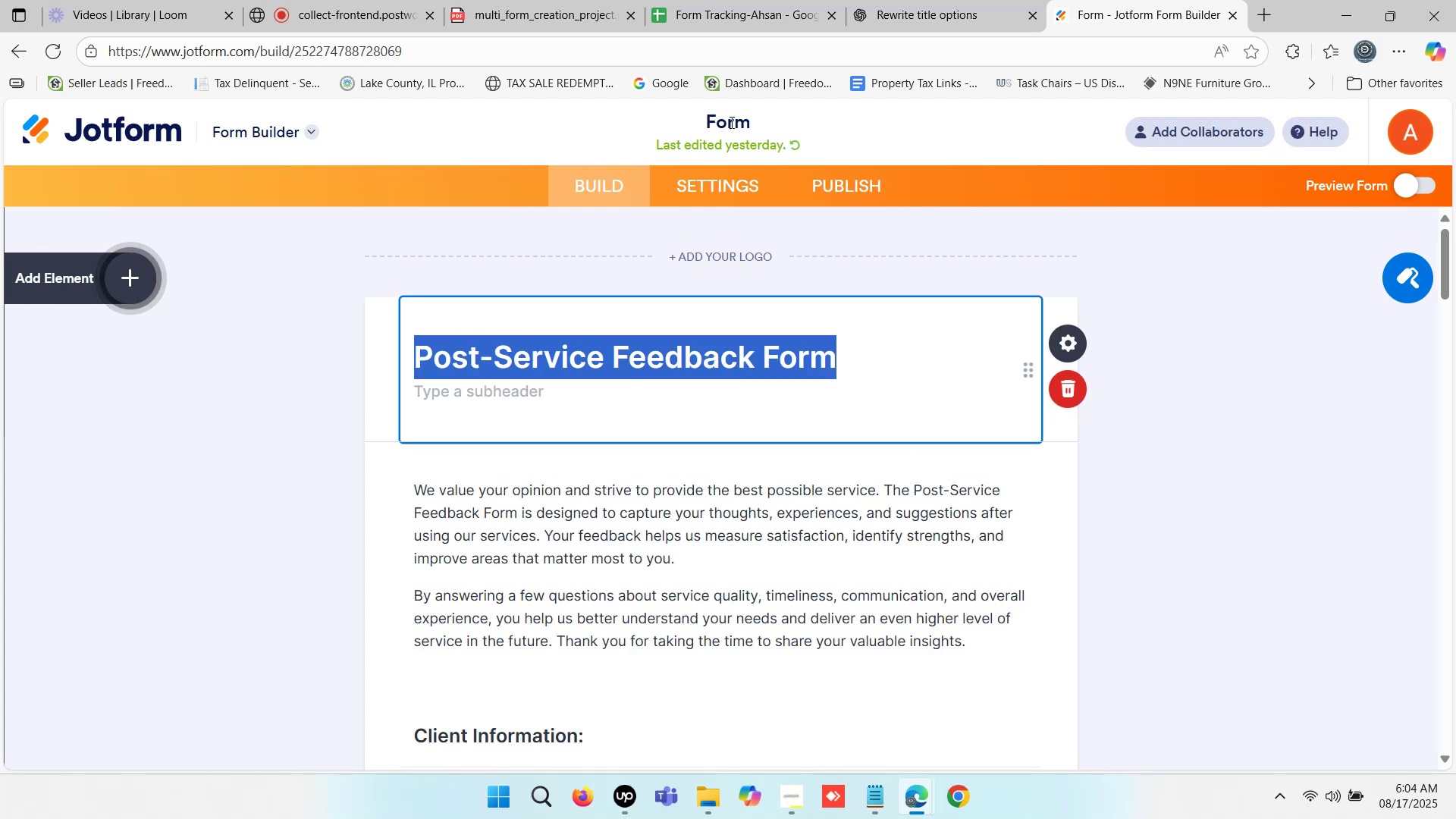 
double_click([730, 122])
 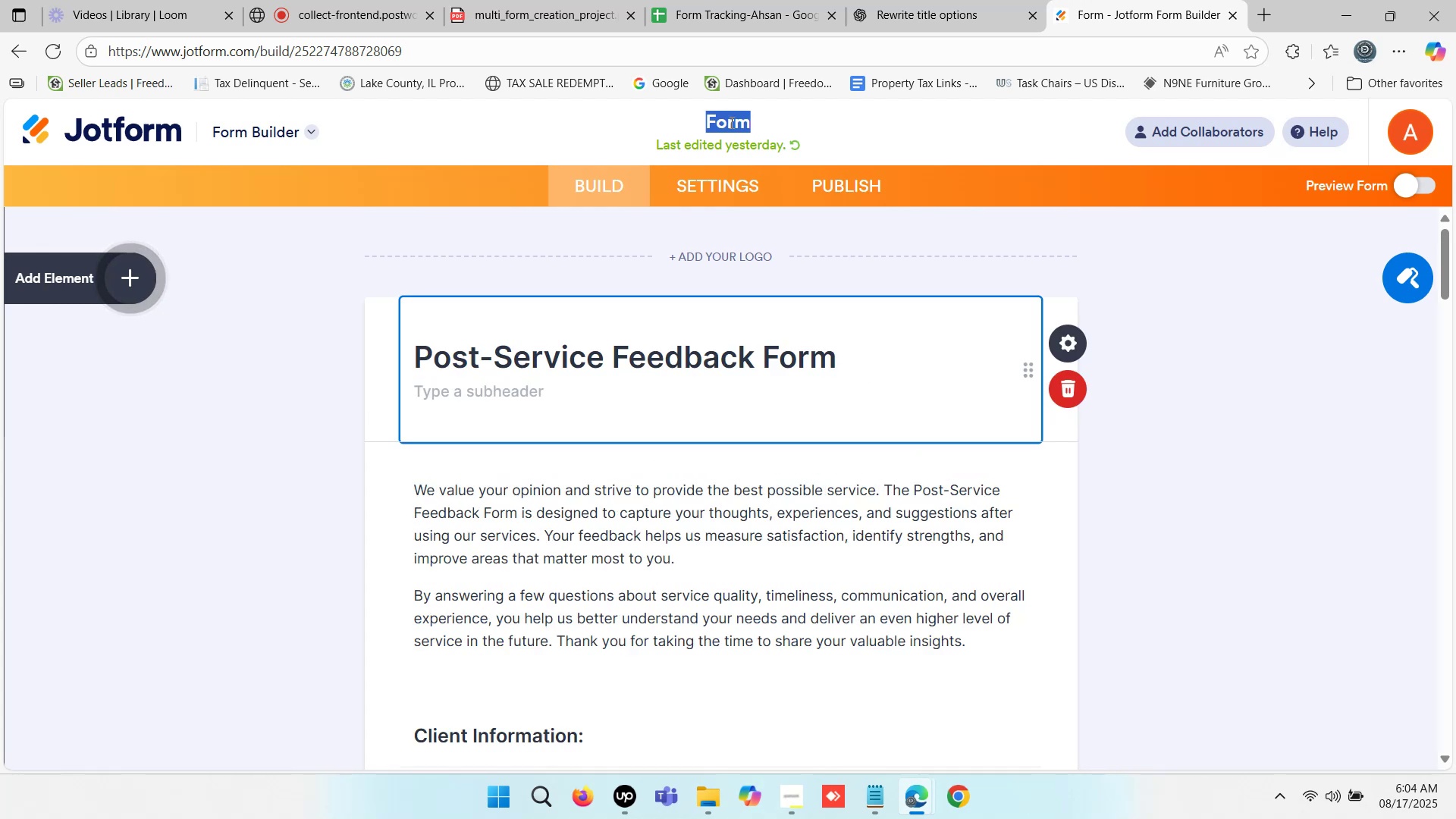 
key(Control+ControlLeft)
 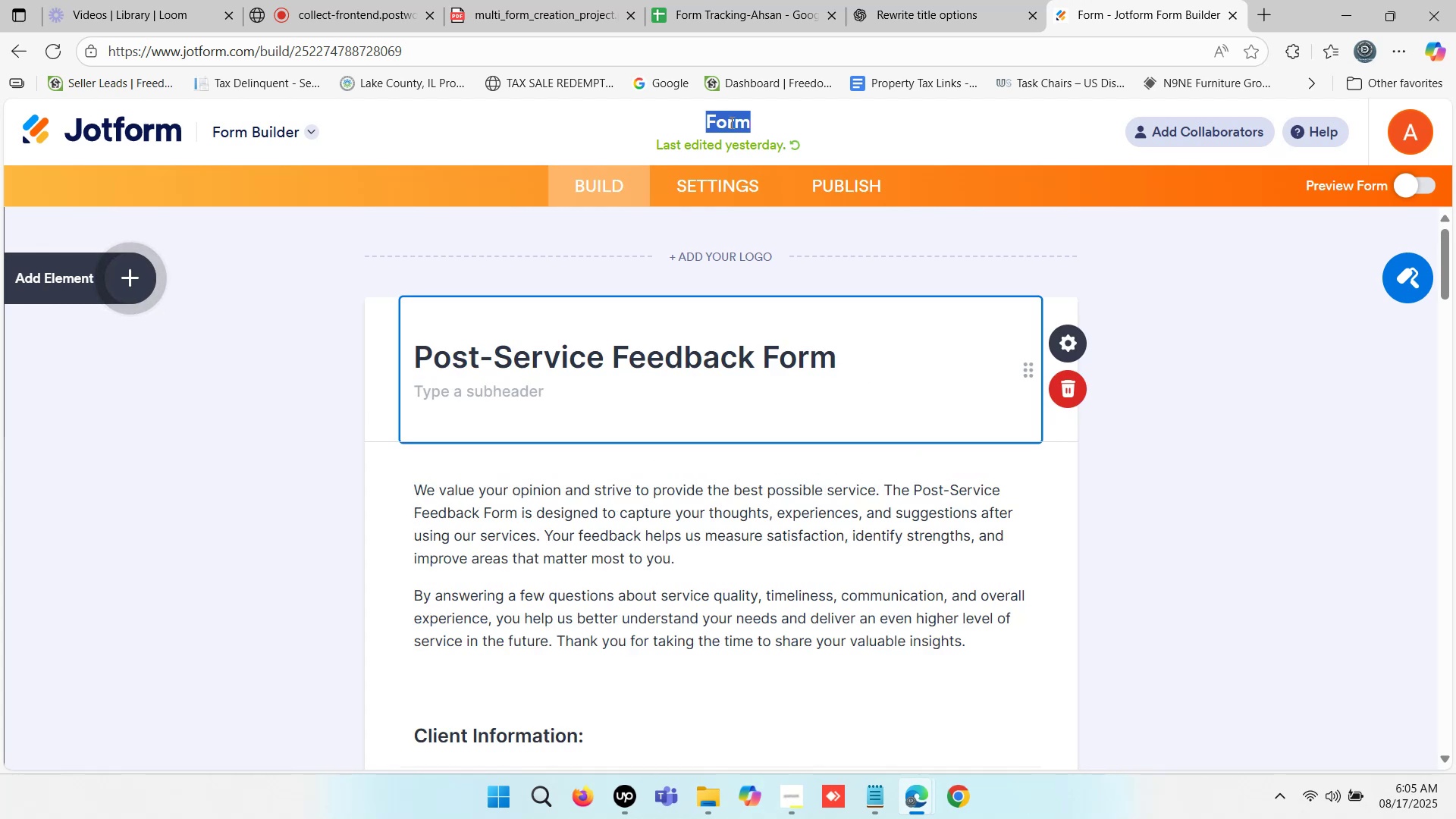 
key(Control+V)
 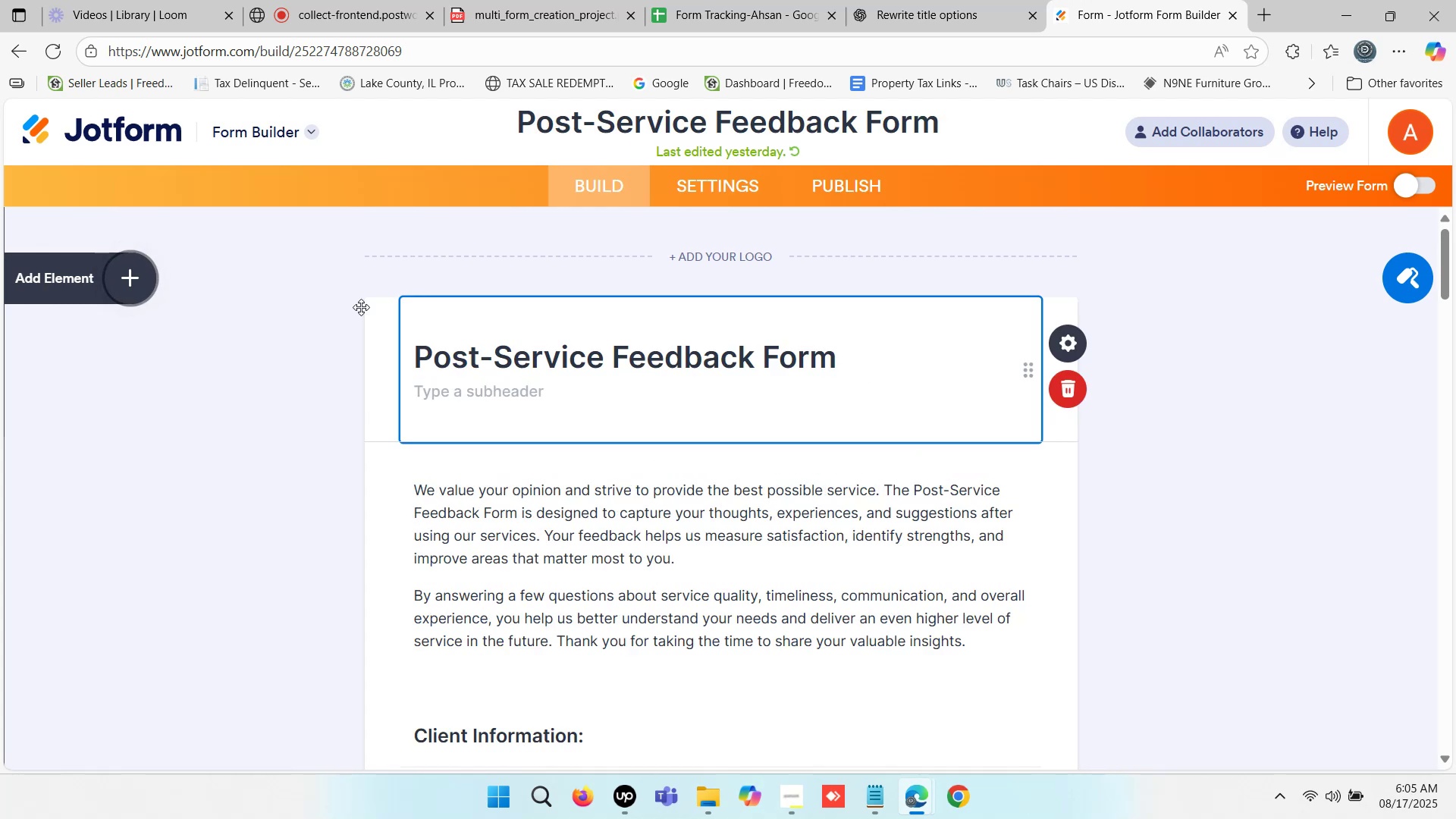 
left_click([305, 318])
 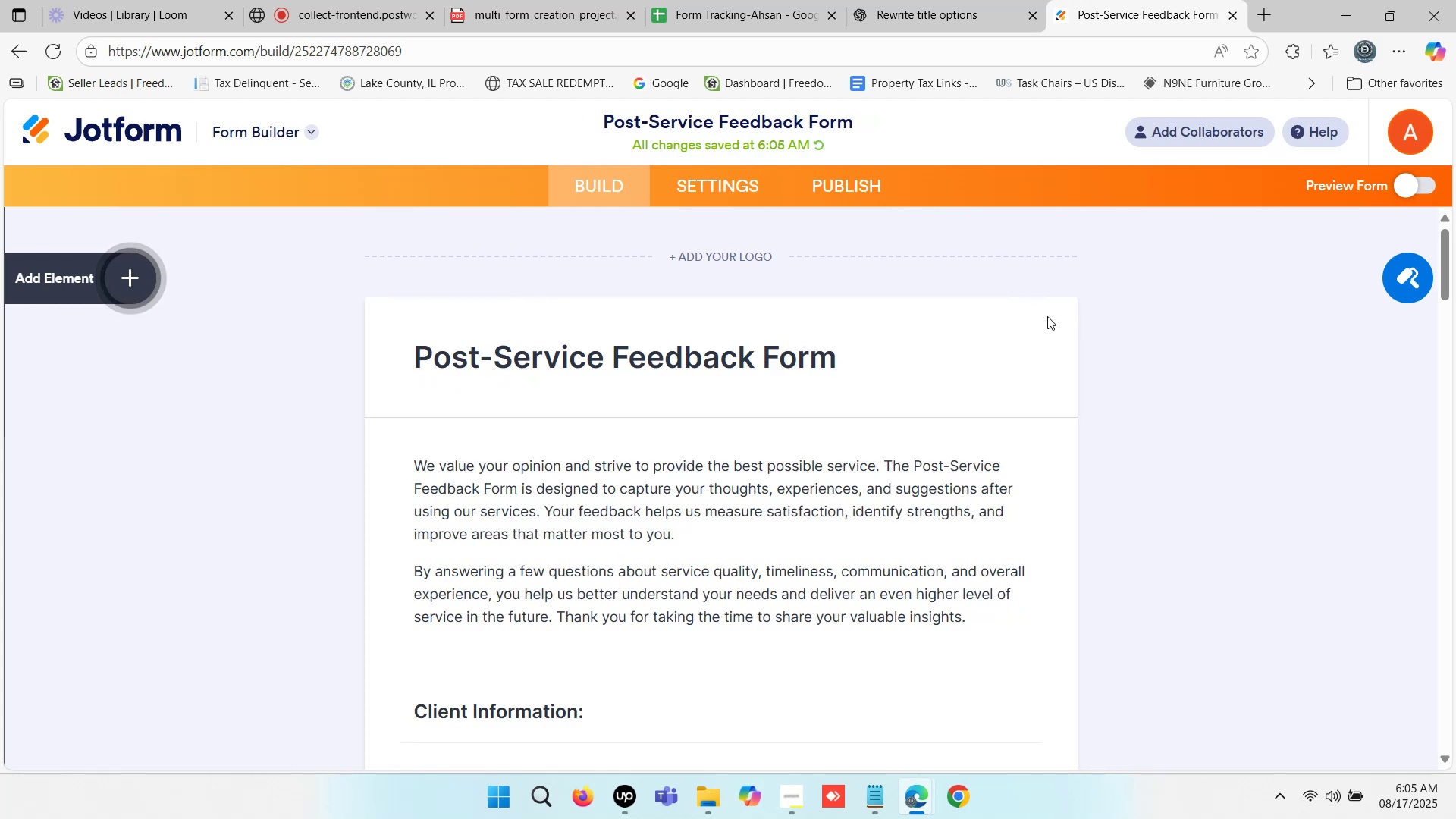 
left_click([855, 184])
 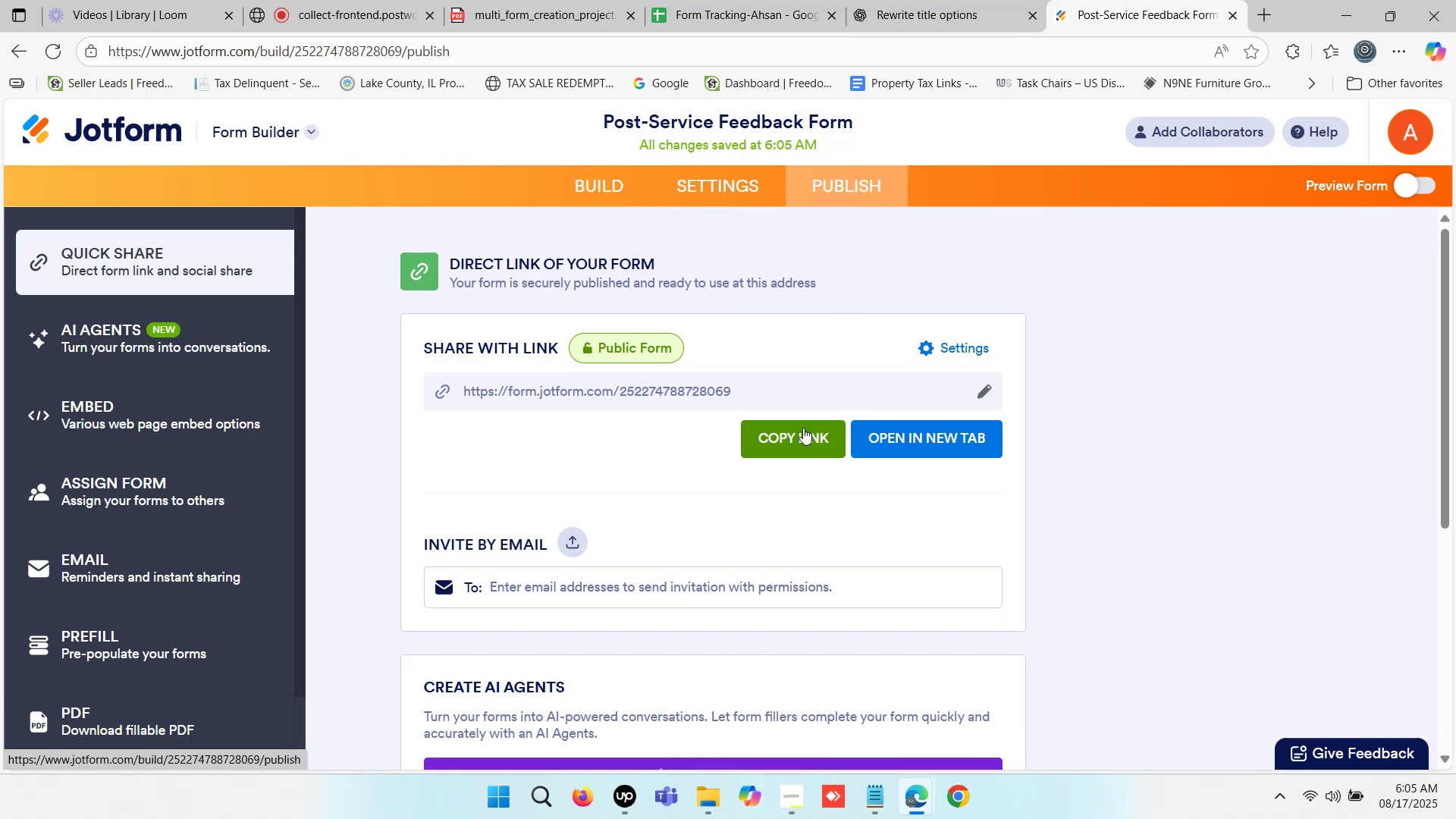 
left_click([788, 444])
 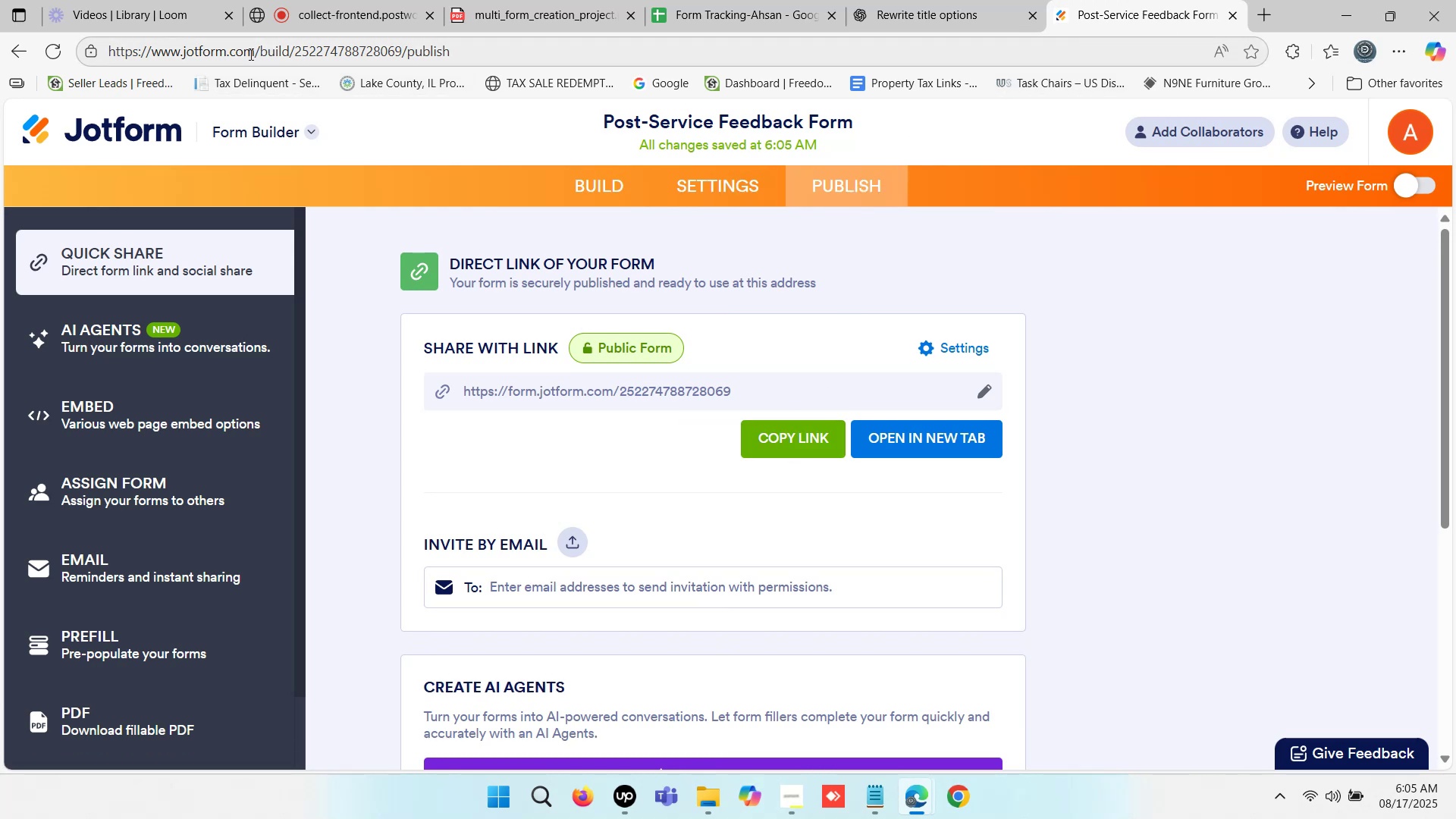 
wait(5.35)
 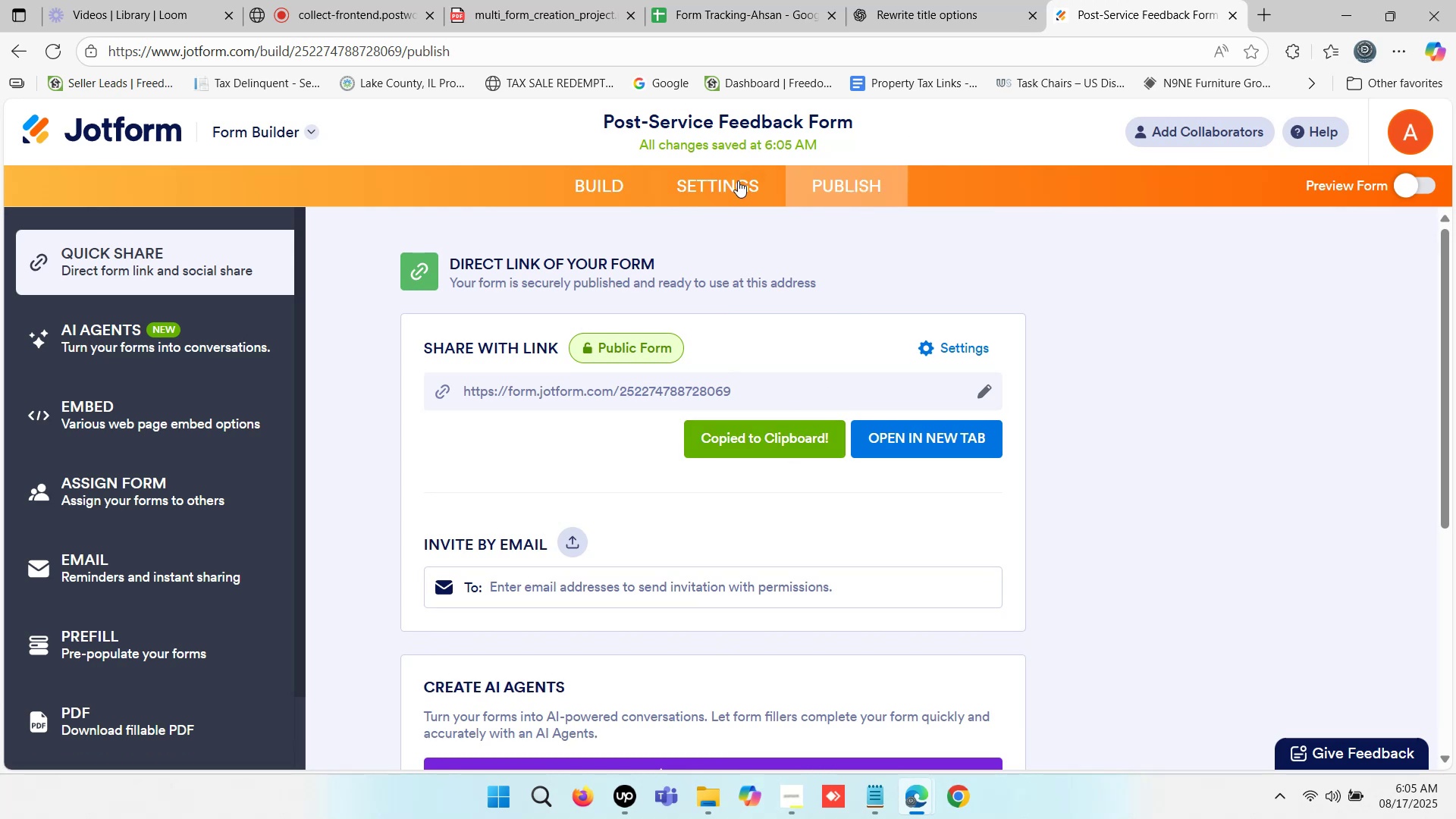 
key(Backspace)
 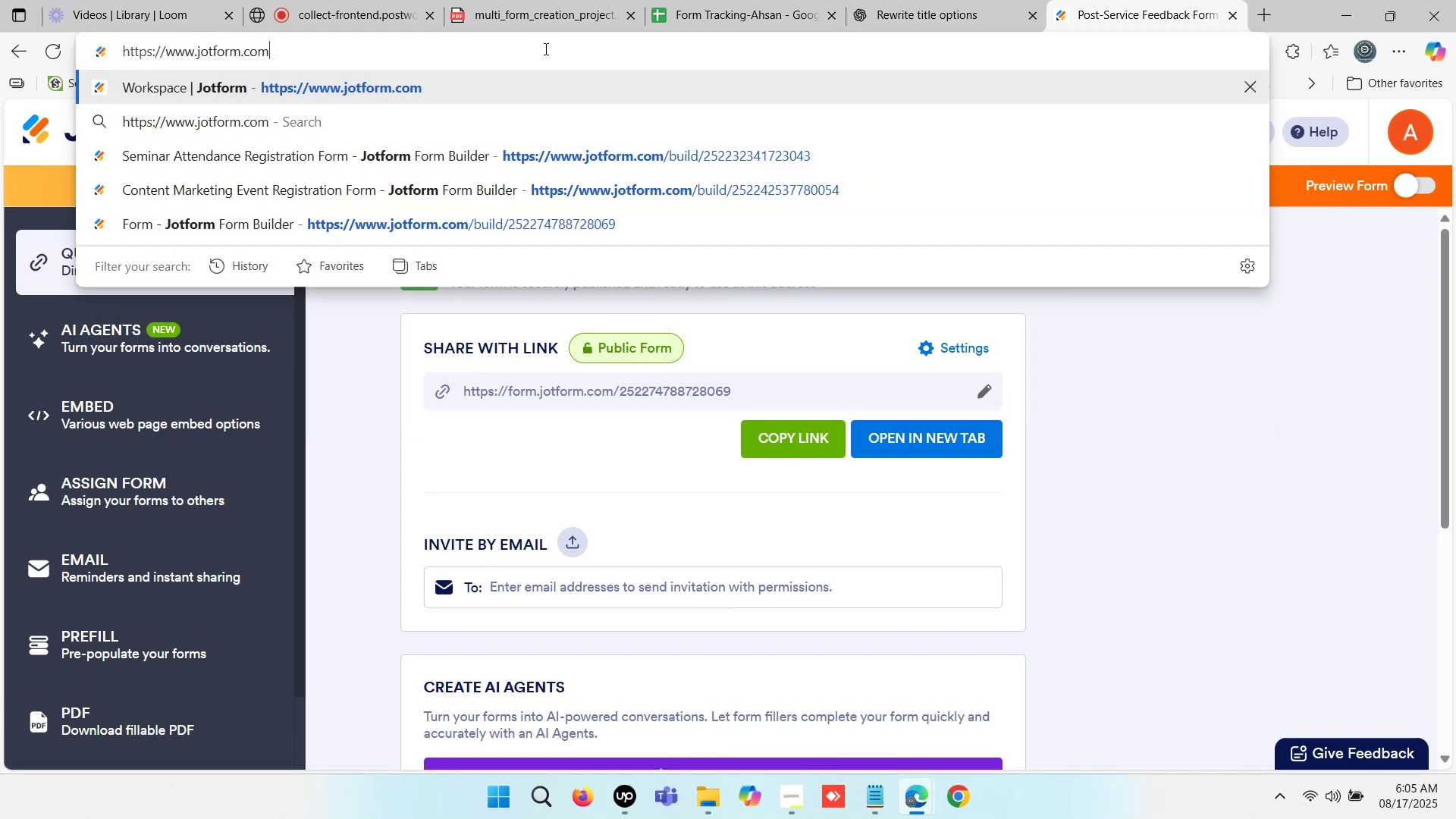 
key(Enter)
 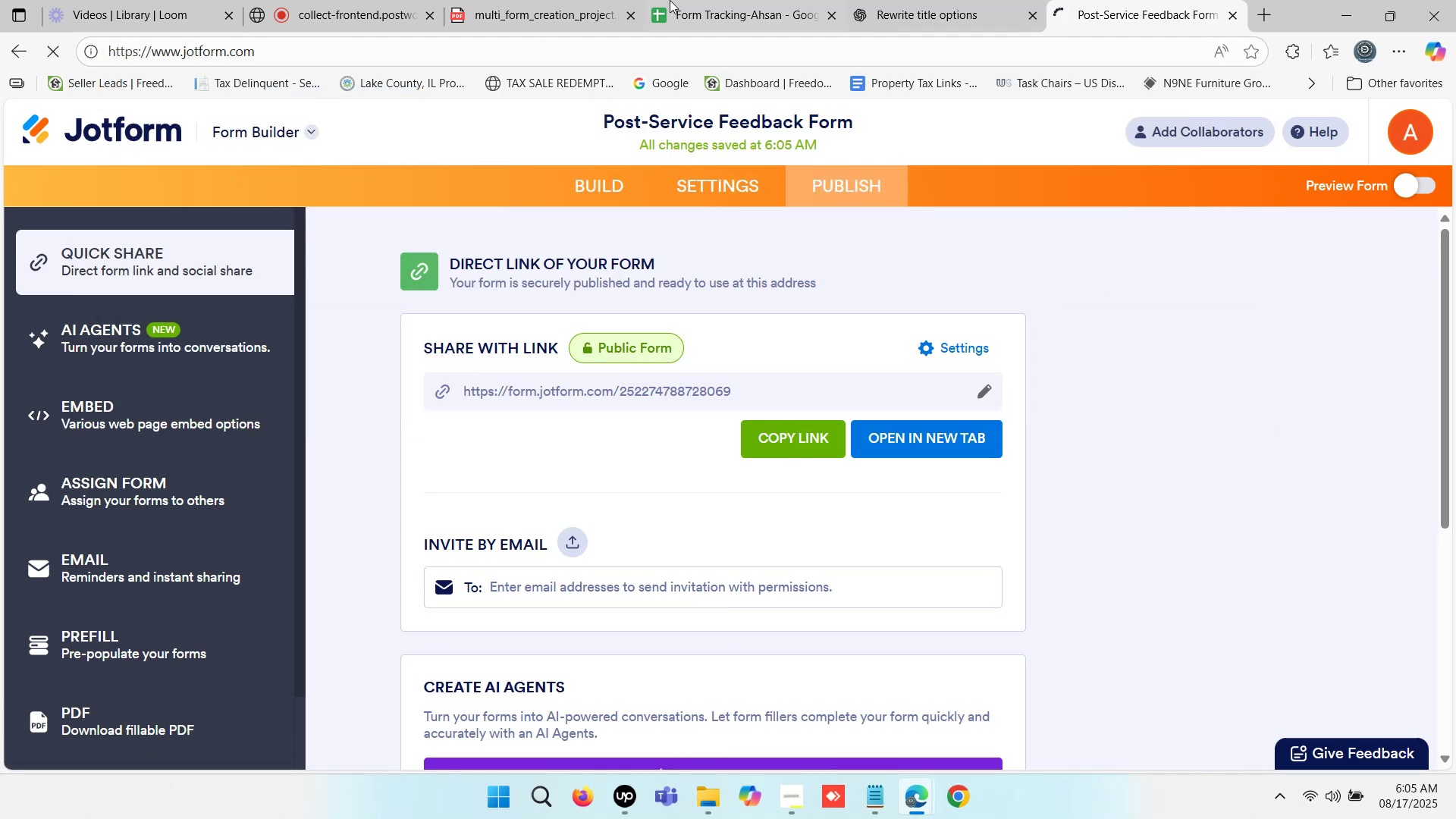 
left_click([740, 0])
 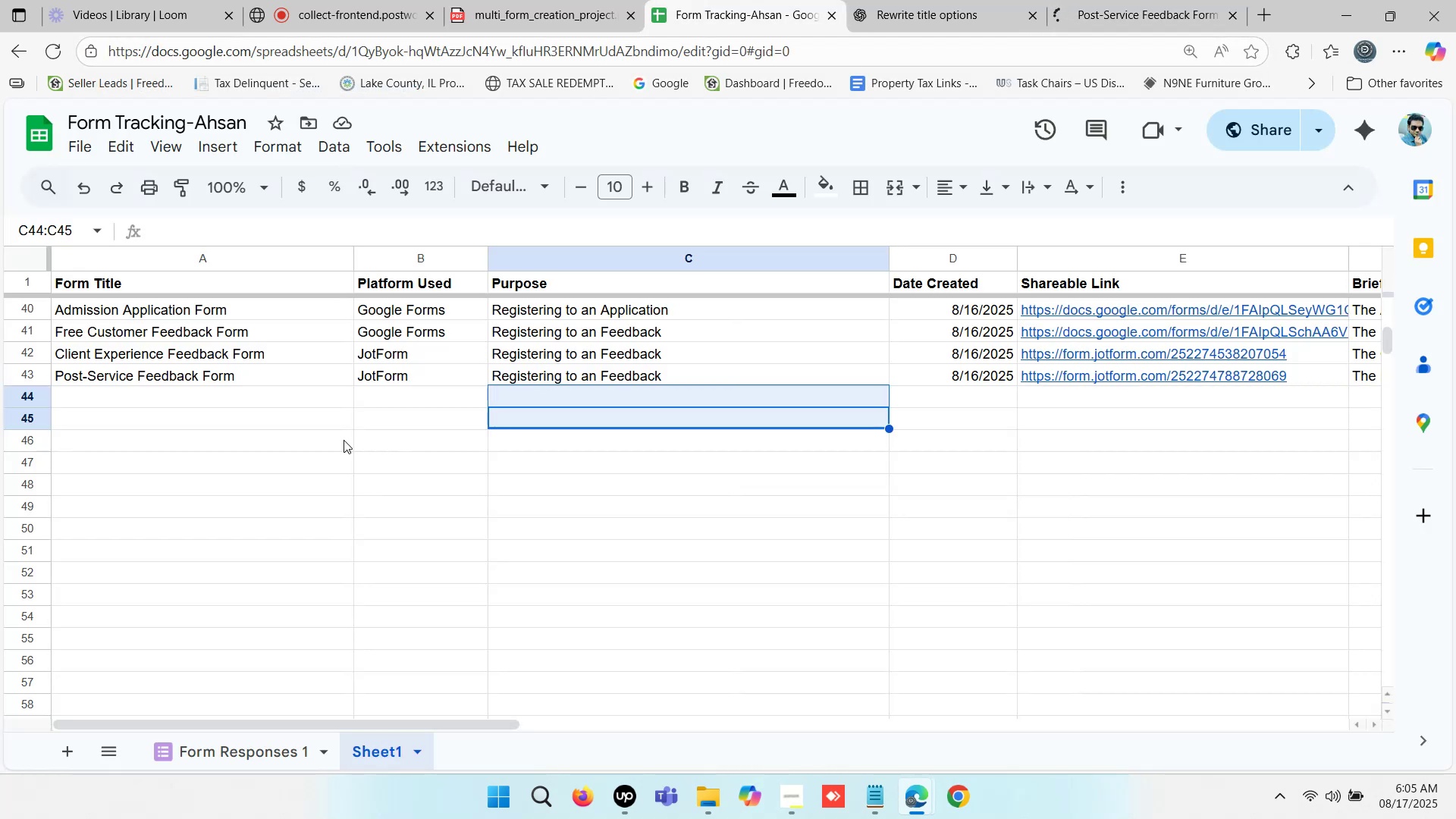 
left_click([274, 417])
 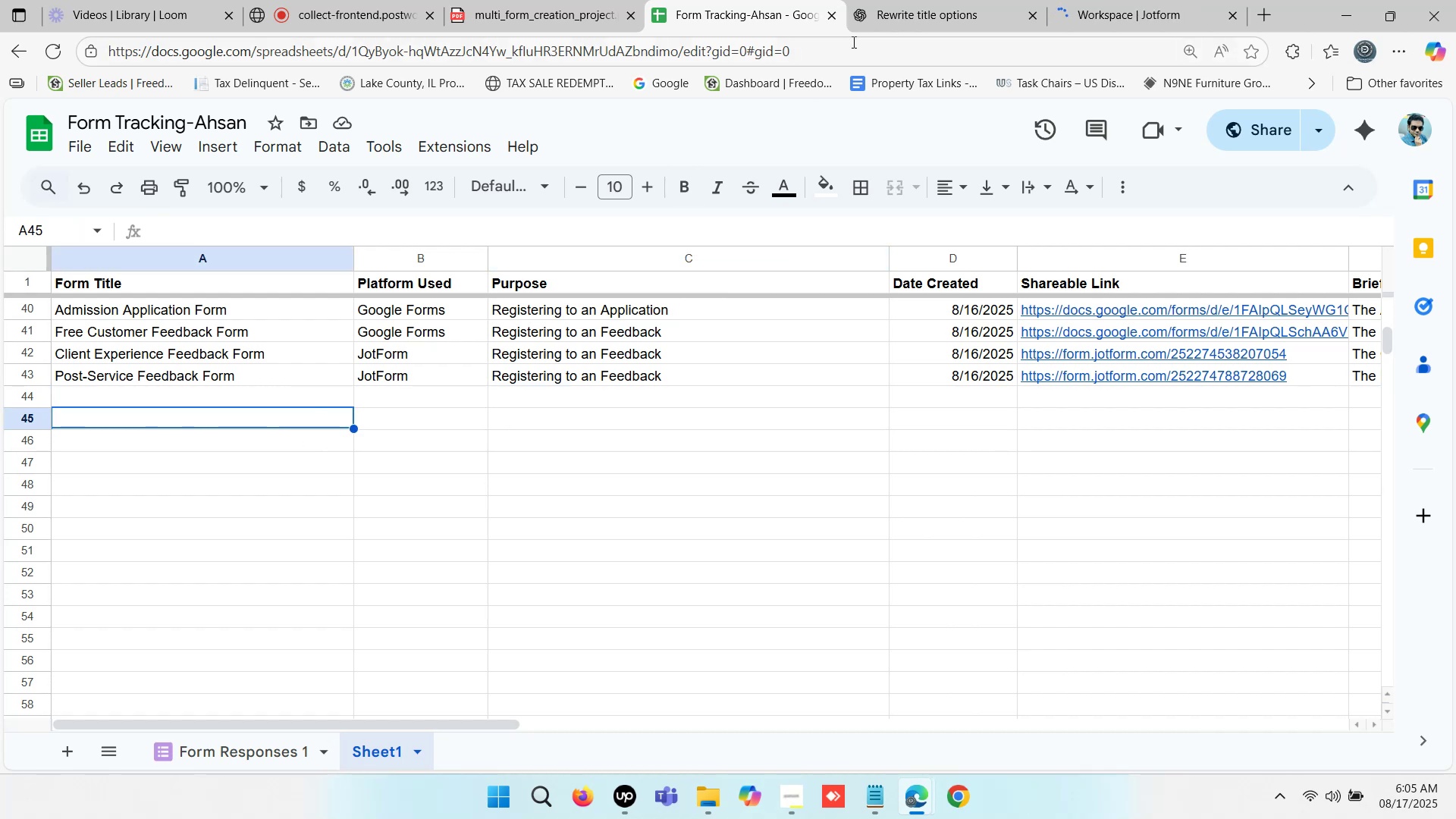 
left_click([896, 4])
 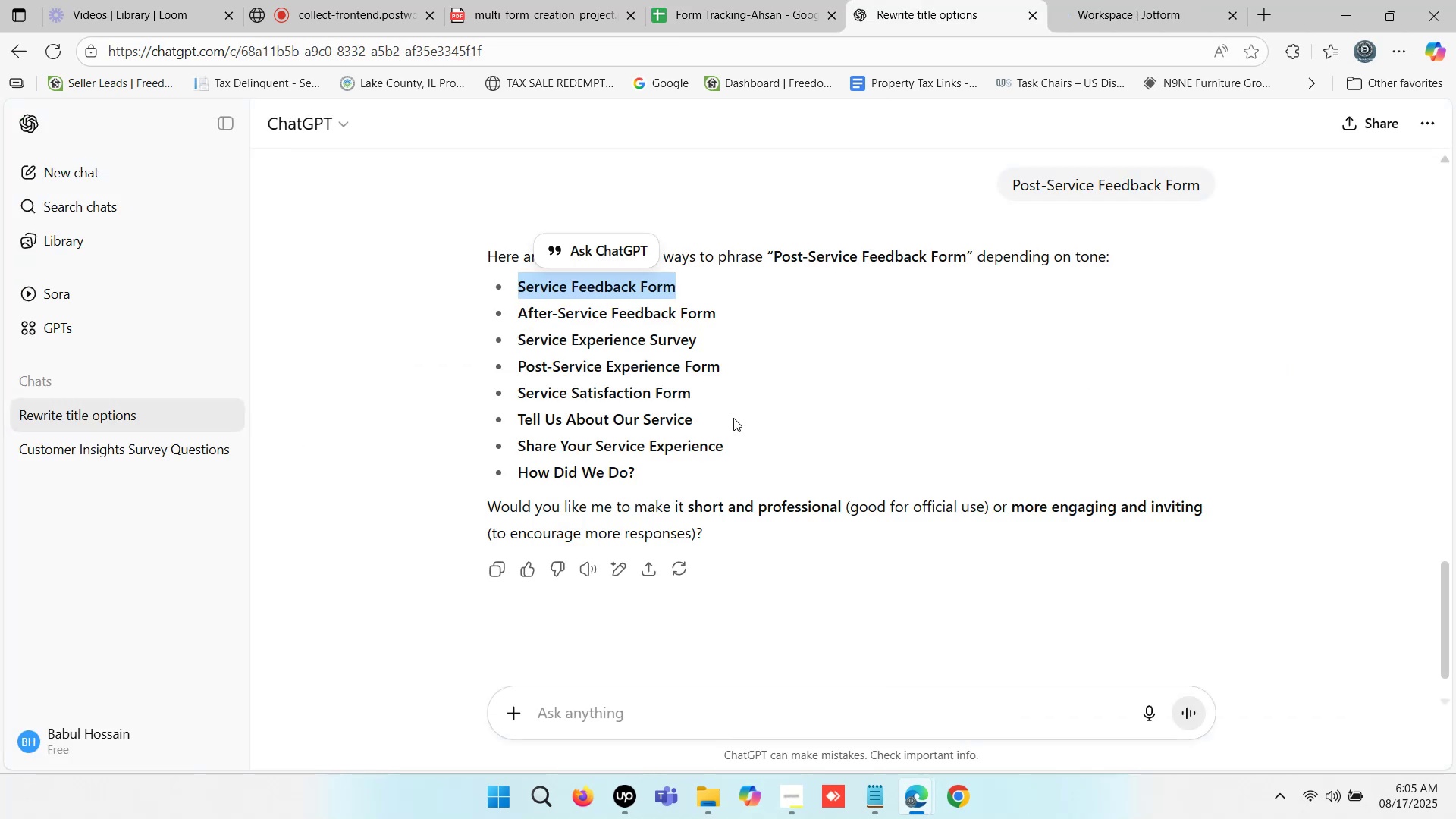 
key(Control+C)
 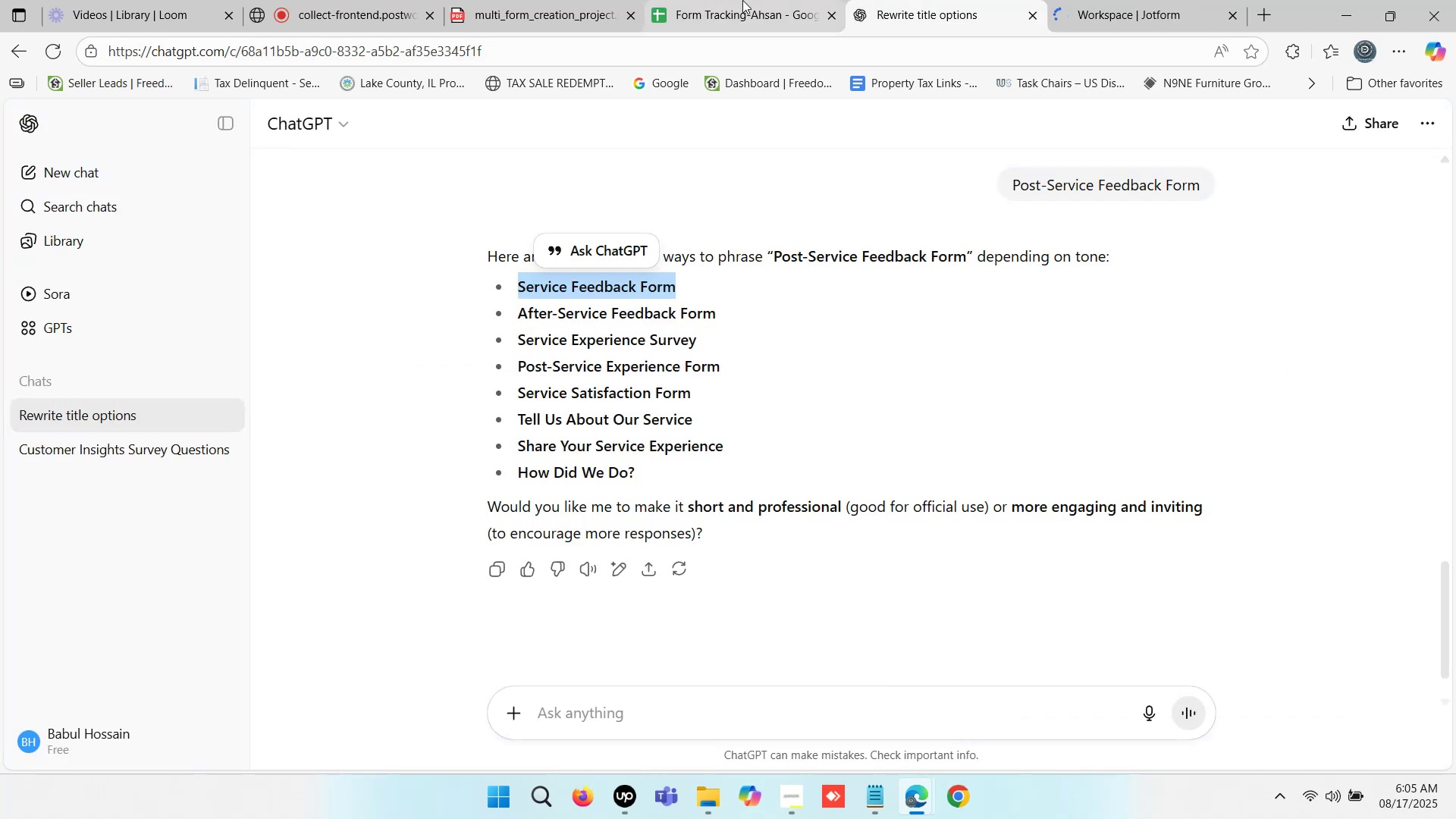 
left_click([742, 0])
 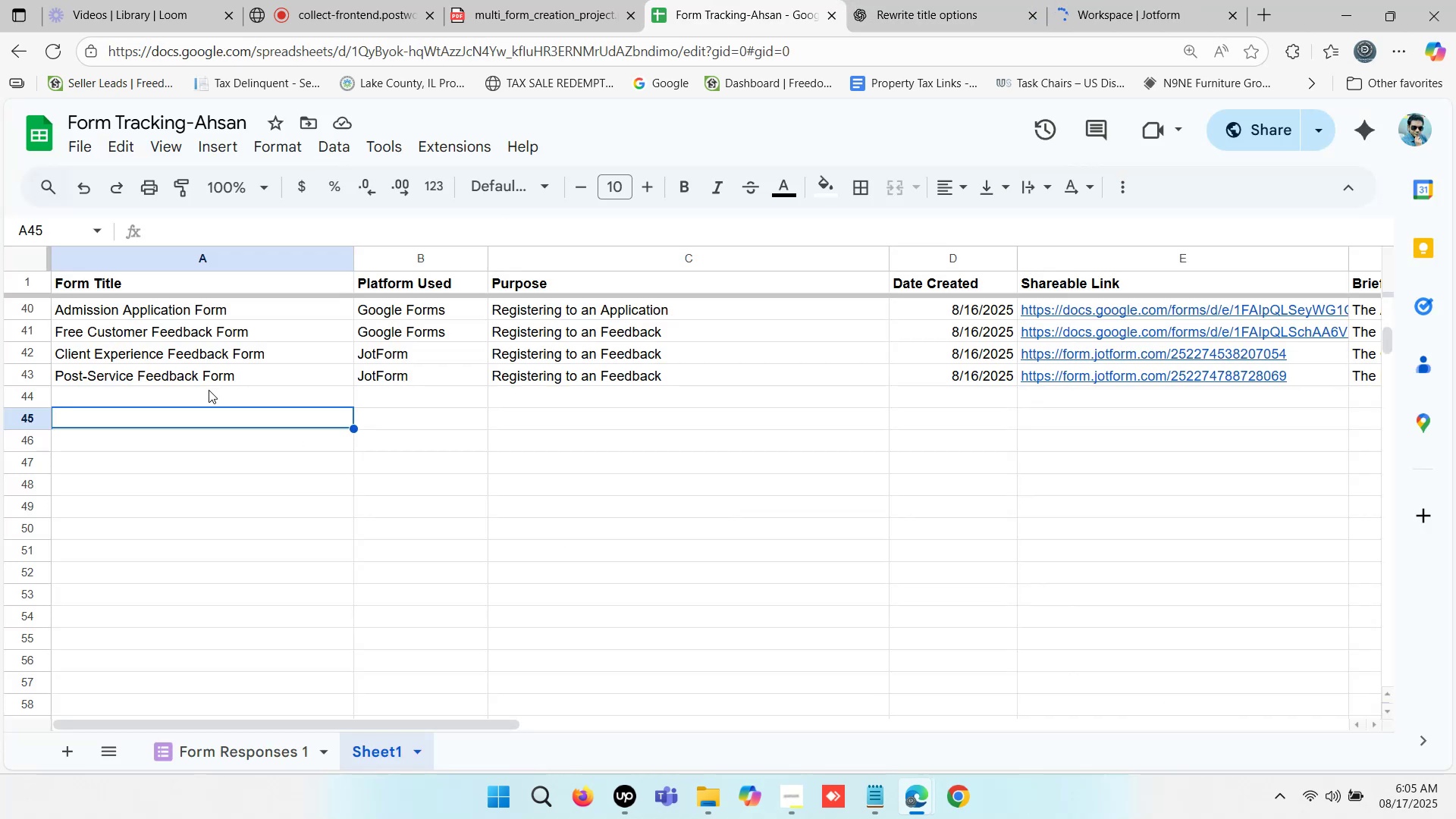 
double_click([209, 390])
 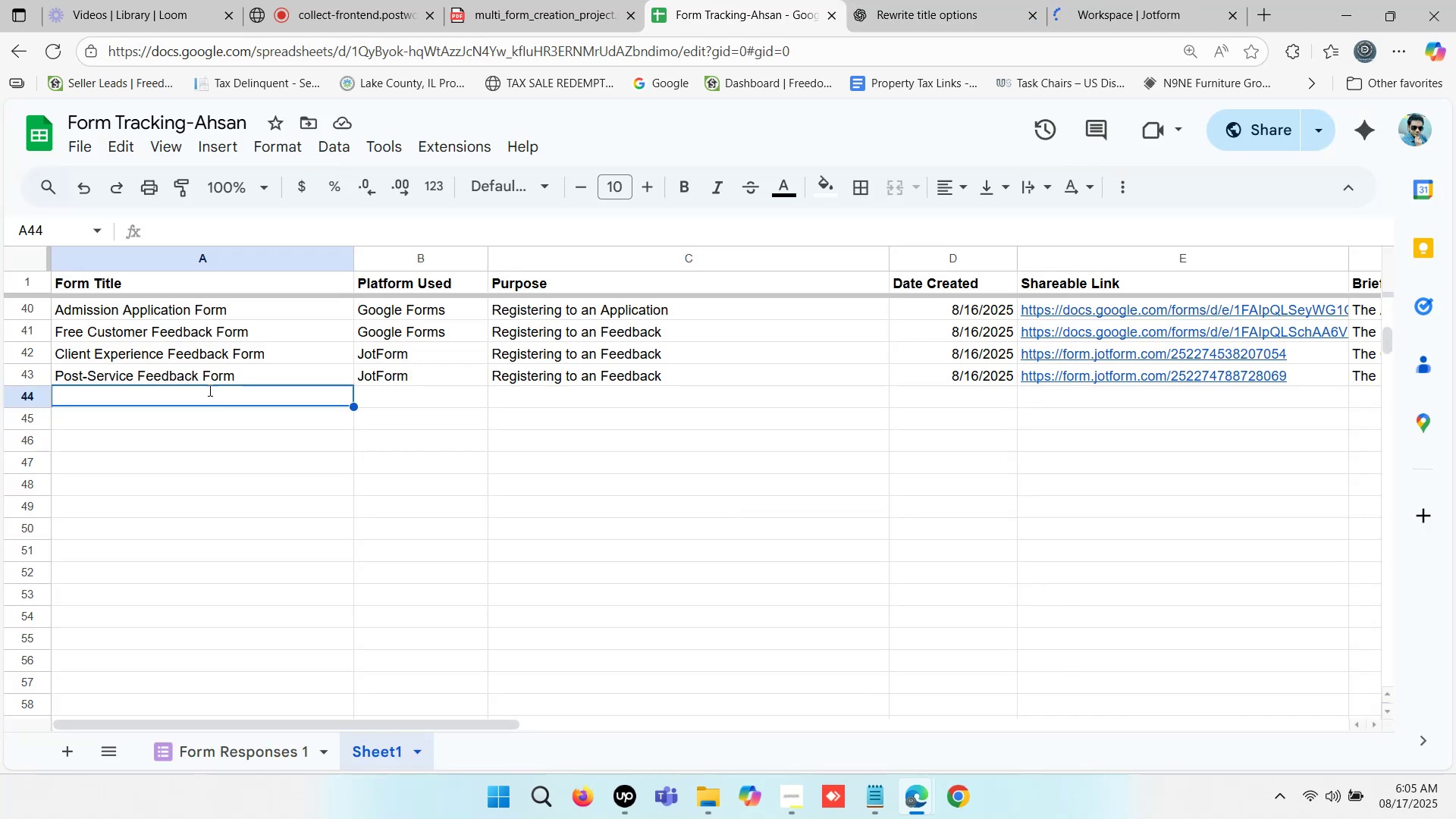 
key(Control+V)
 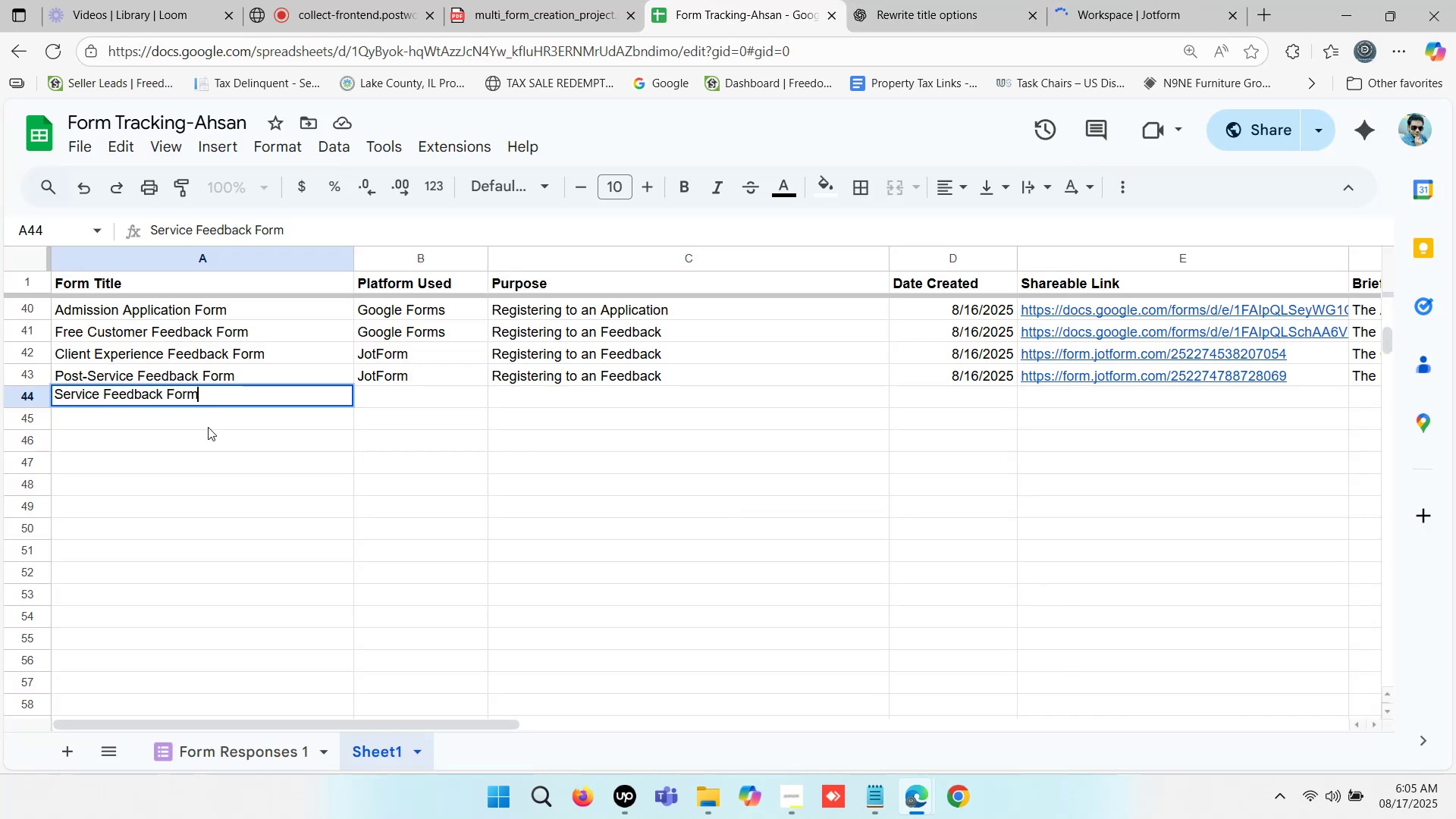 
left_click([208, 427])
 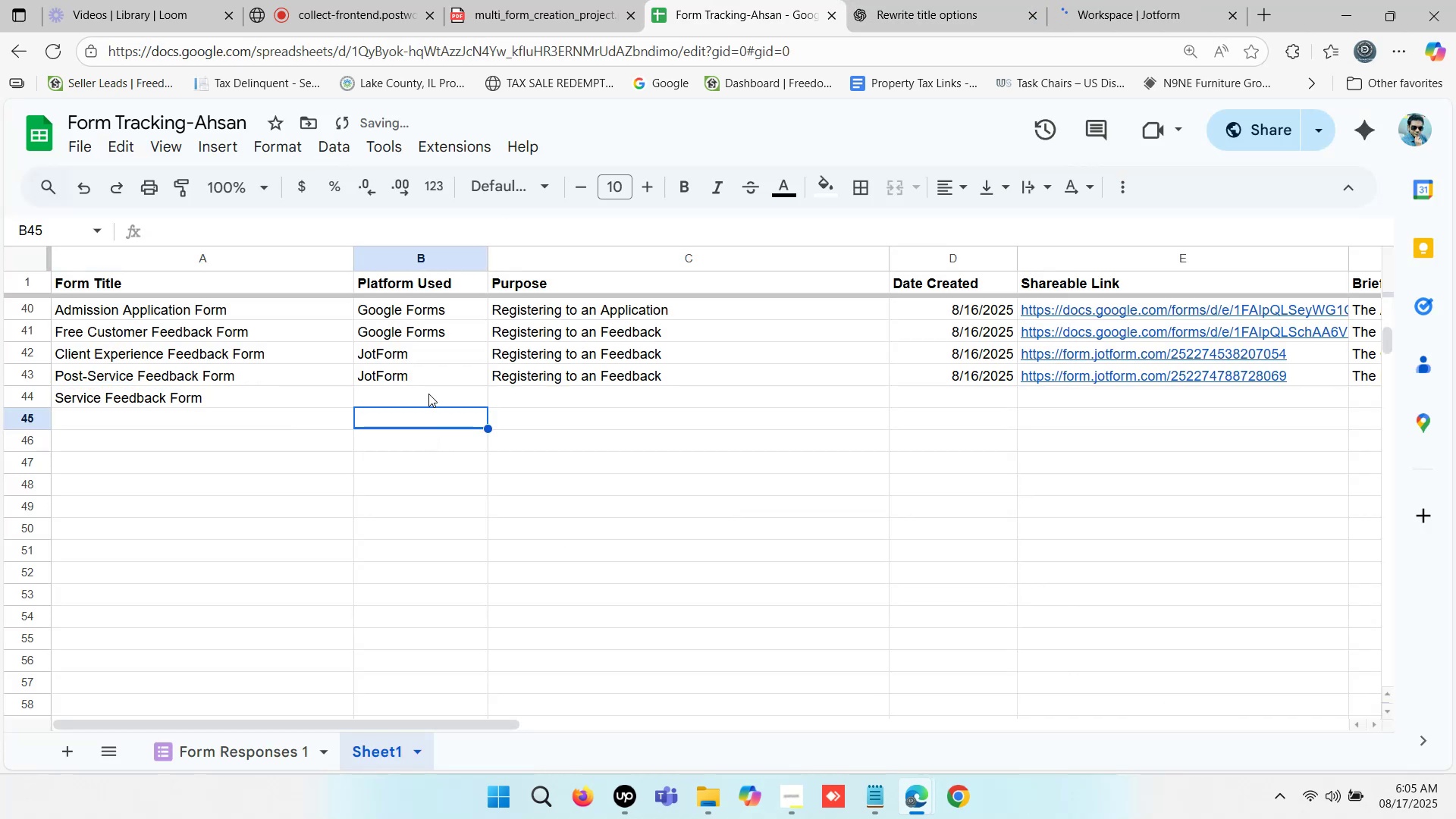 
left_click([425, 377])
 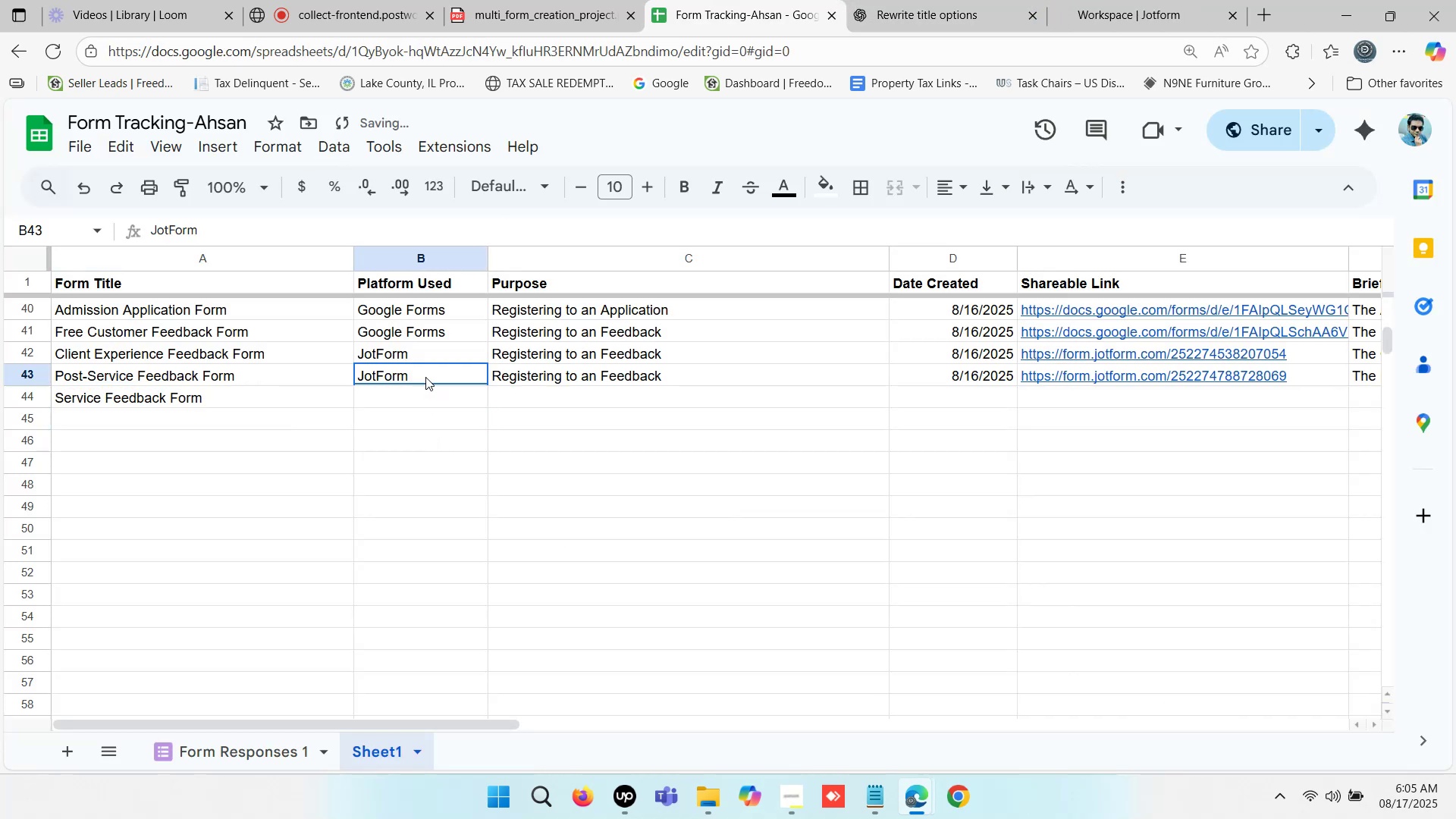 
key(Control+ControlLeft)
 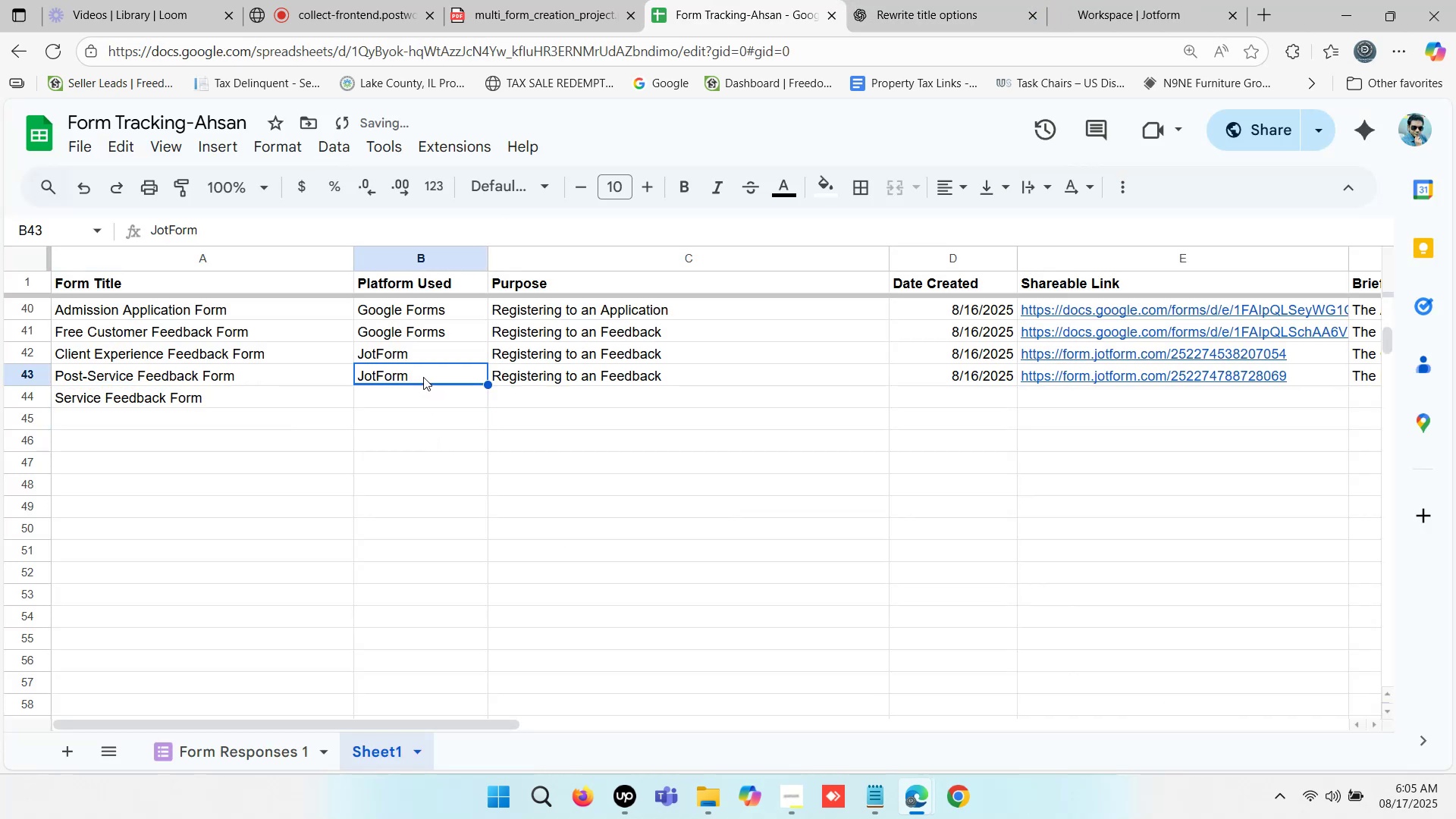 
key(Control+C)
 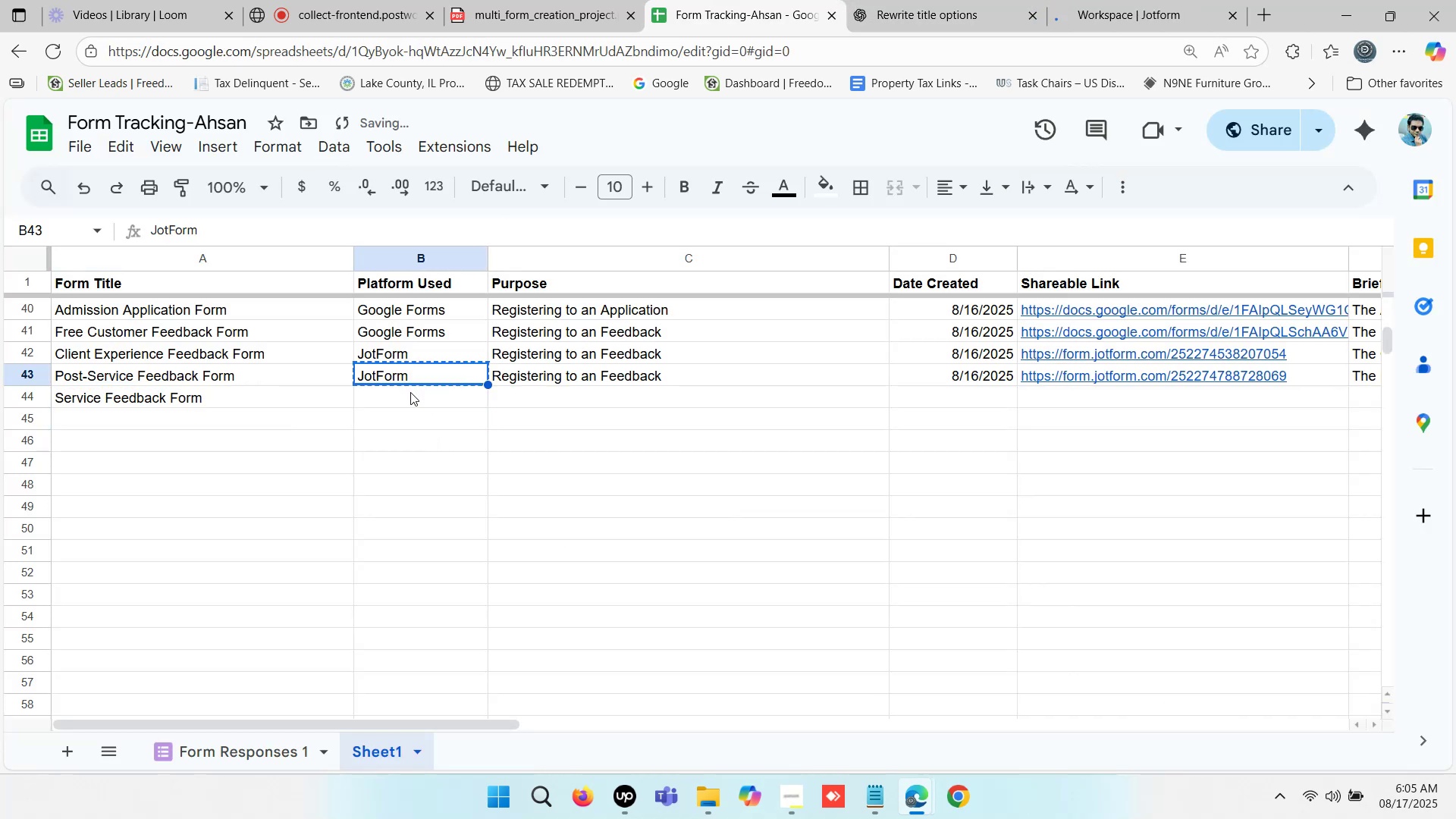 
left_click([410, 392])
 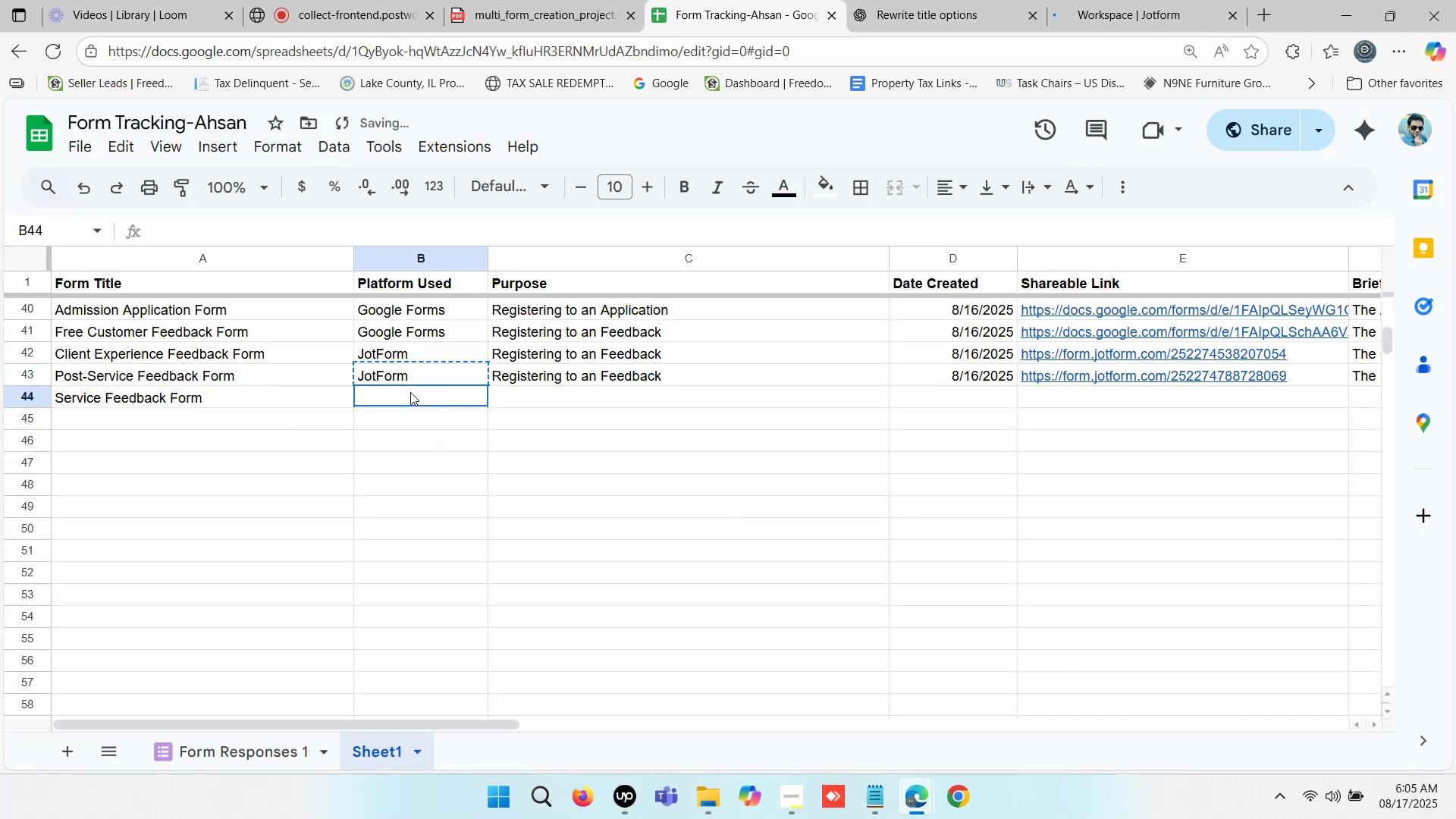 
key(Control+V)
 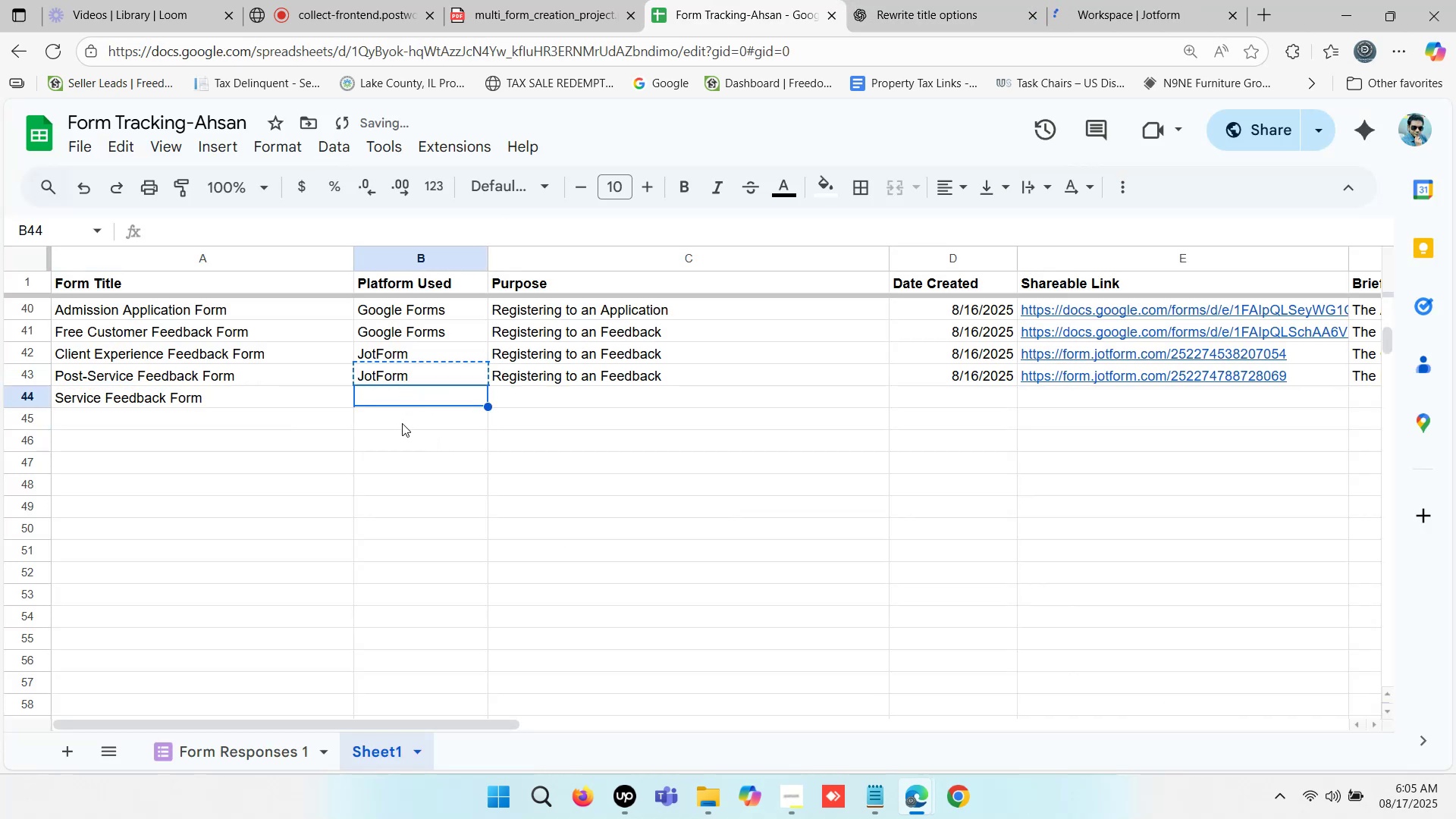 
left_click([402, 423])
 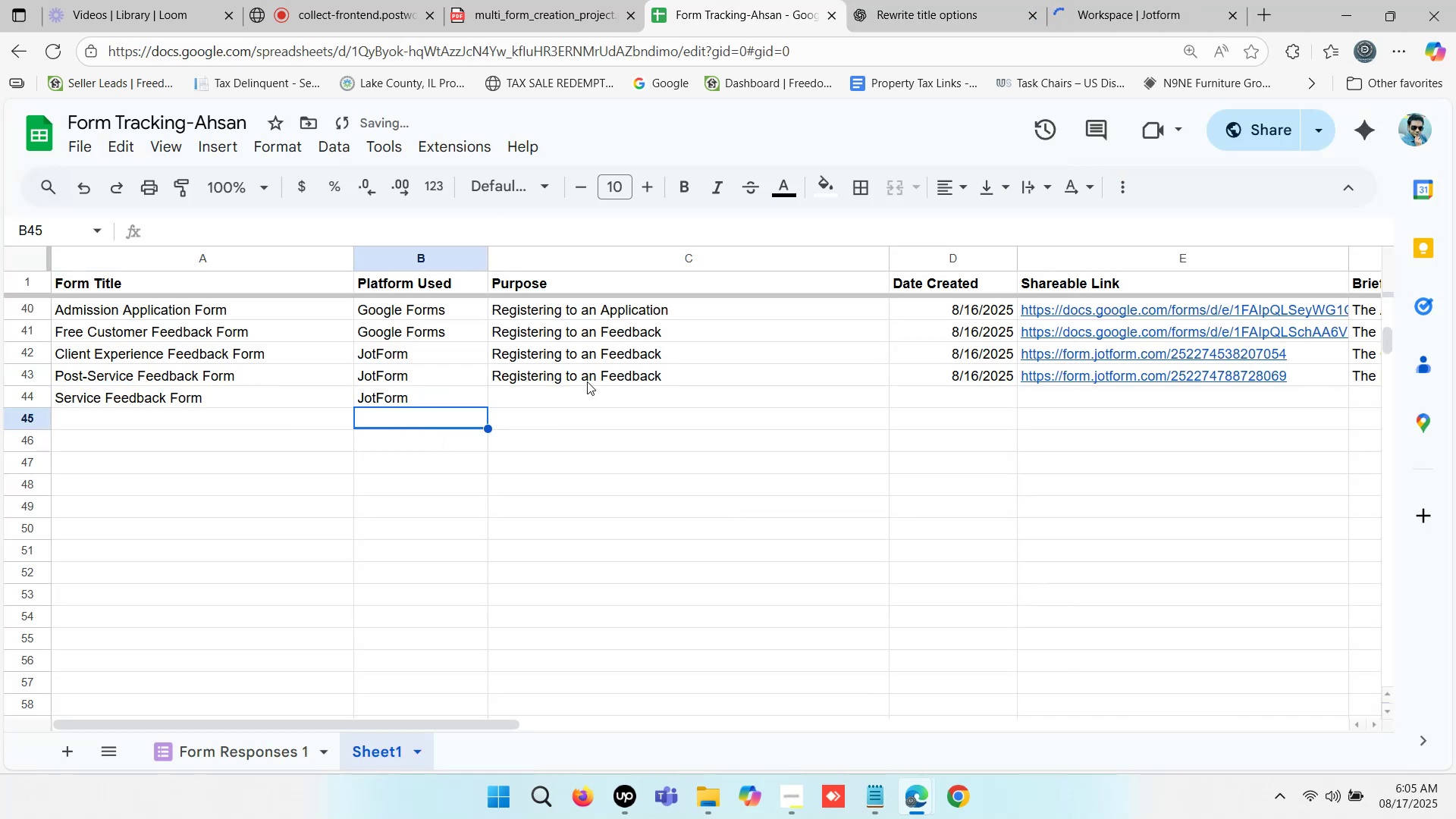 
left_click([588, 378])
 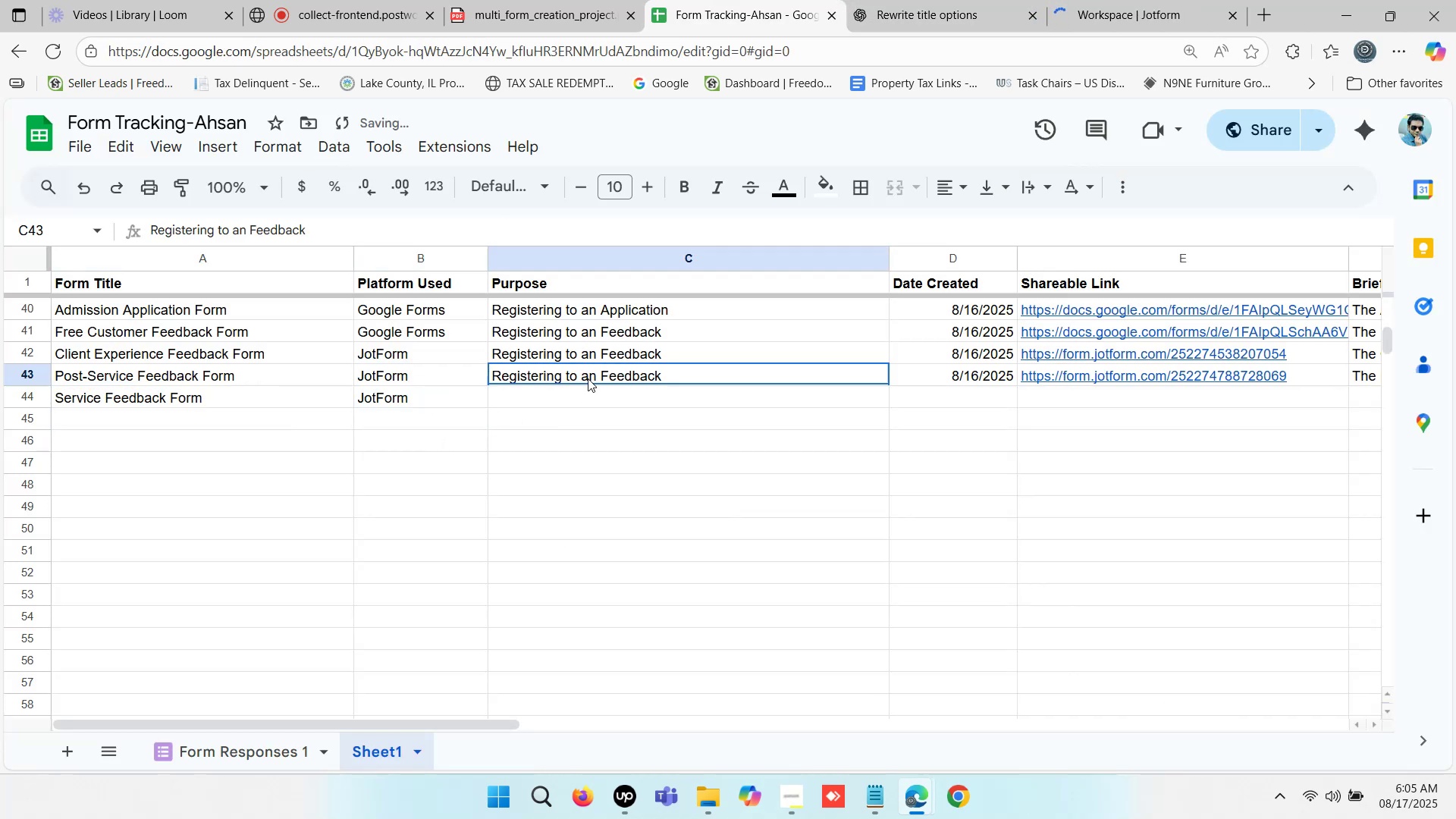 
key(Control+ControlLeft)
 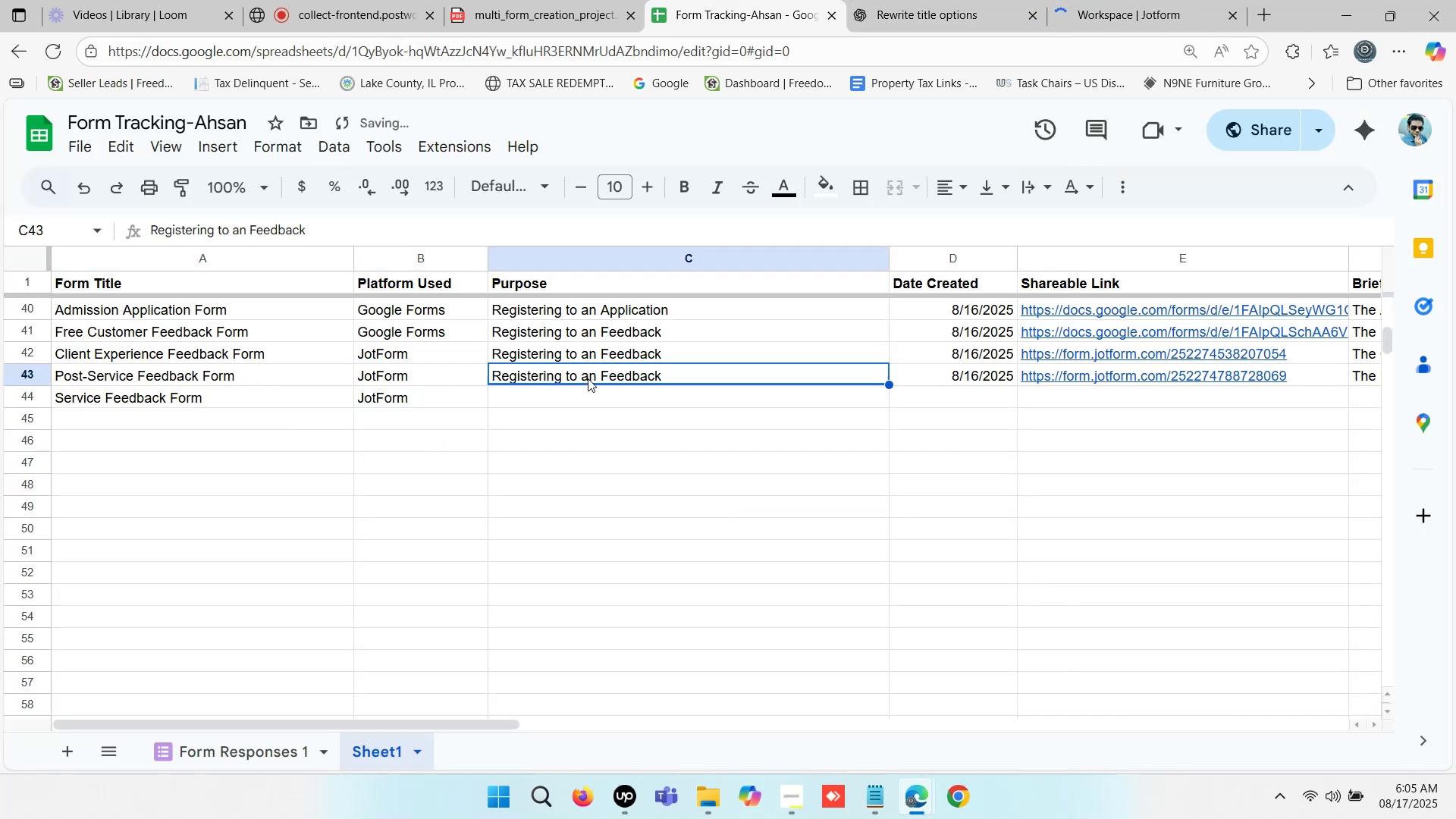 
key(Control+C)
 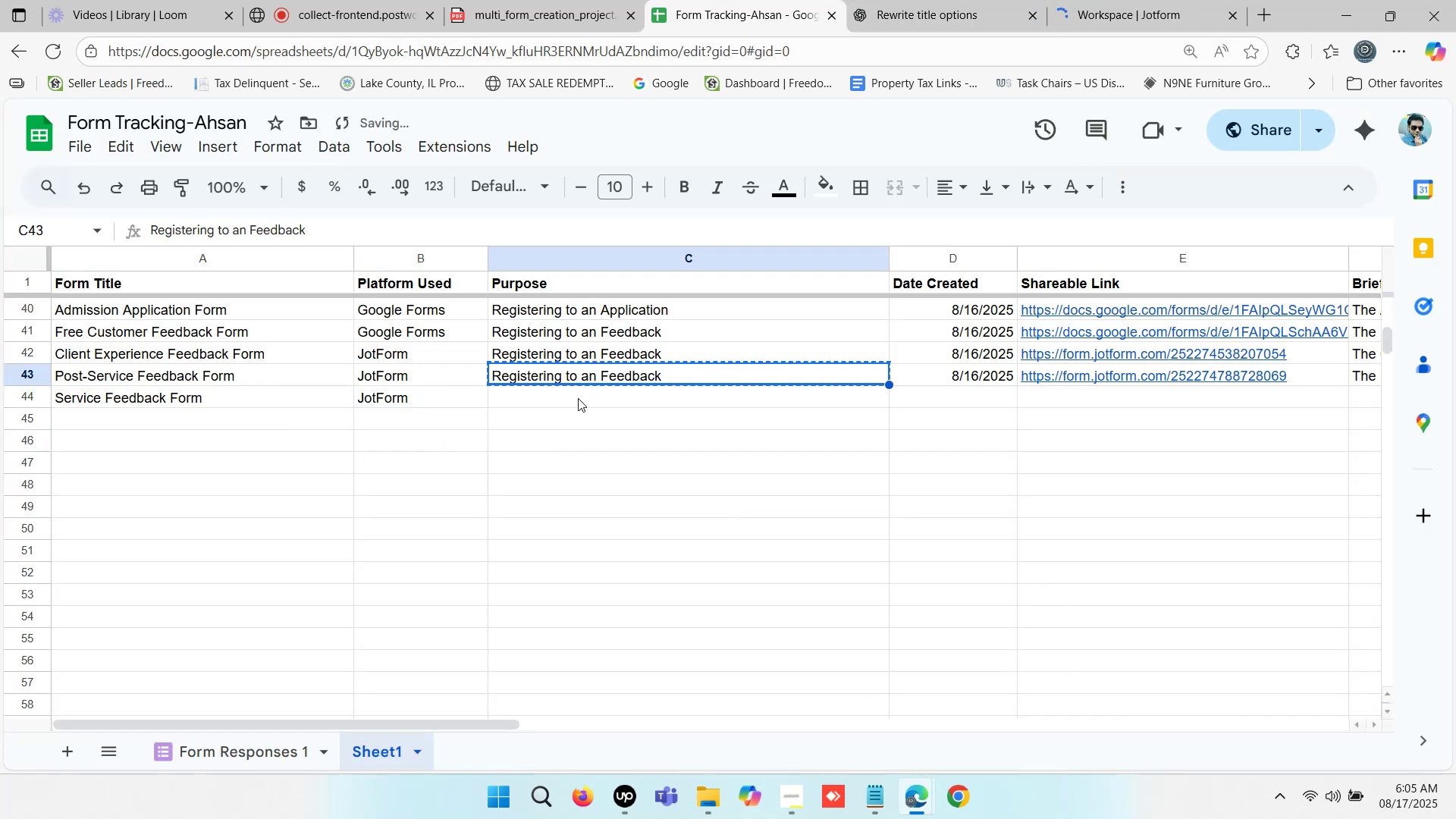 
double_click([576, 398])
 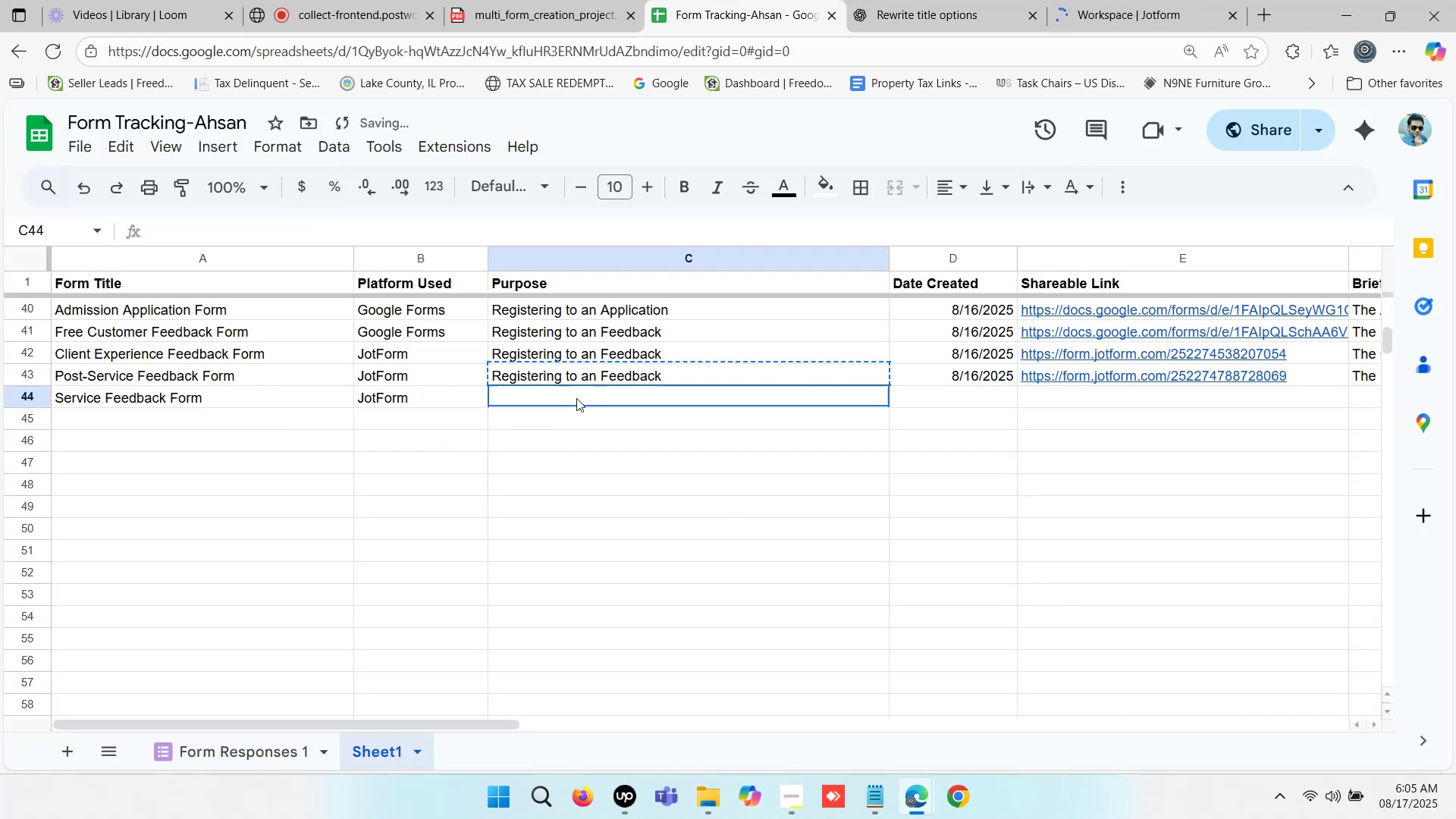 
key(Control+ControlLeft)
 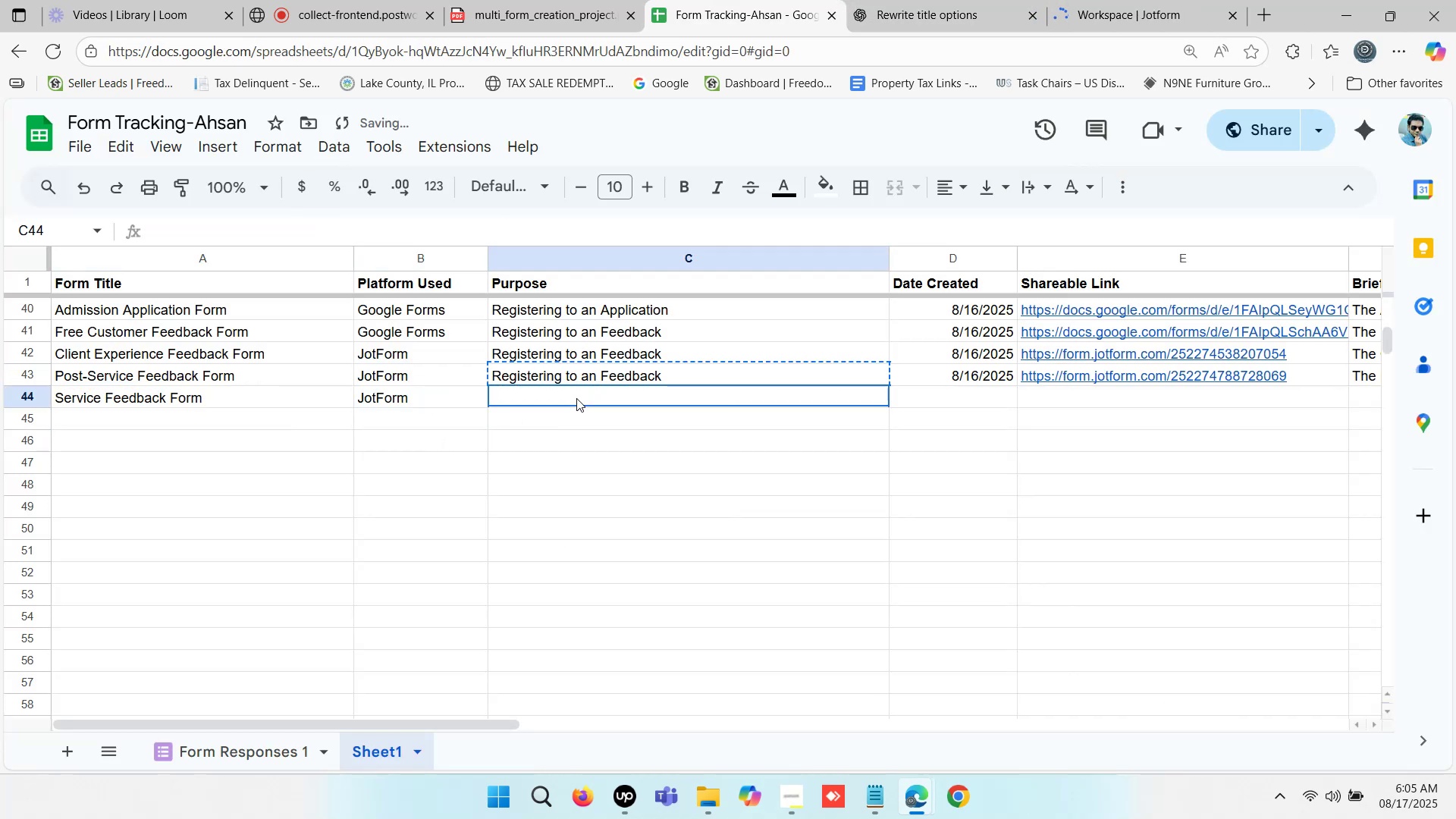 
key(Control+V)
 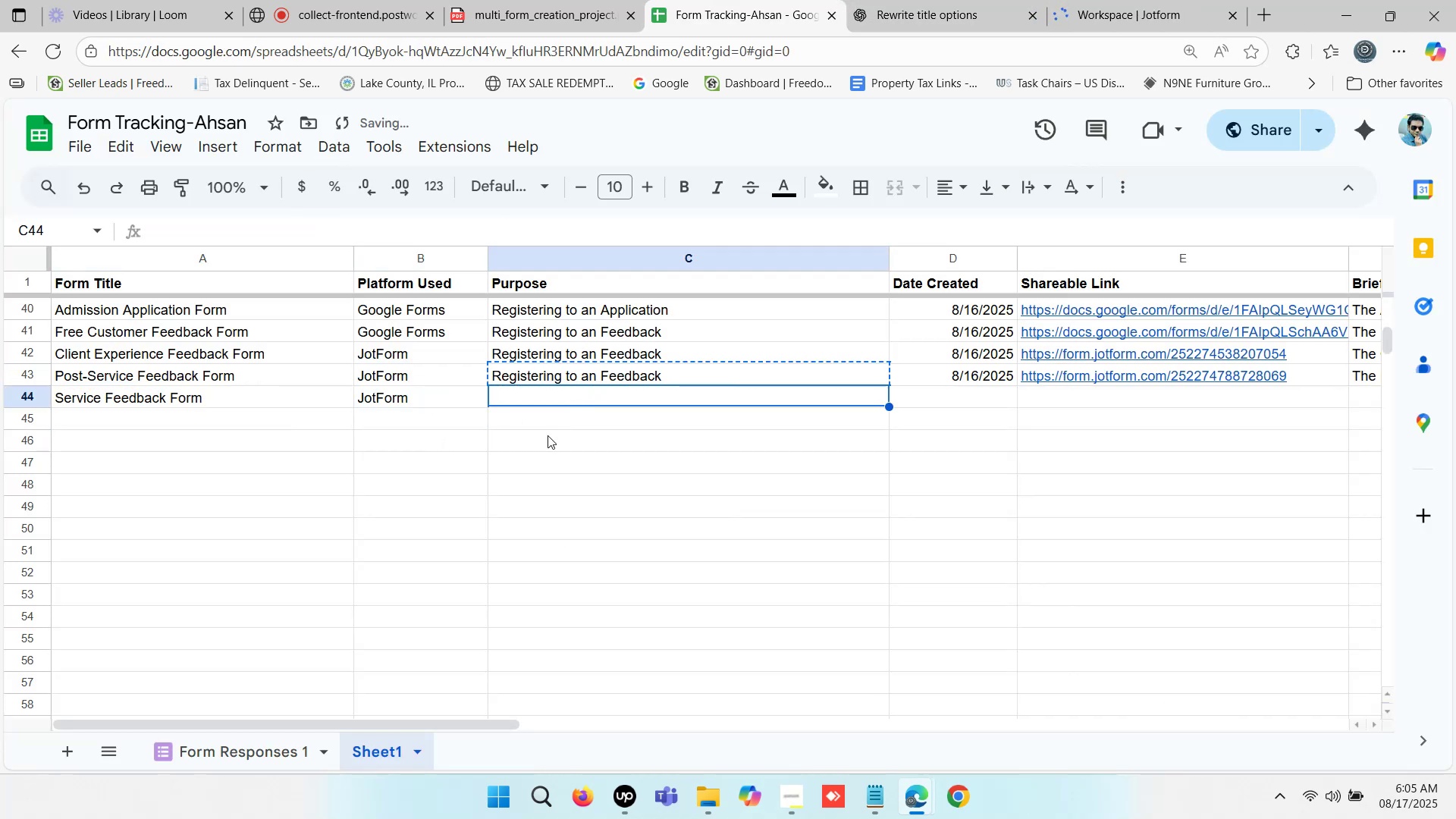 
left_click([545, 436])
 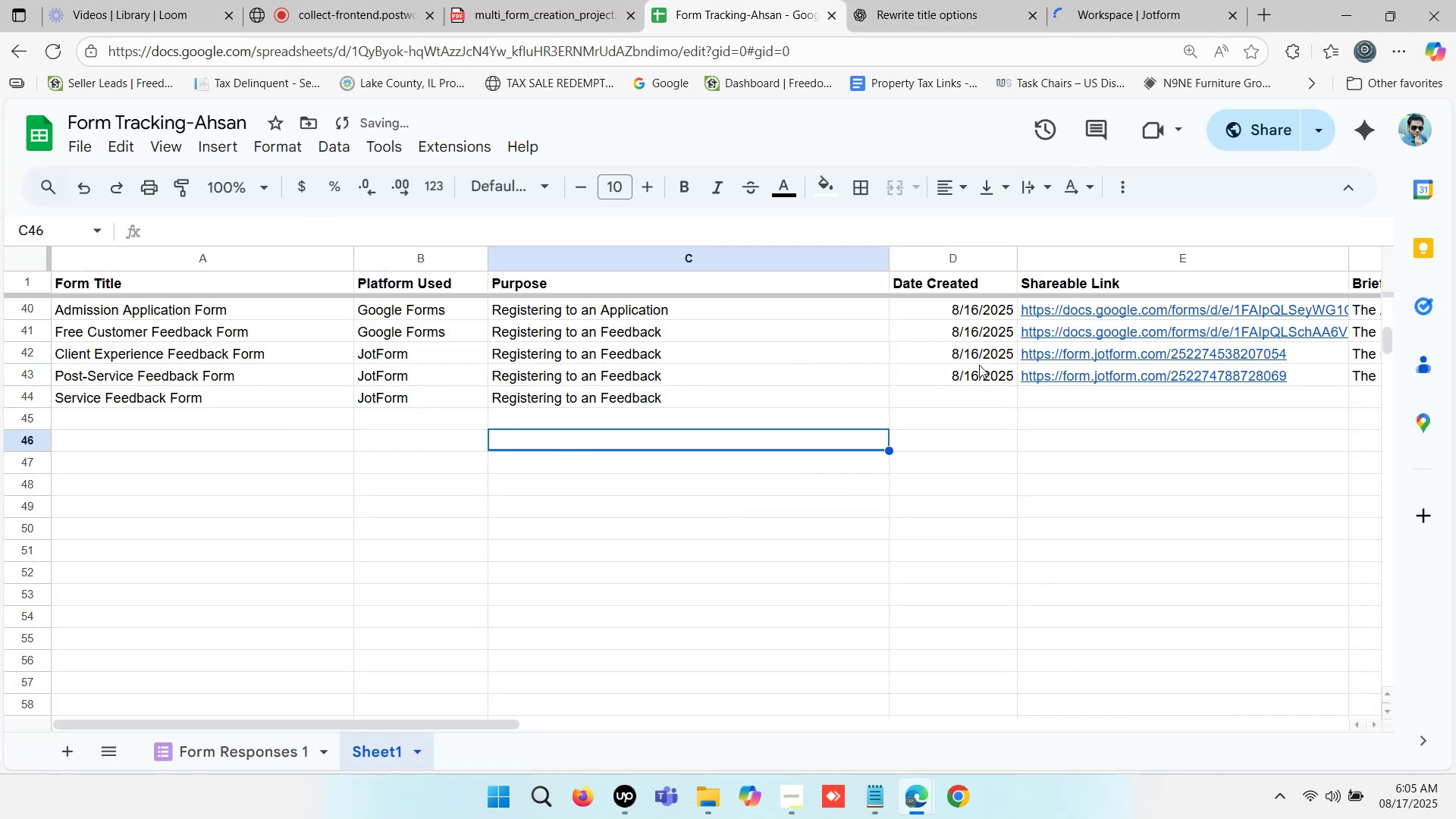 
left_click([977, 373])
 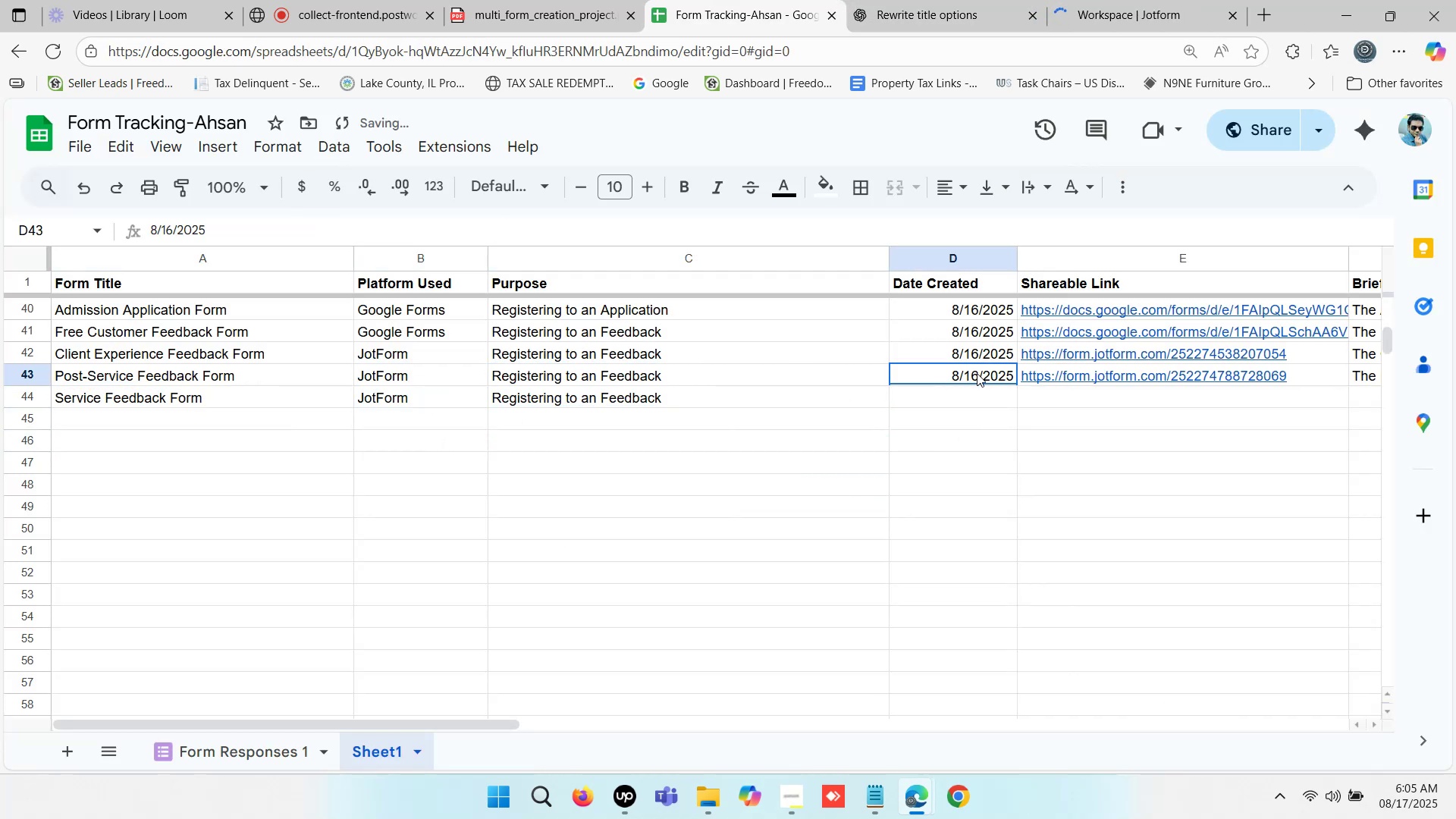 
key(Control+ControlLeft)
 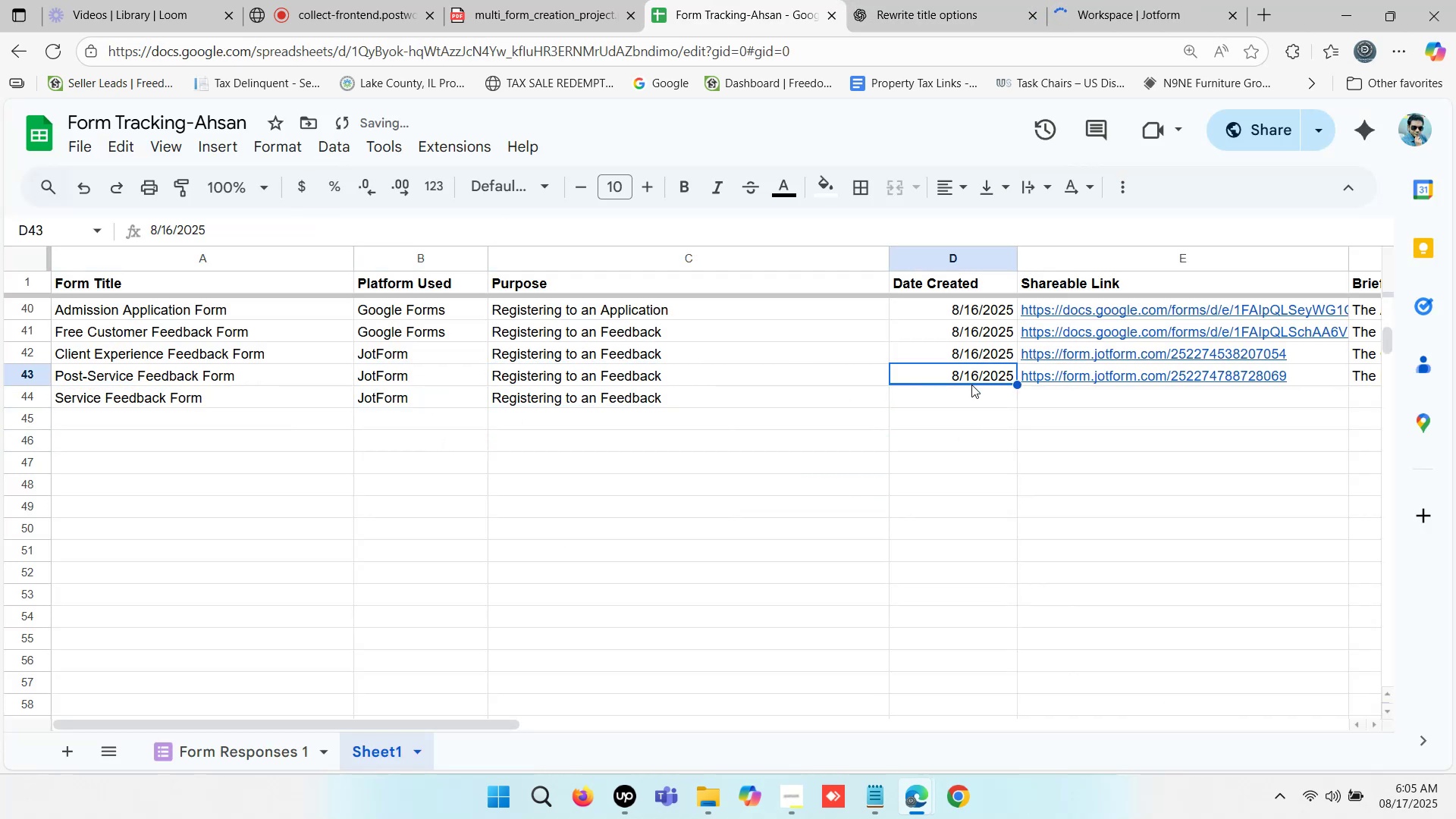 
key(Control+C)
 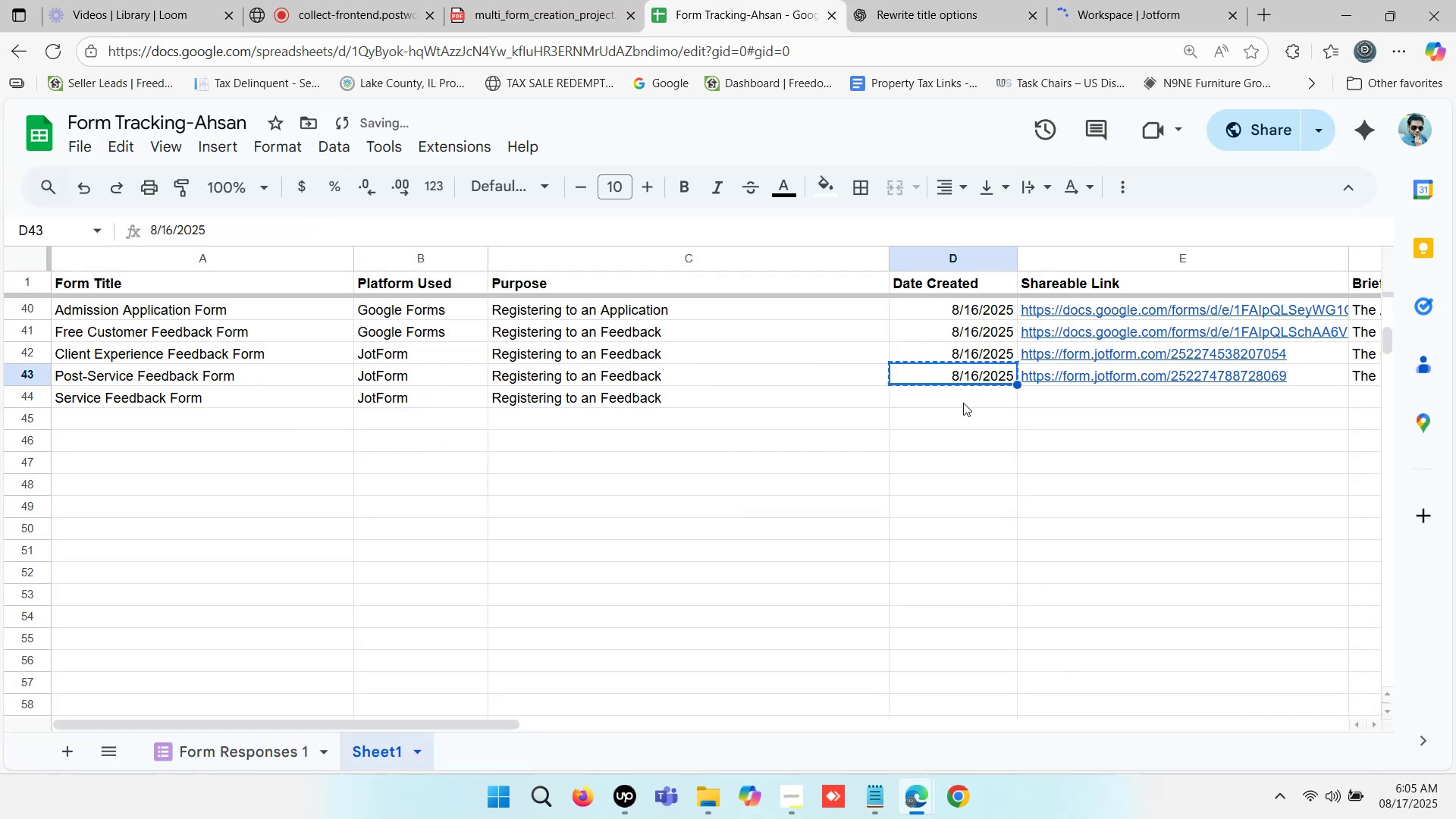 
left_click([962, 402])
 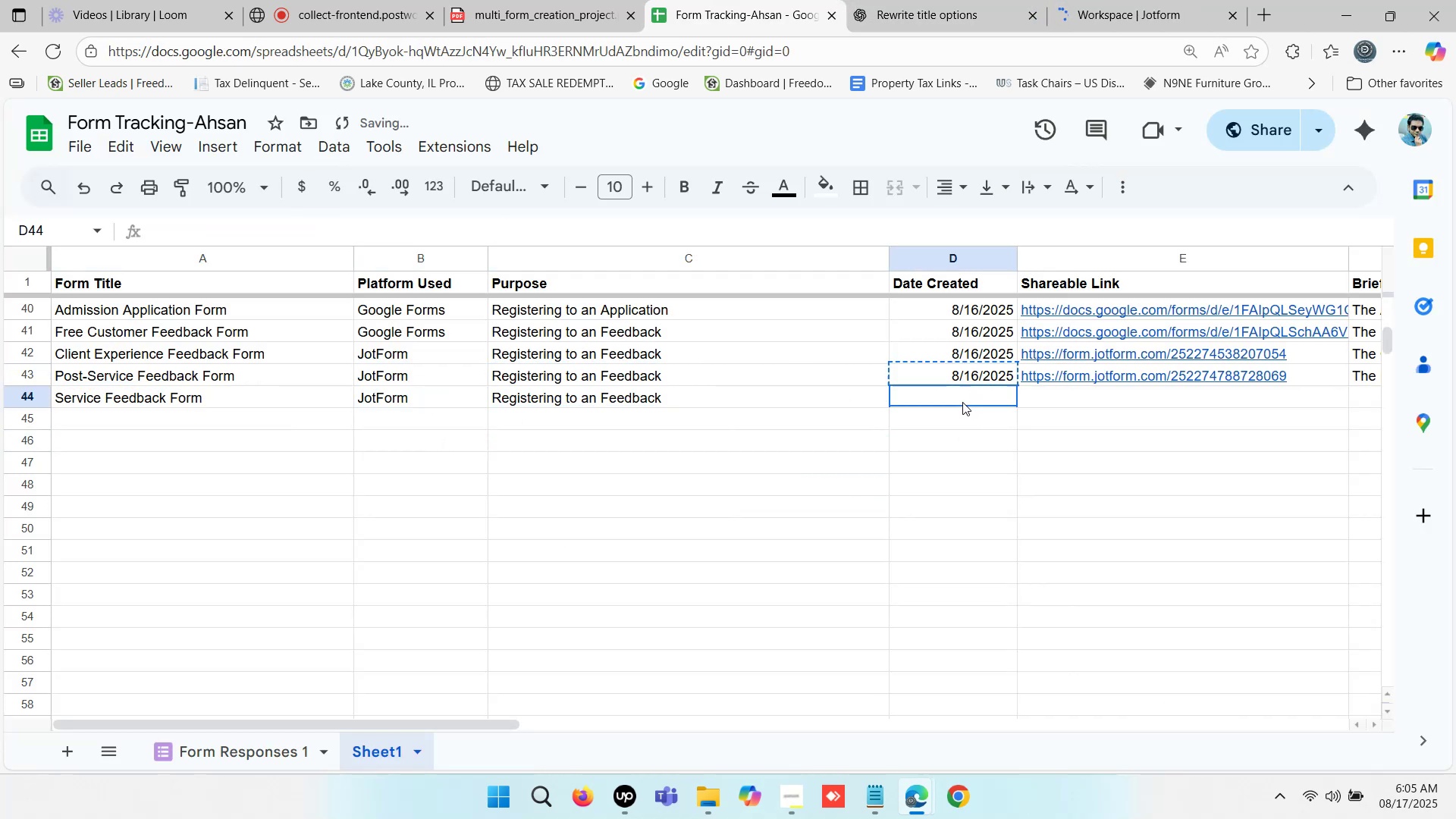 
key(Control+ControlLeft)
 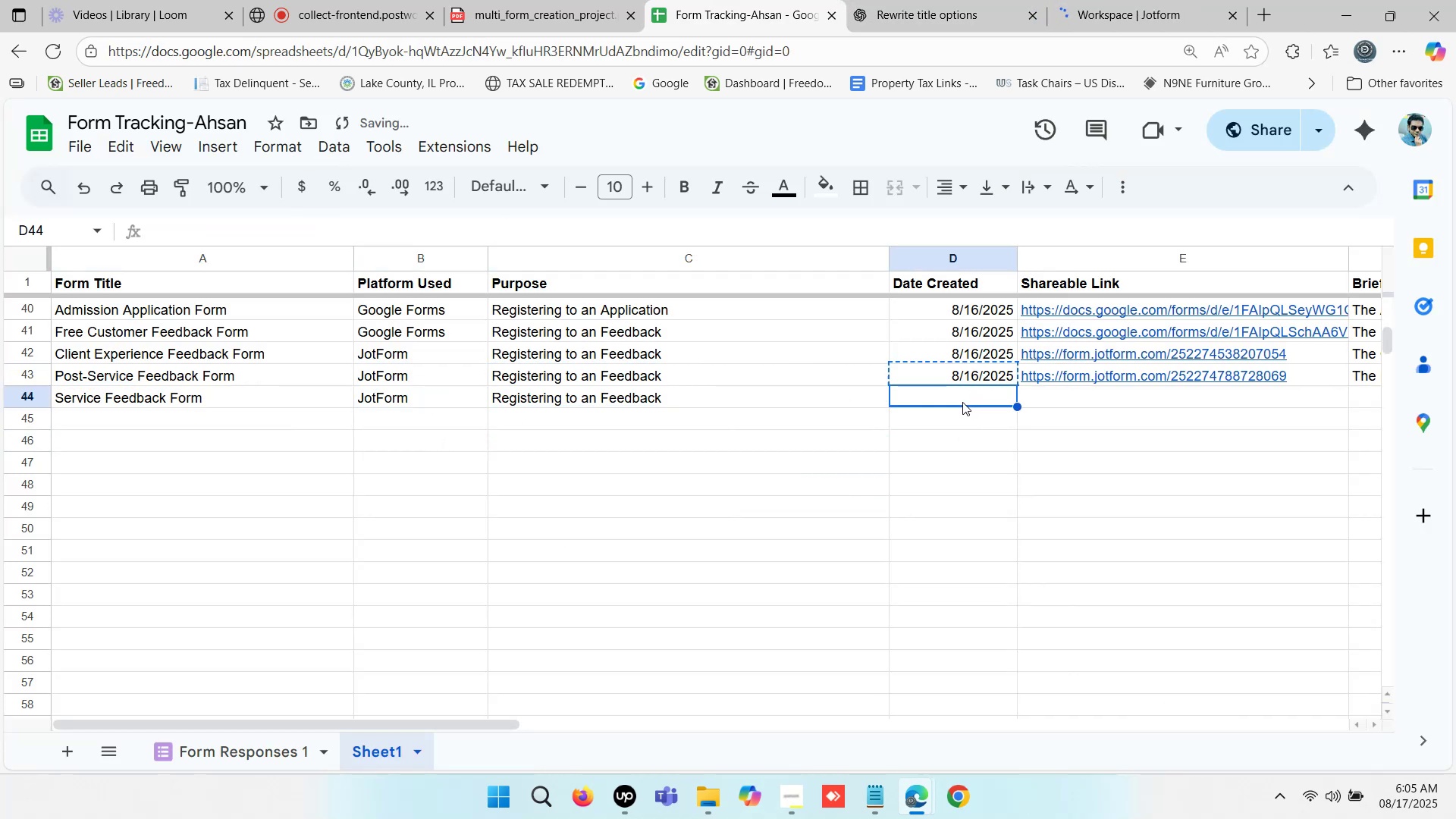 
key(Control+V)
 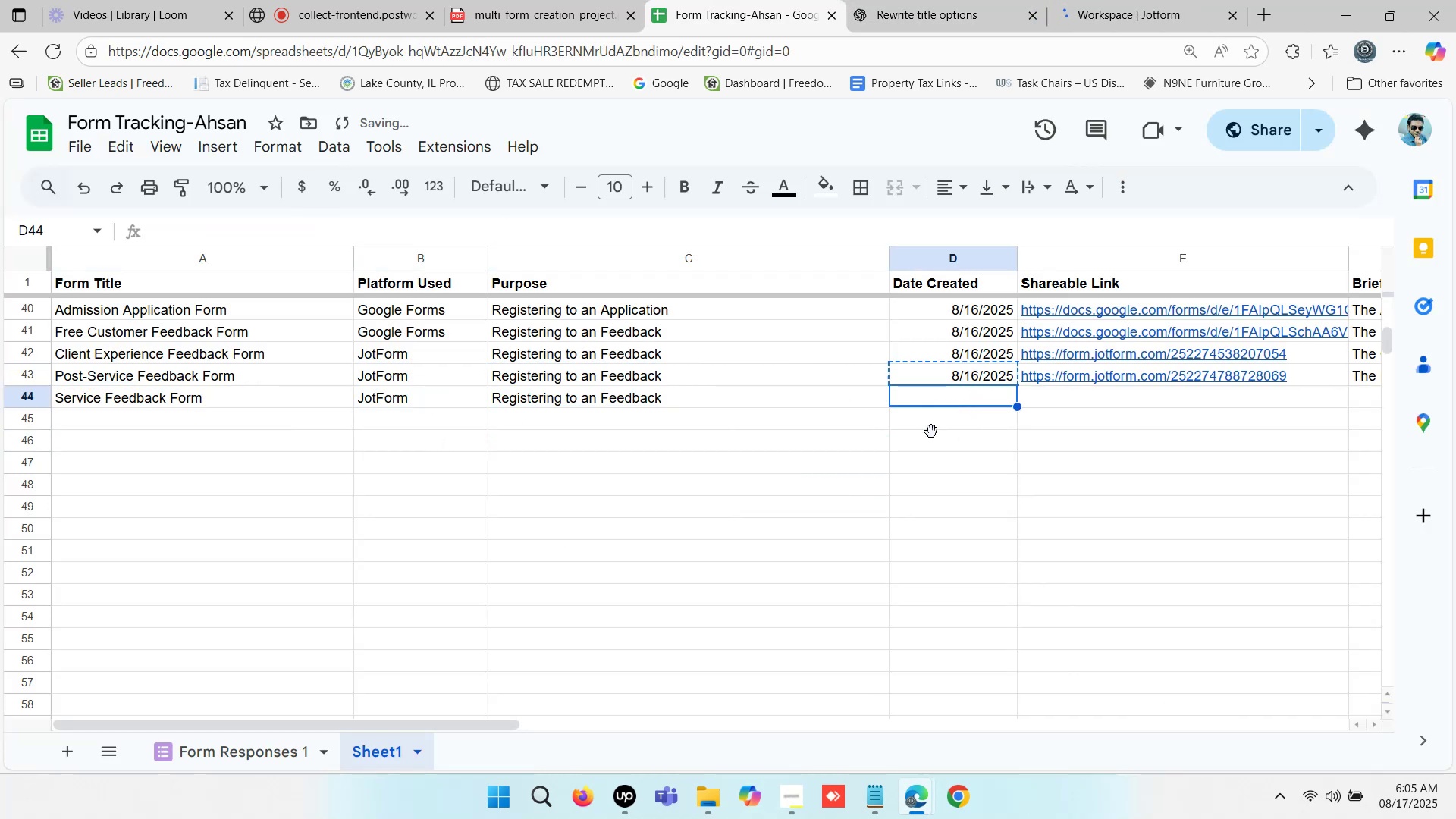 
left_click([901, 442])
 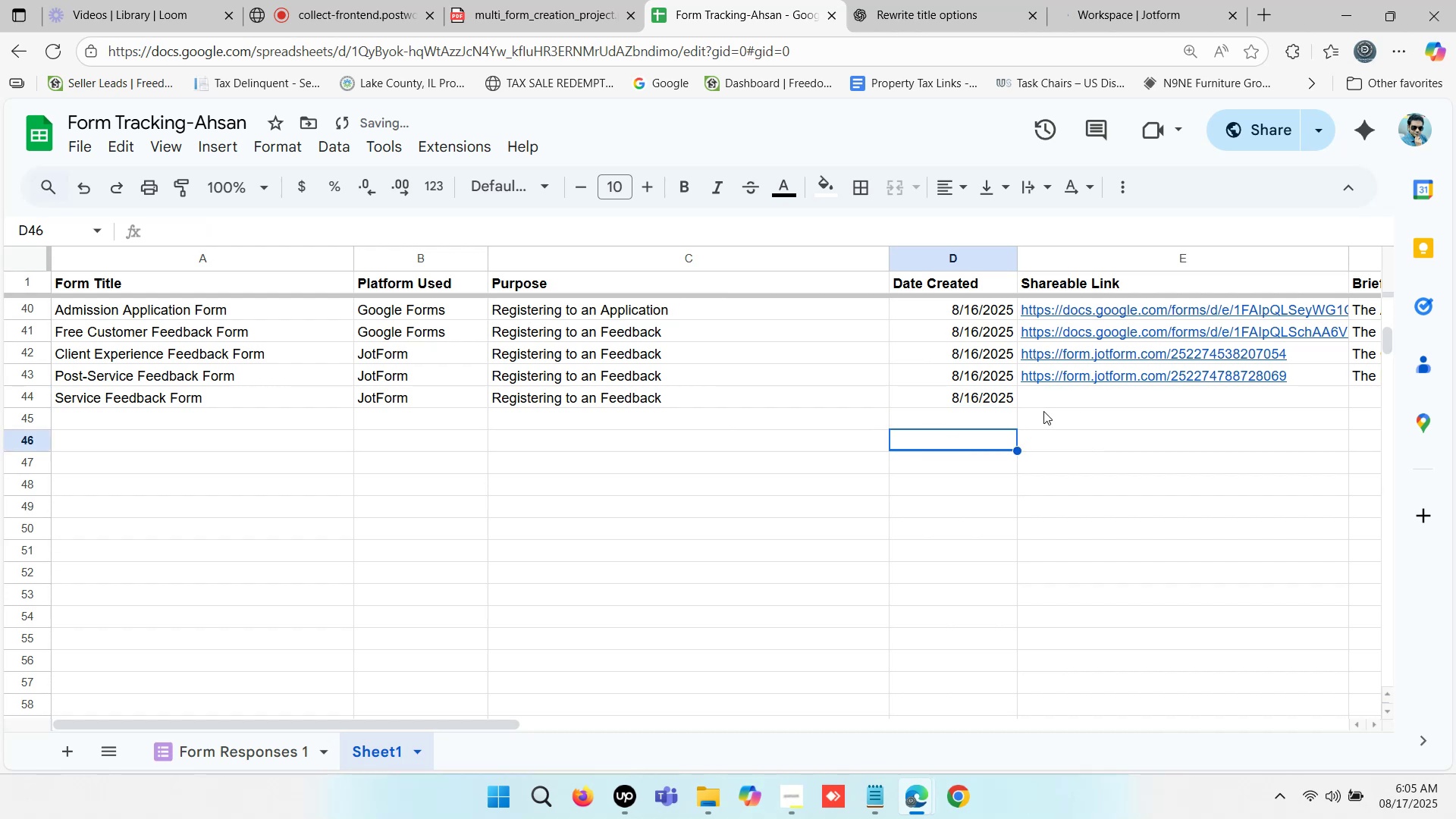 
left_click([1053, 400])
 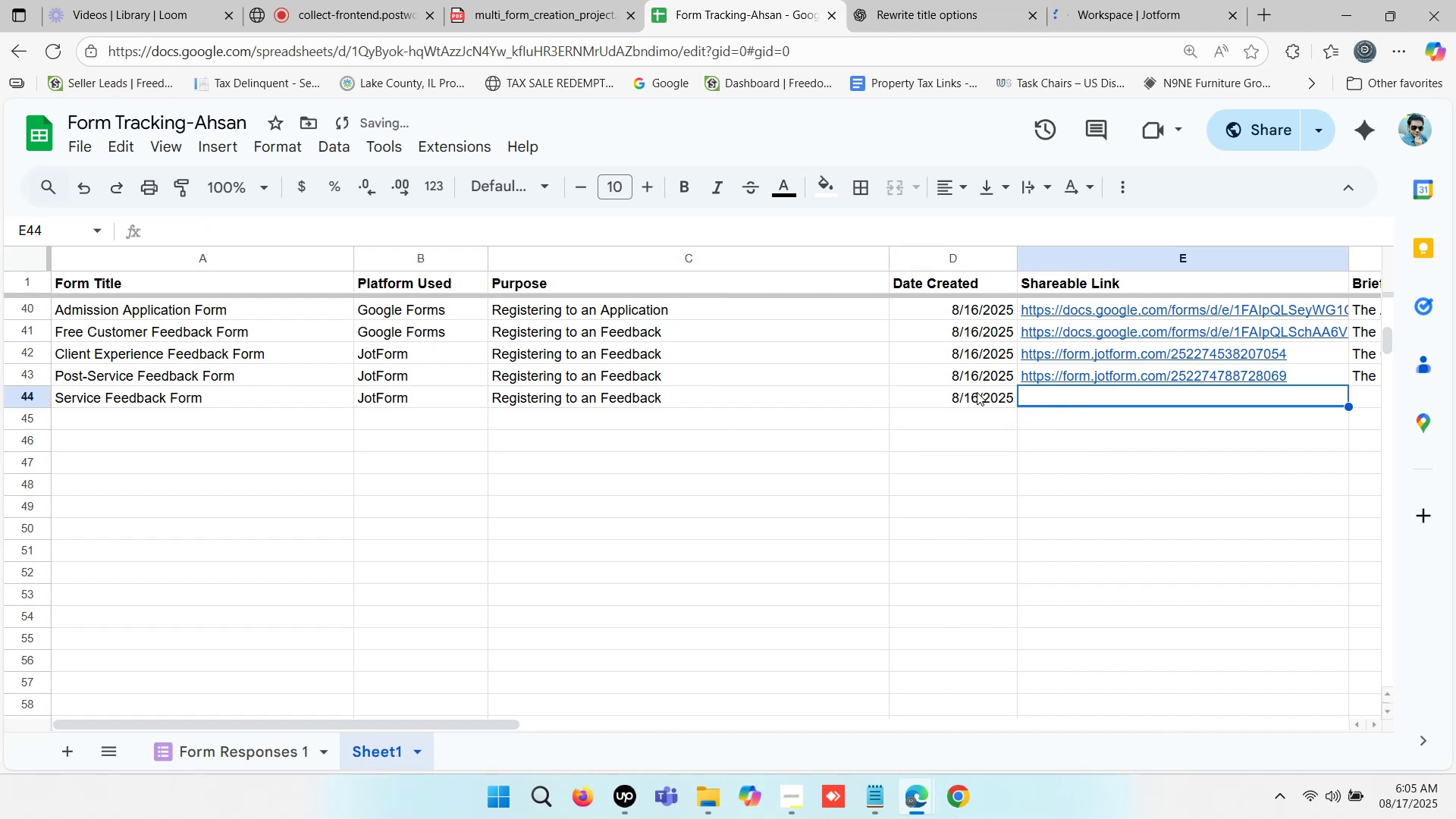 
double_click([973, 391])
 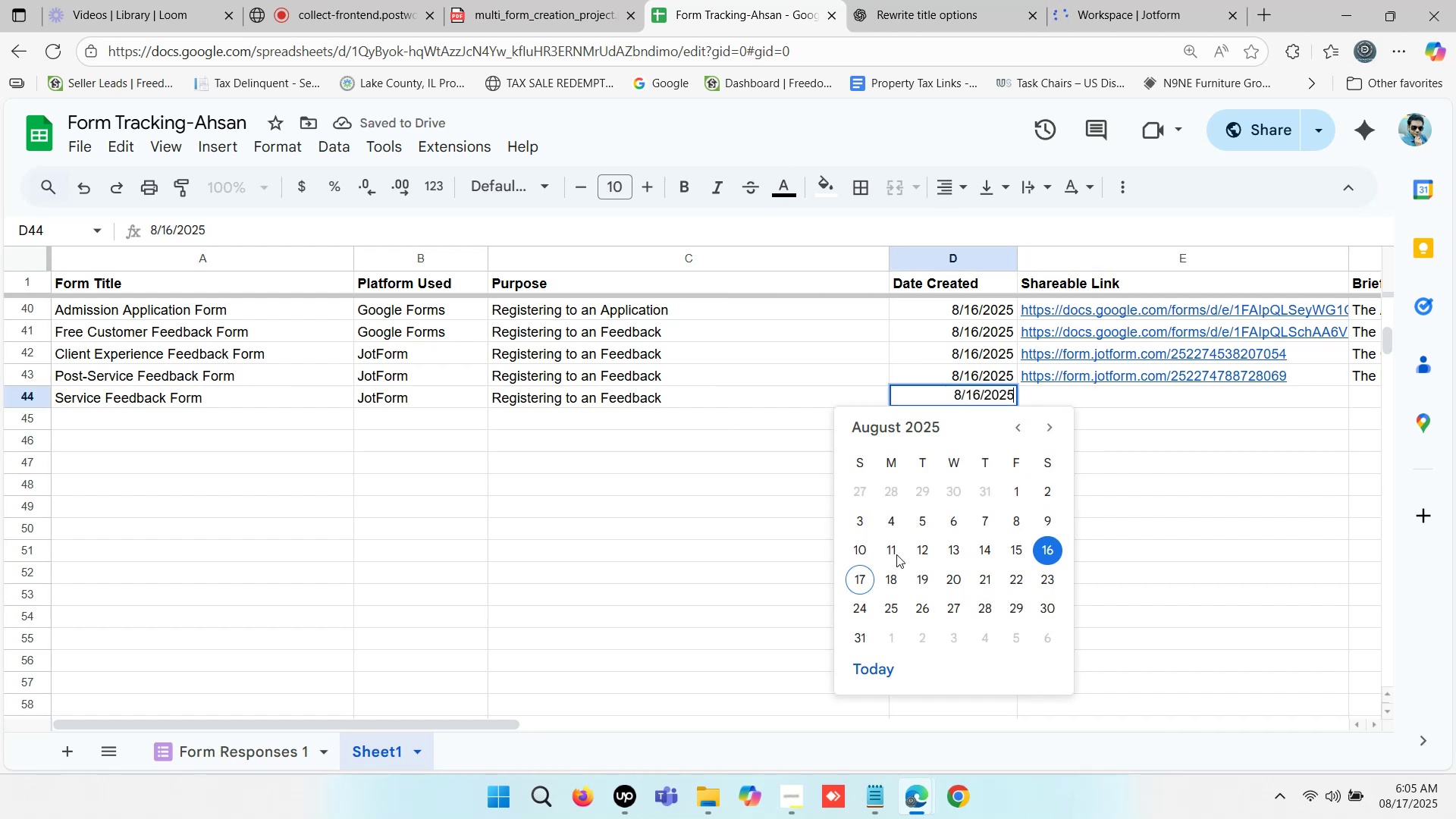 
left_click([865, 576])
 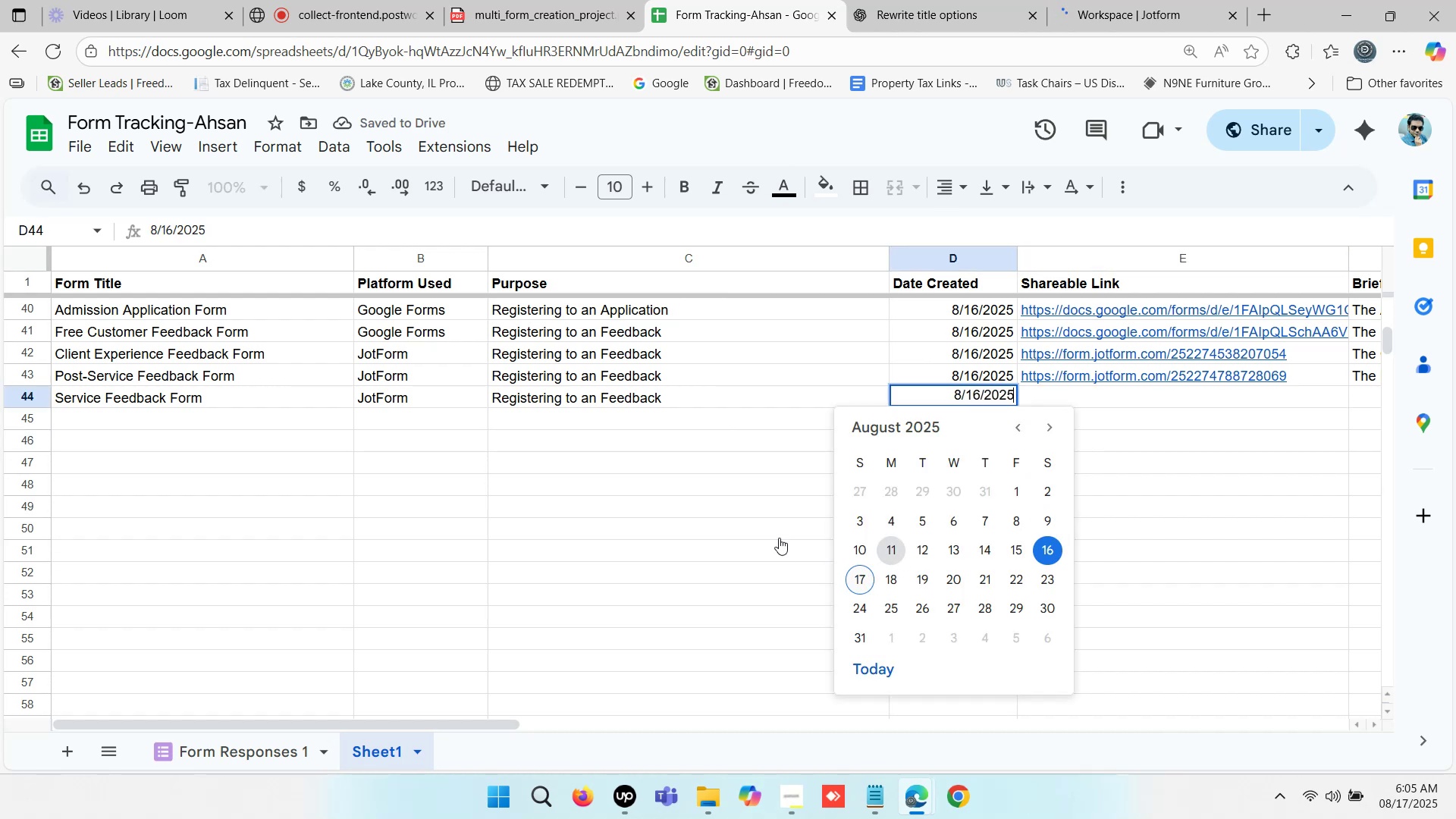 
left_click([761, 534])
 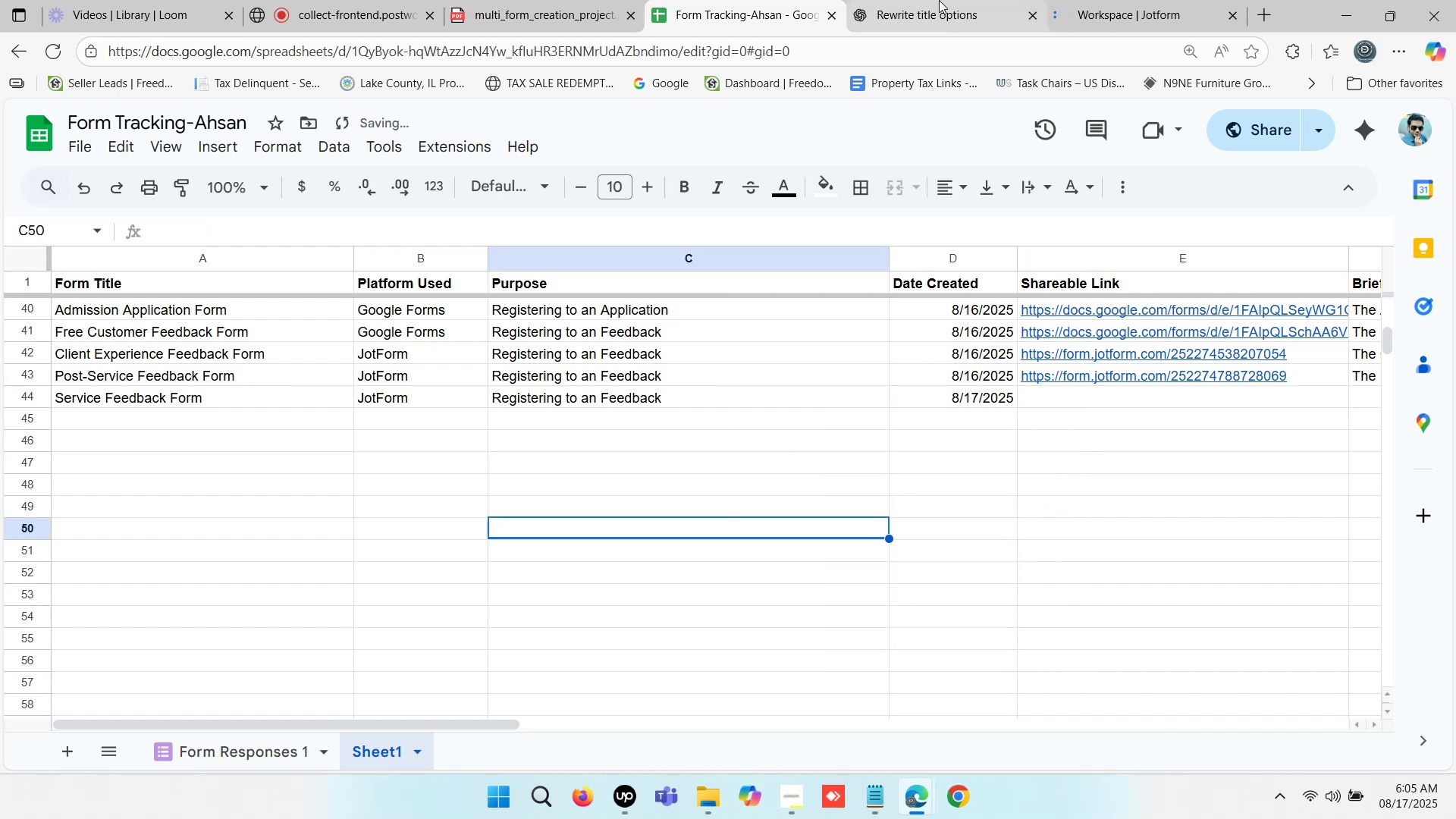 
left_click([939, 0])
 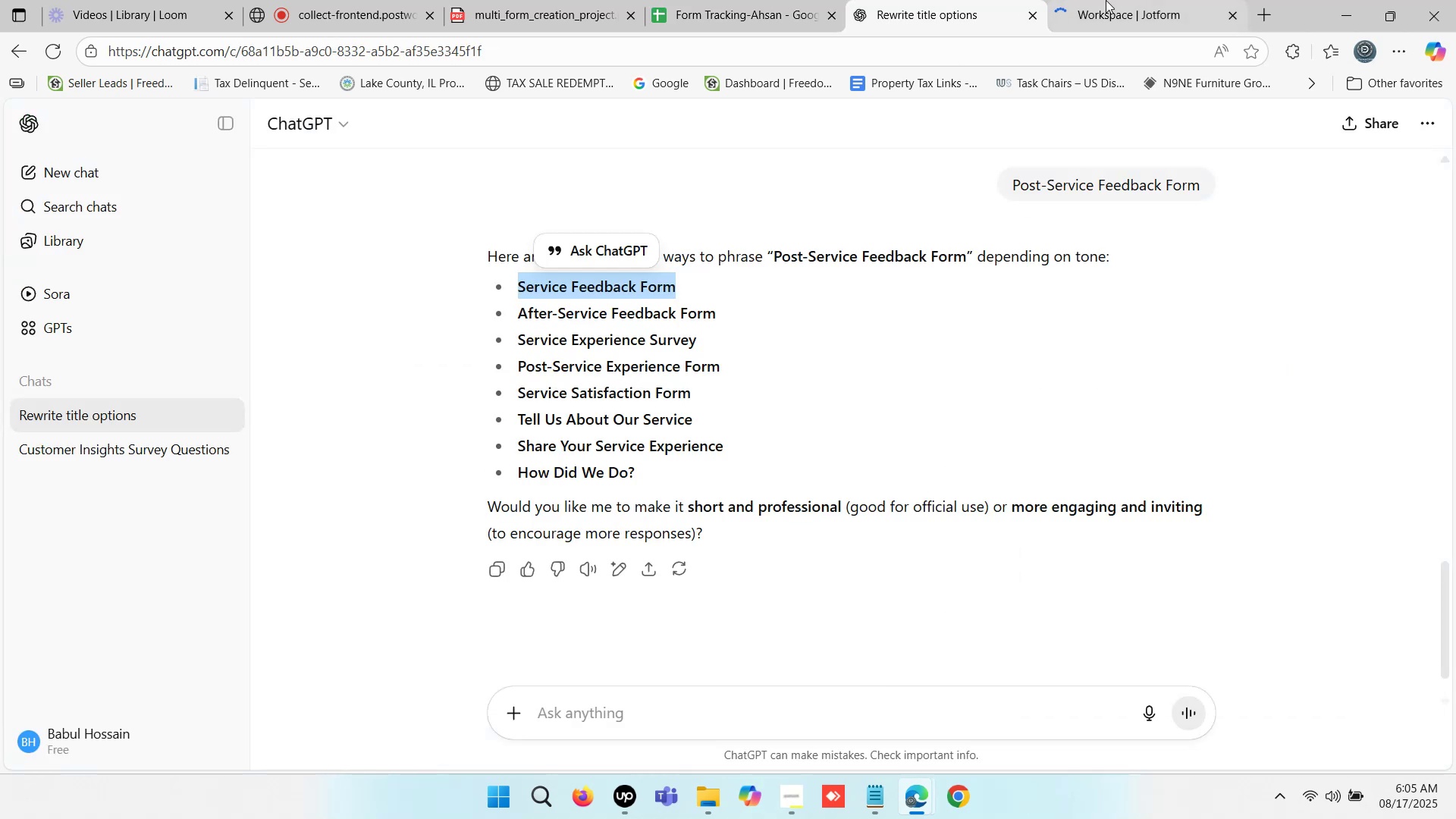 
left_click([1163, 0])
 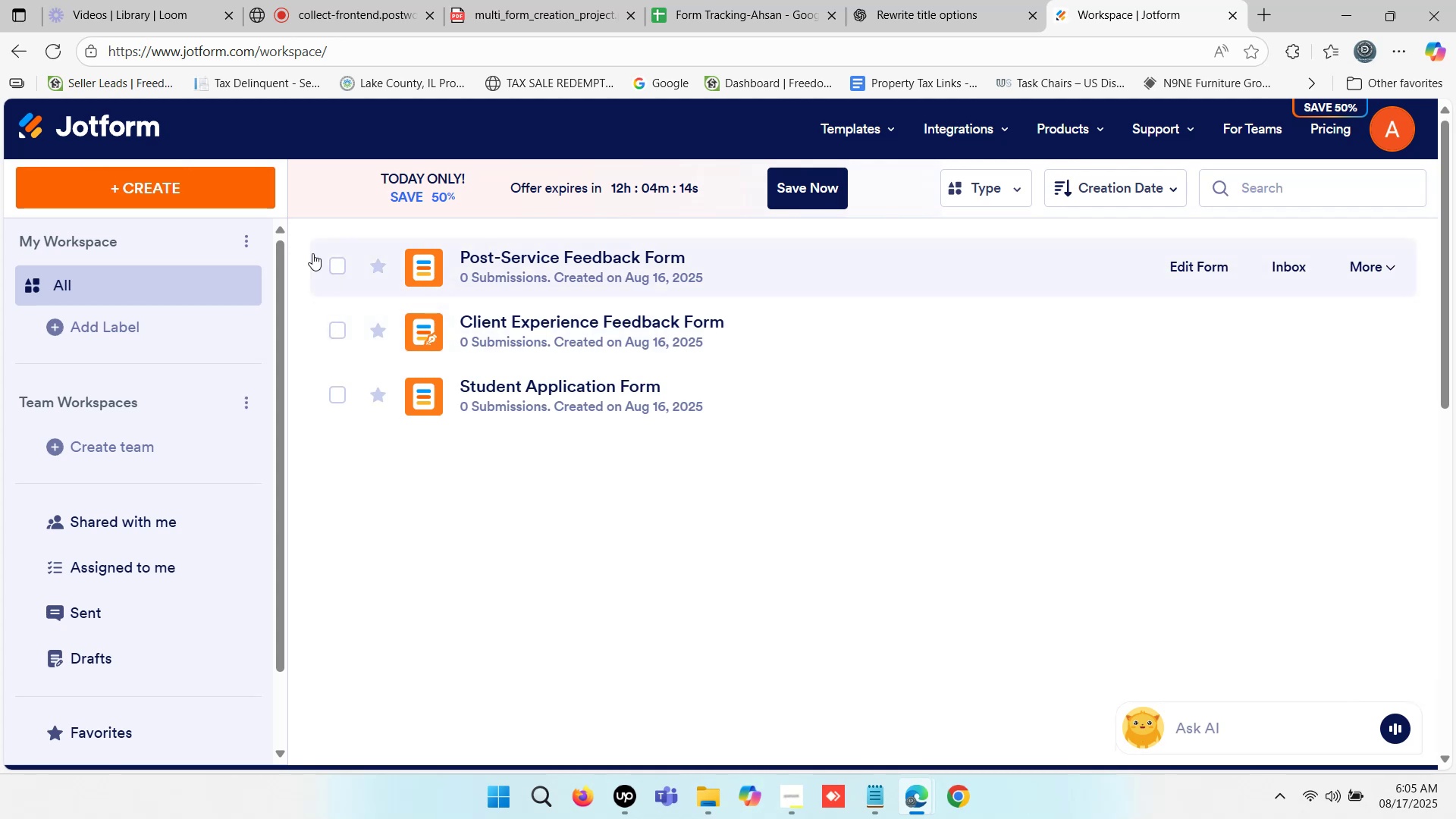 
wait(6.95)
 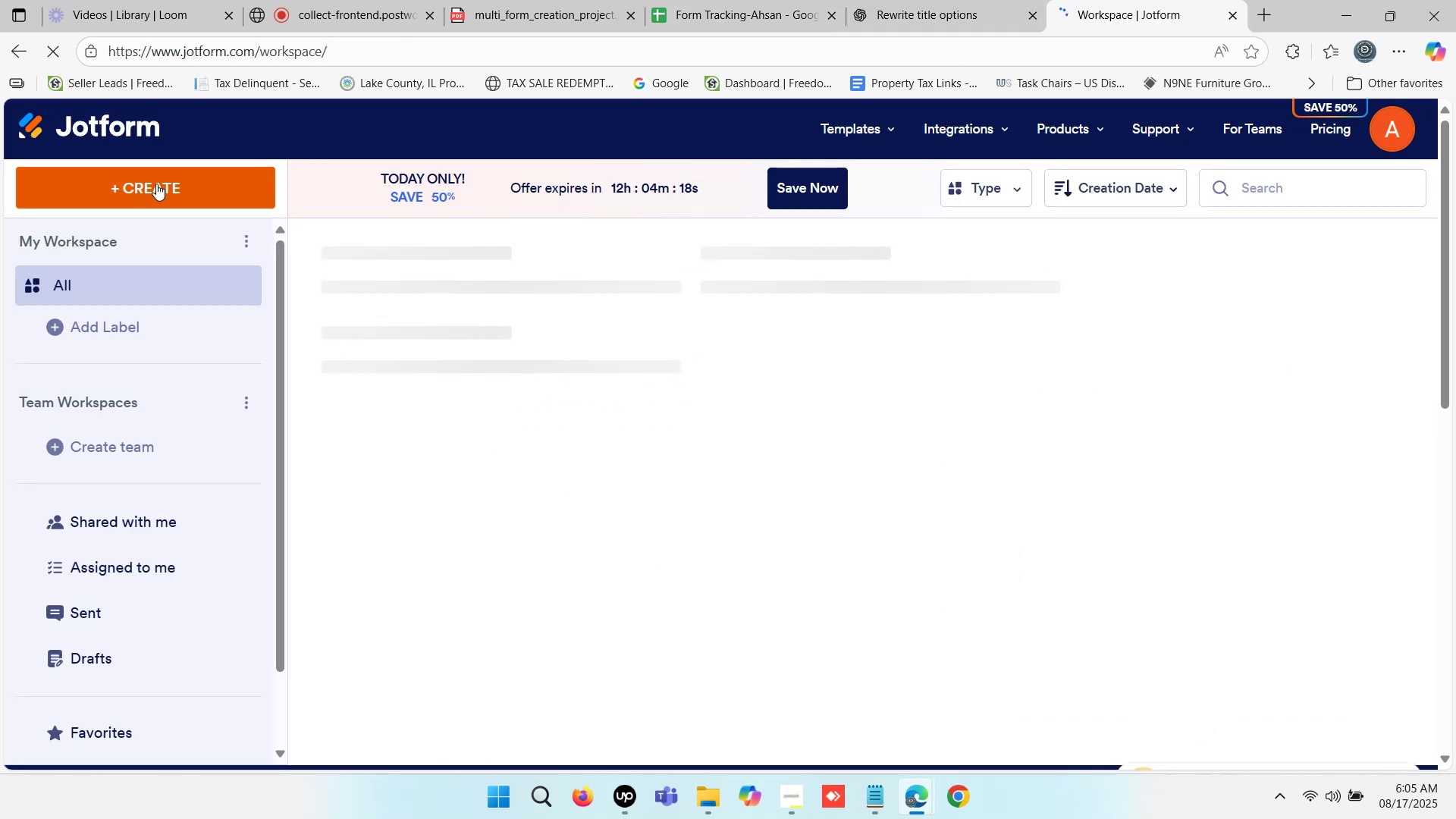 
left_click([167, 187])
 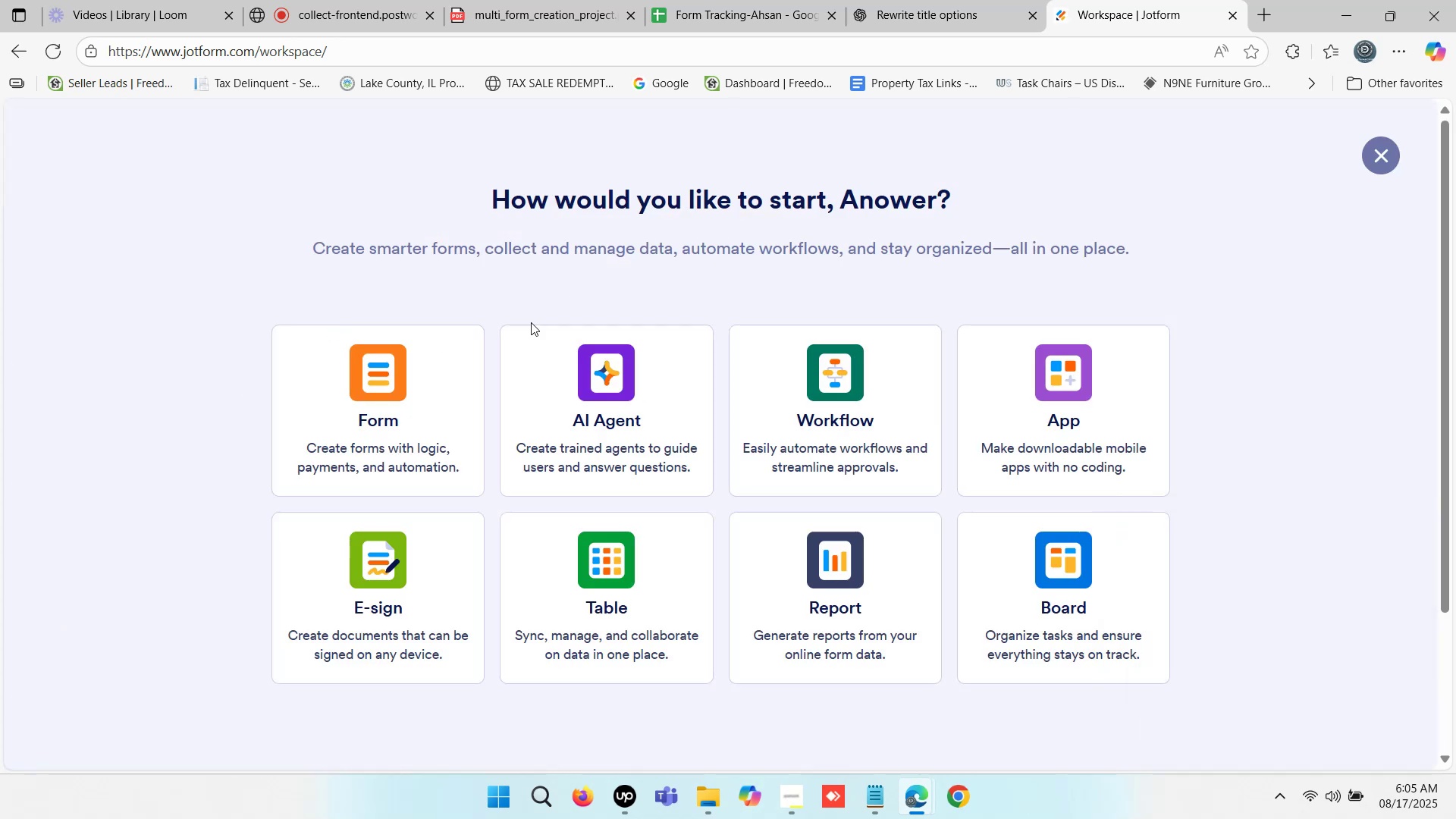 
left_click([391, 391])
 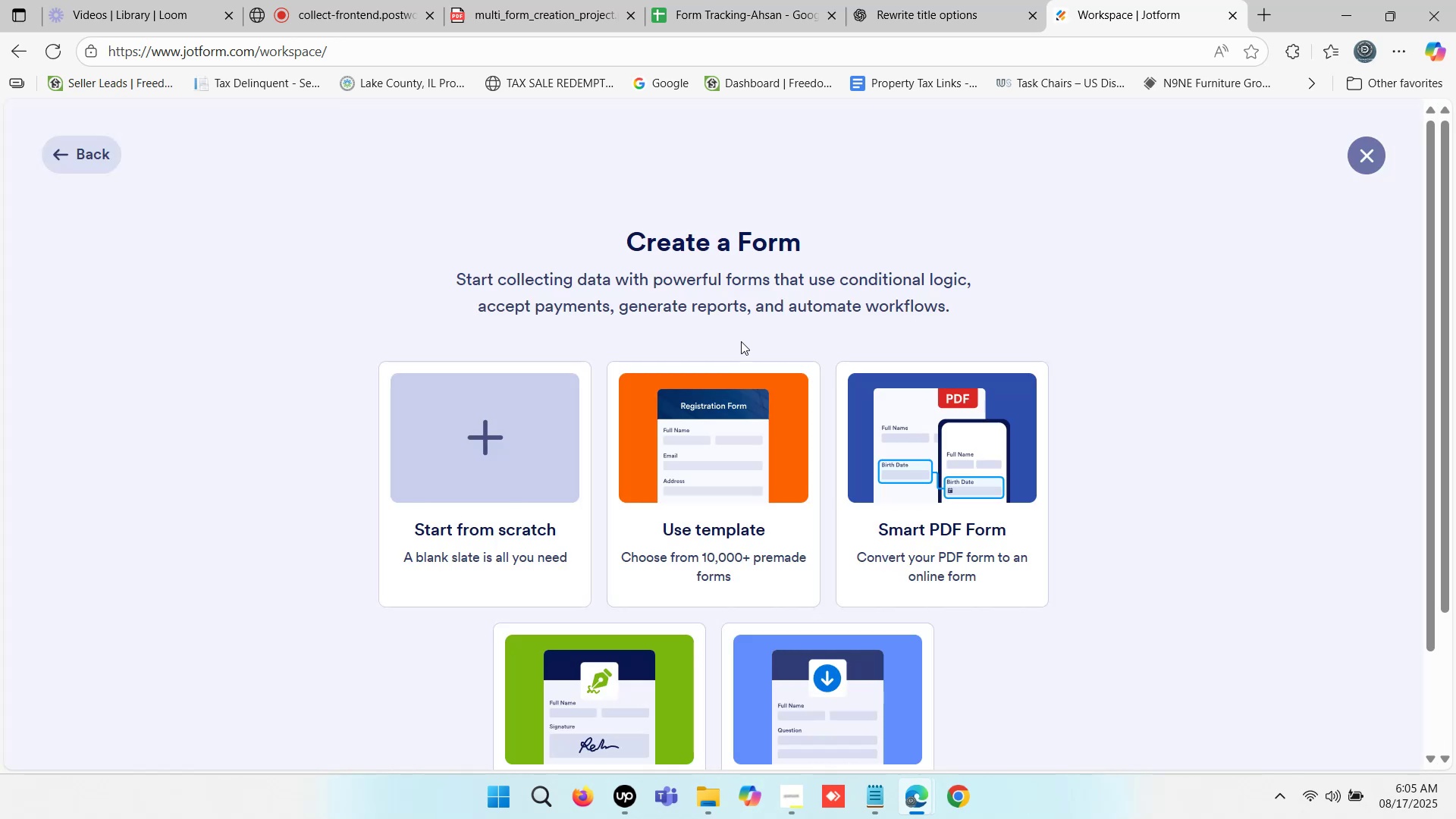 
left_click([493, 447])
 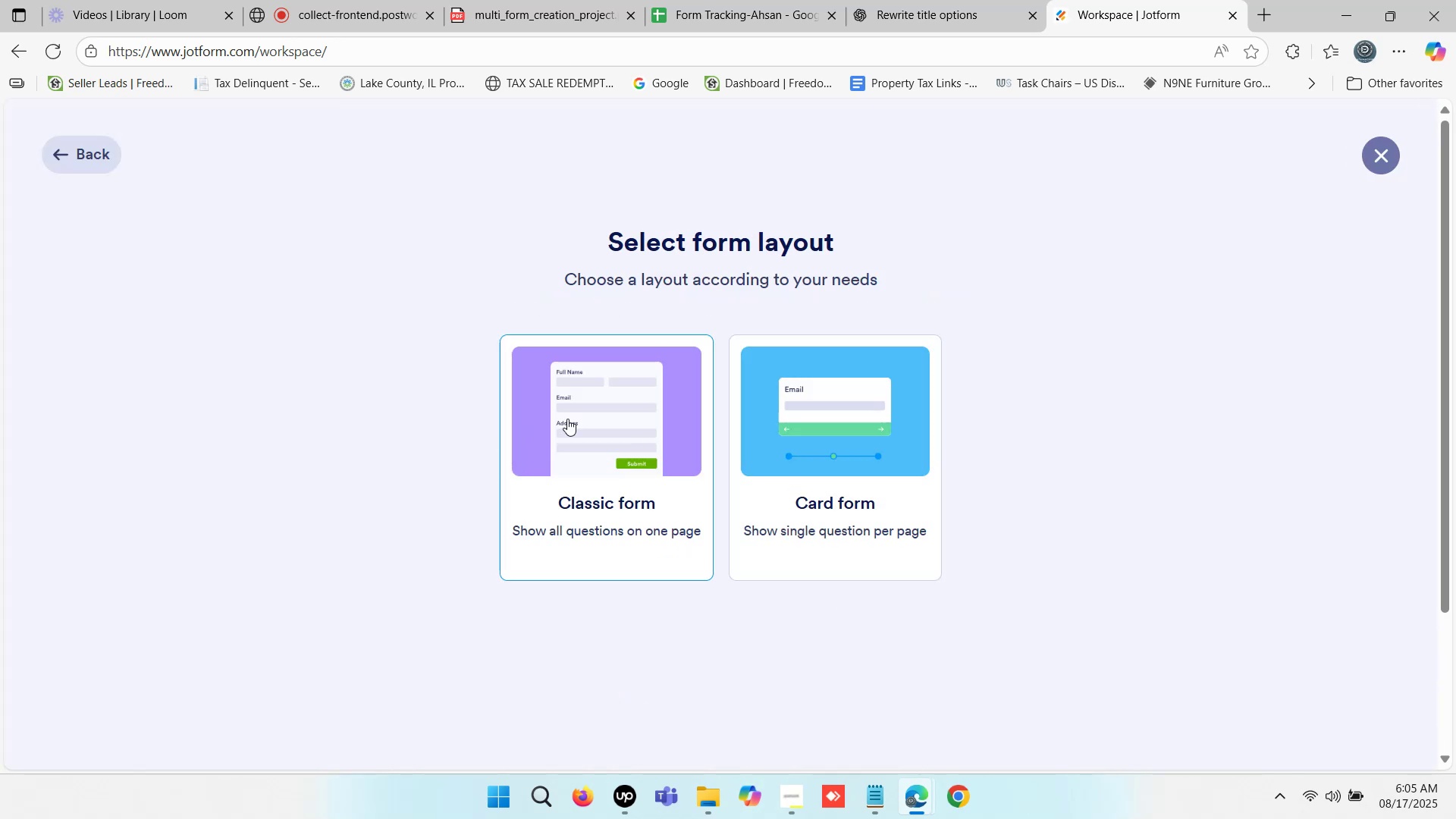 
left_click([611, 428])
 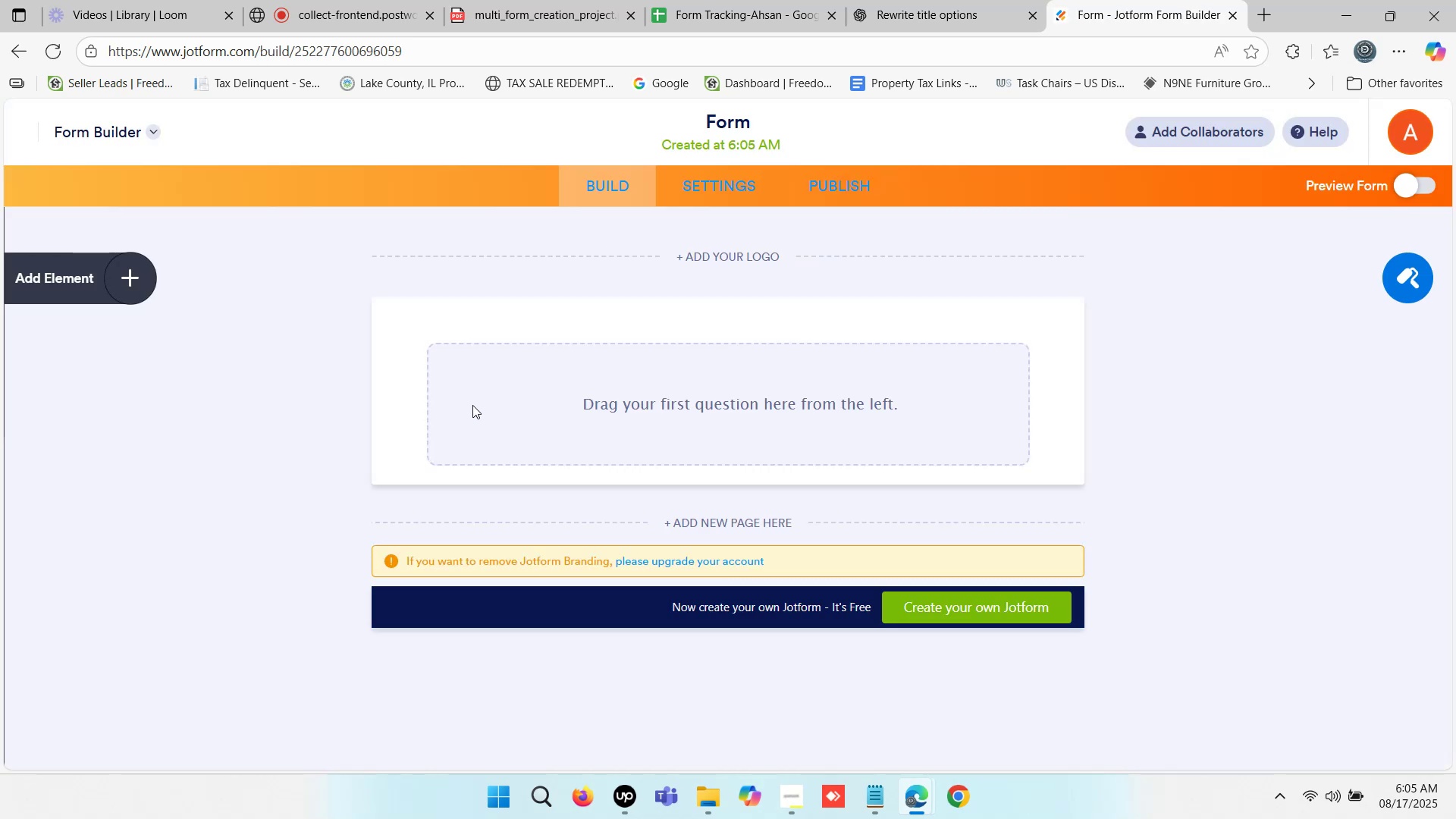 
wait(5.53)
 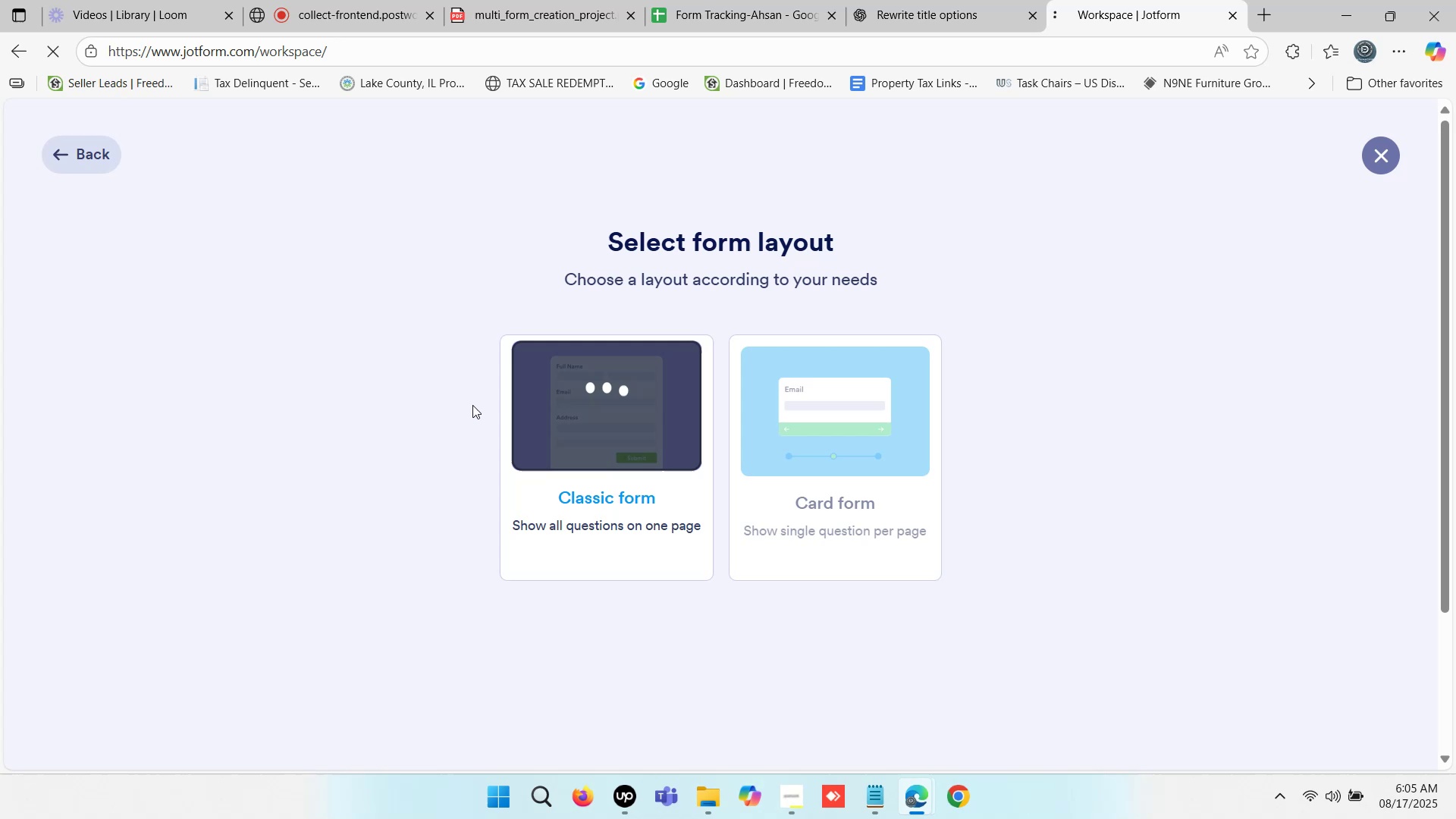 
left_click([1096, 279])
 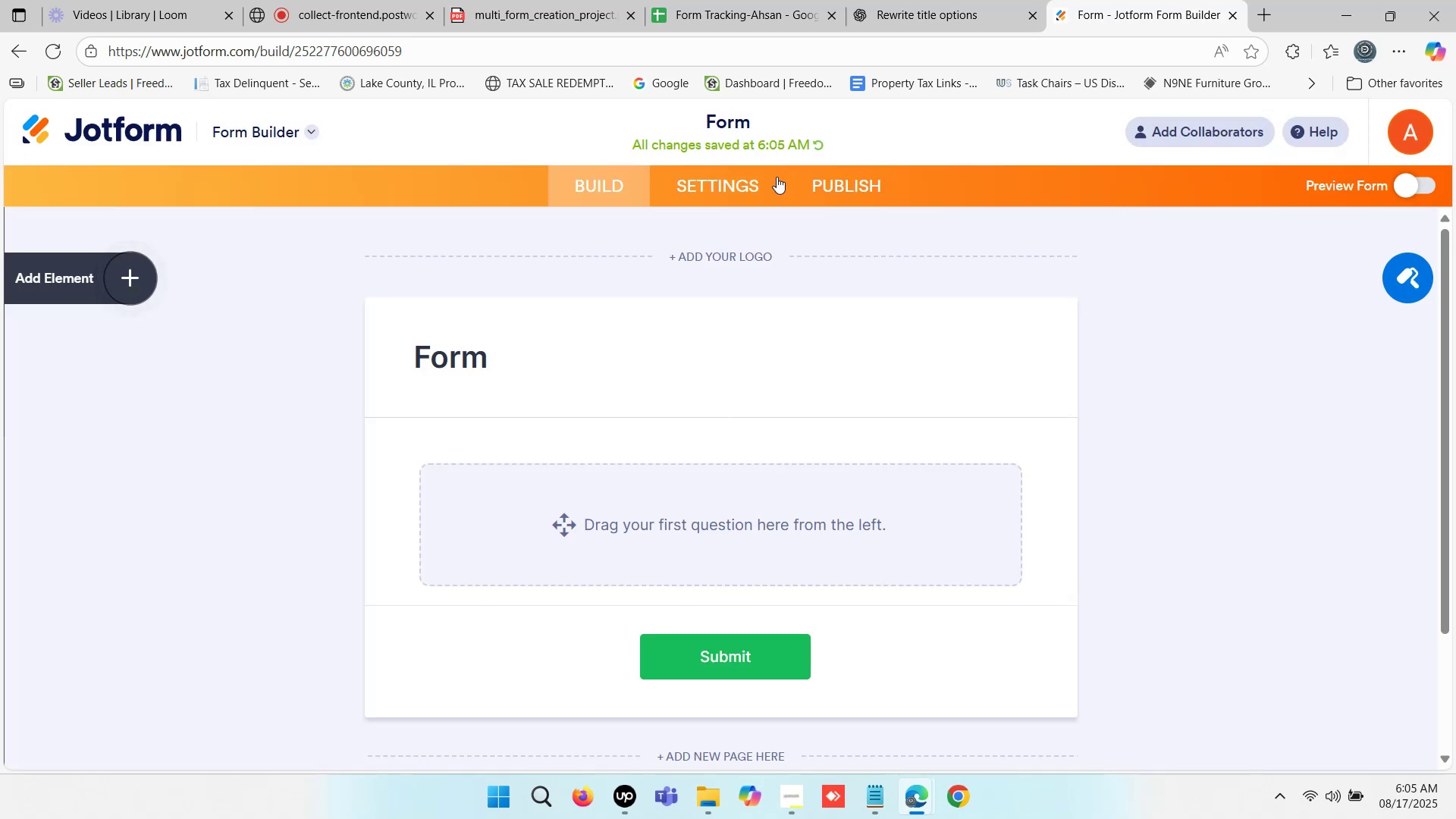 
double_click([726, 118])
 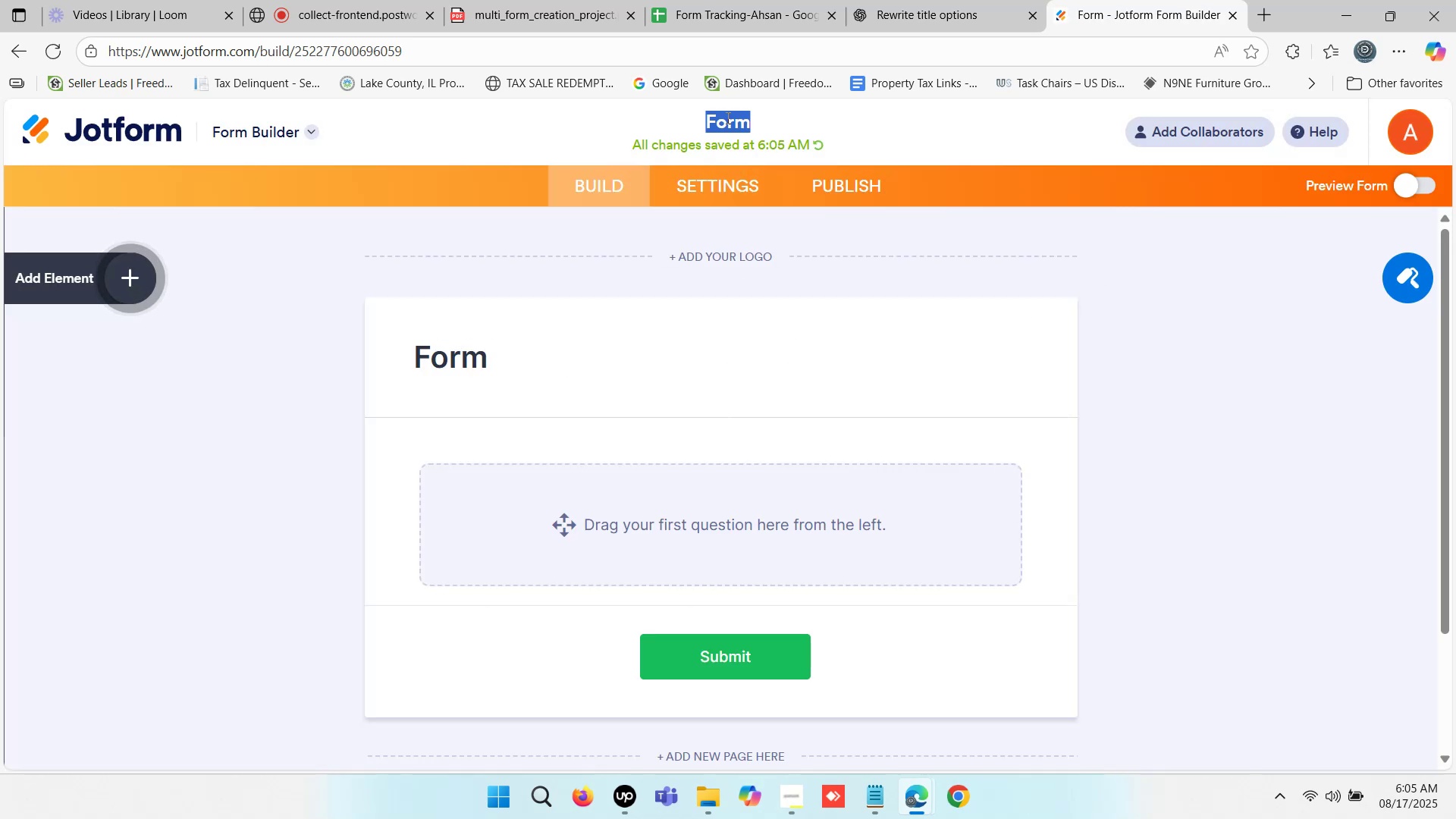 
key(Control+V)
 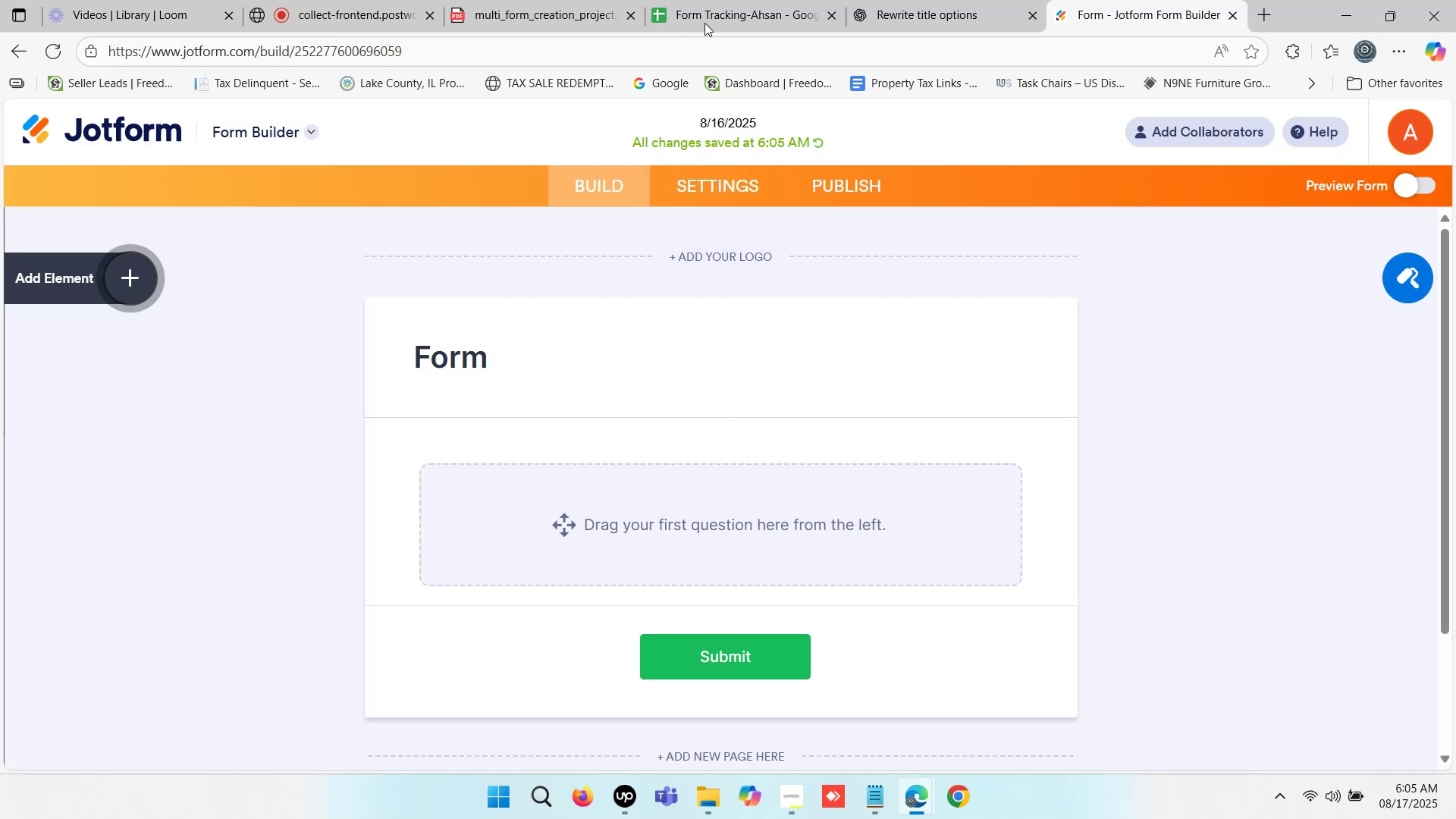 
left_click([738, 0])
 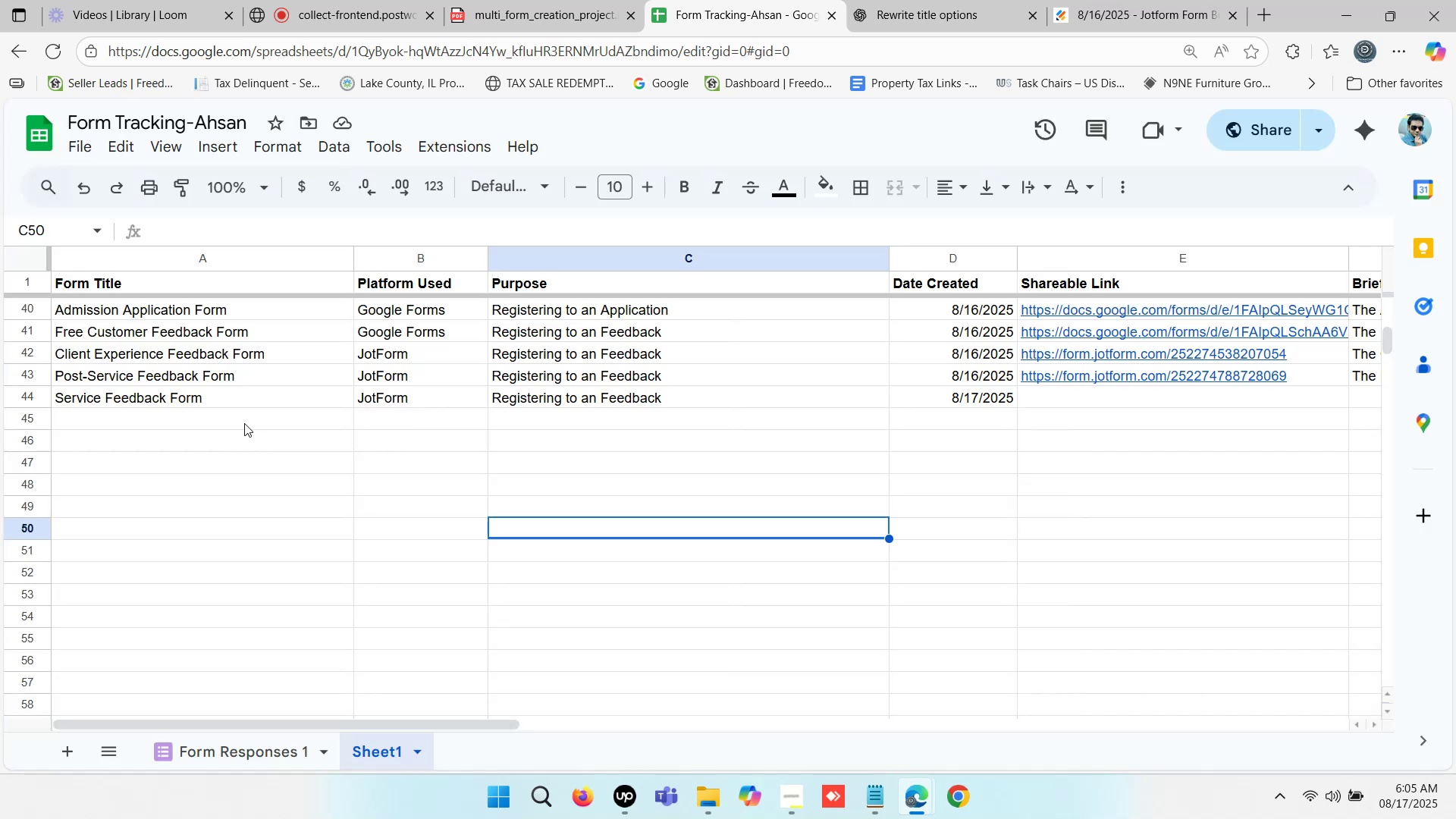 
left_click([215, 404])
 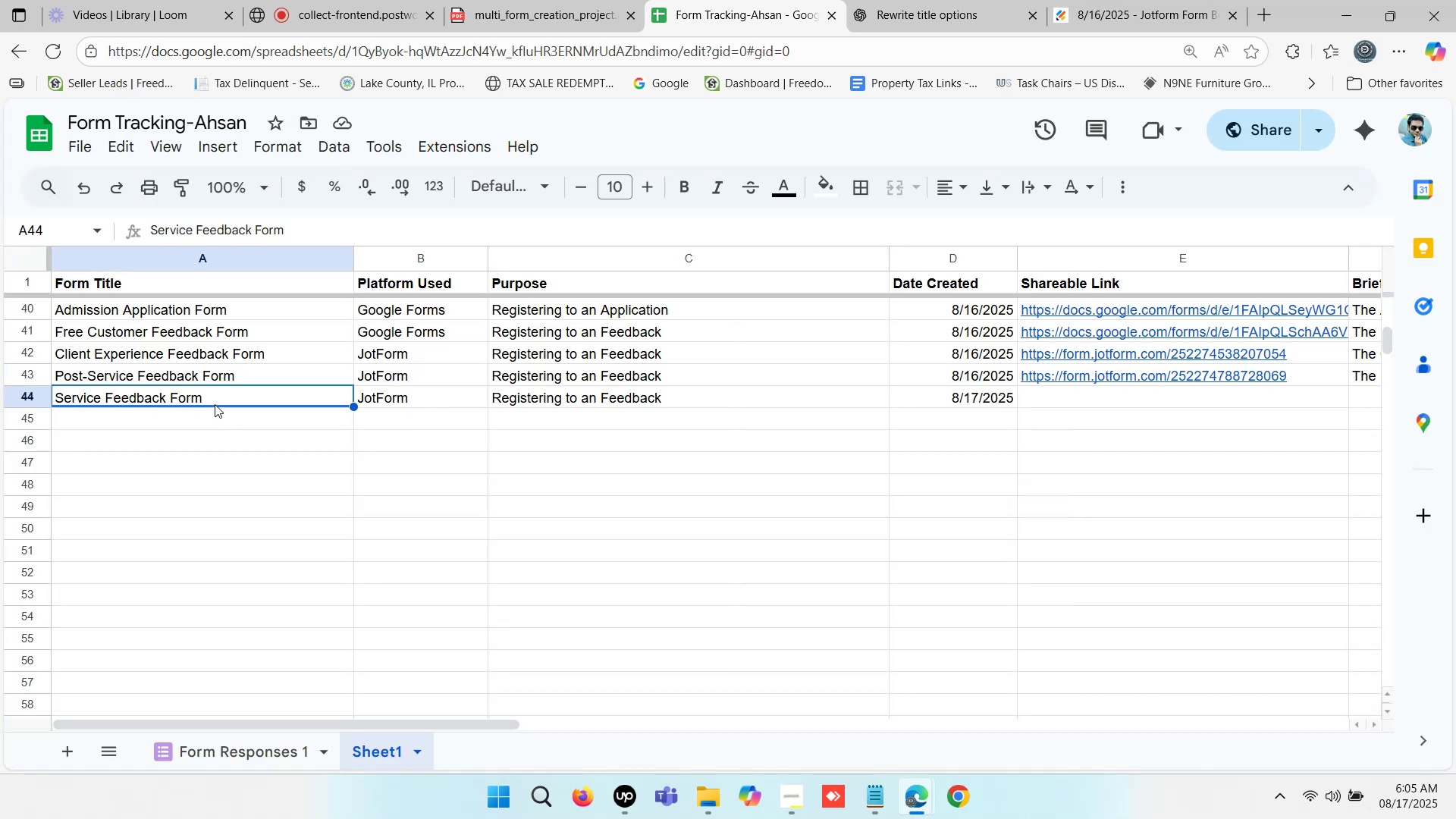 
key(Control+ControlLeft)
 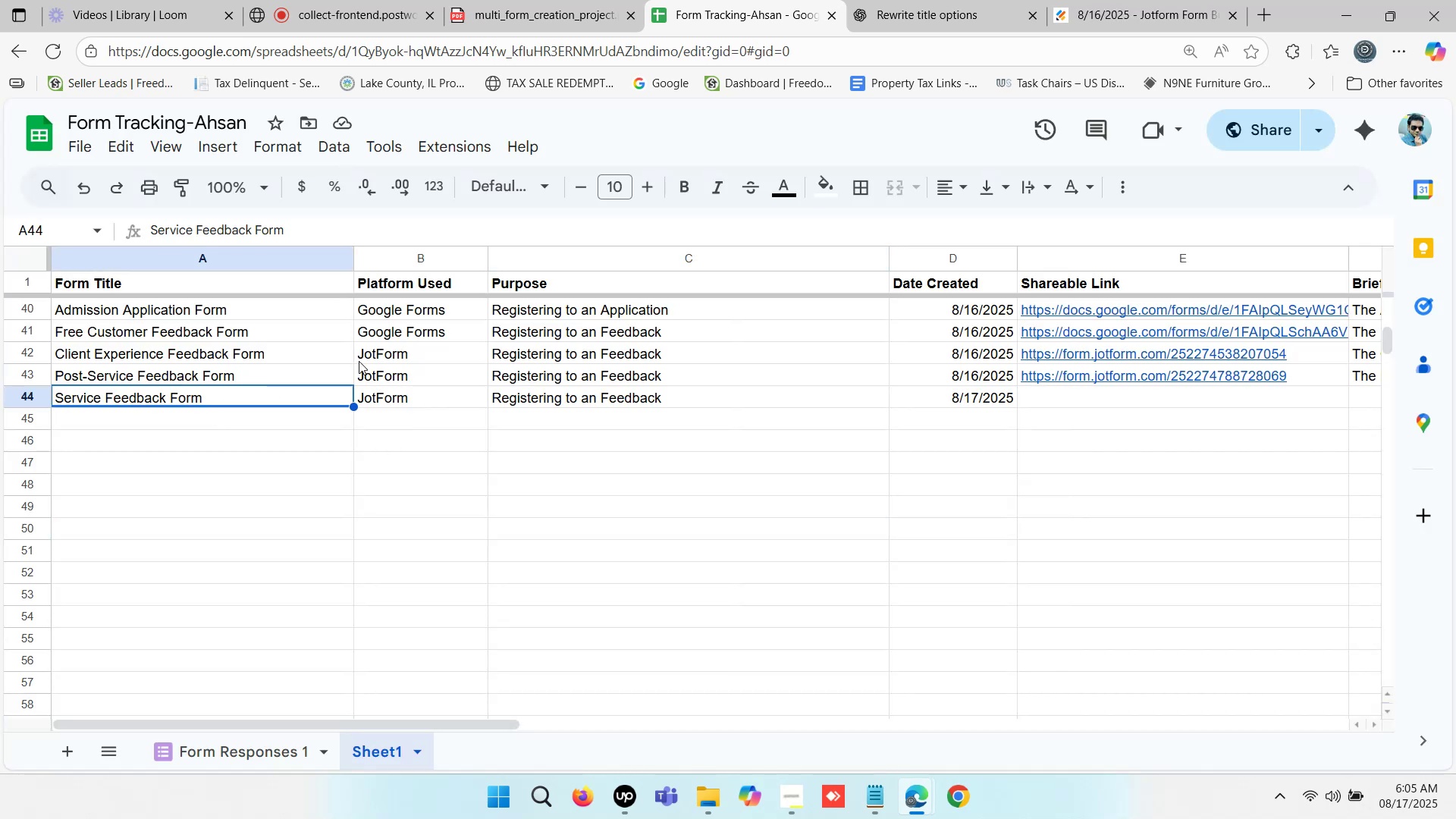 
key(Control+C)
 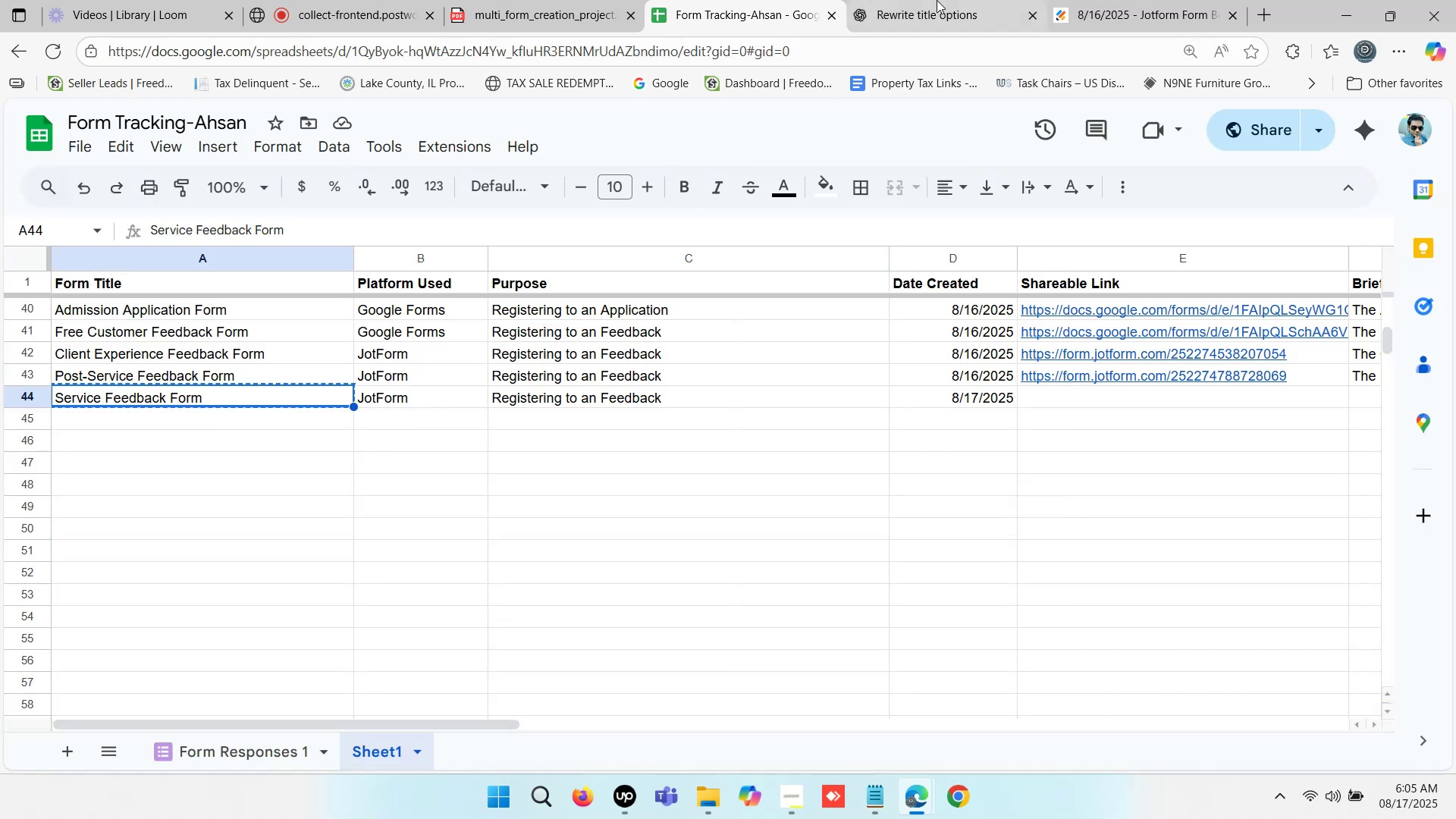 
left_click([937, 0])
 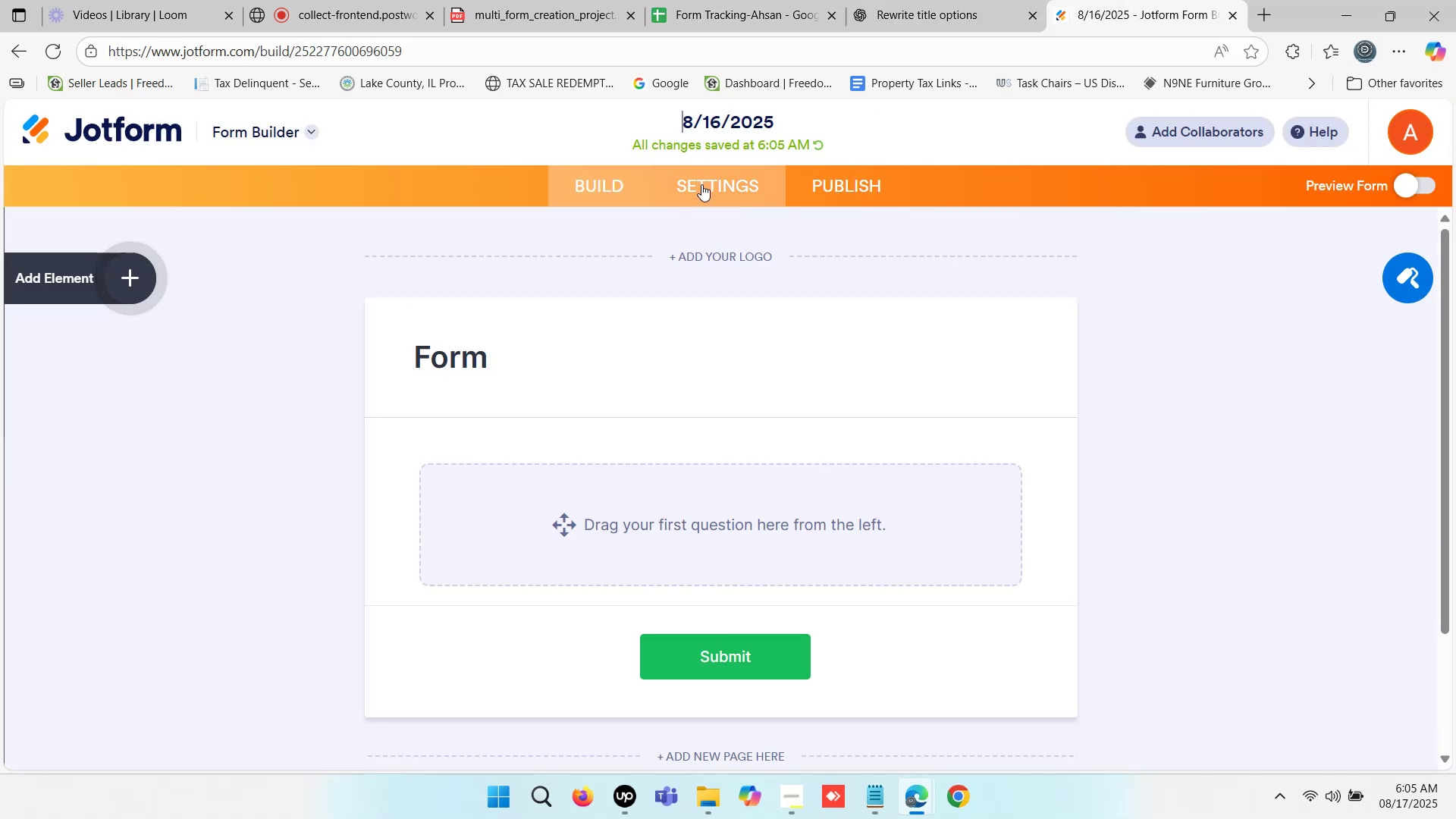 
double_click([714, 118])
 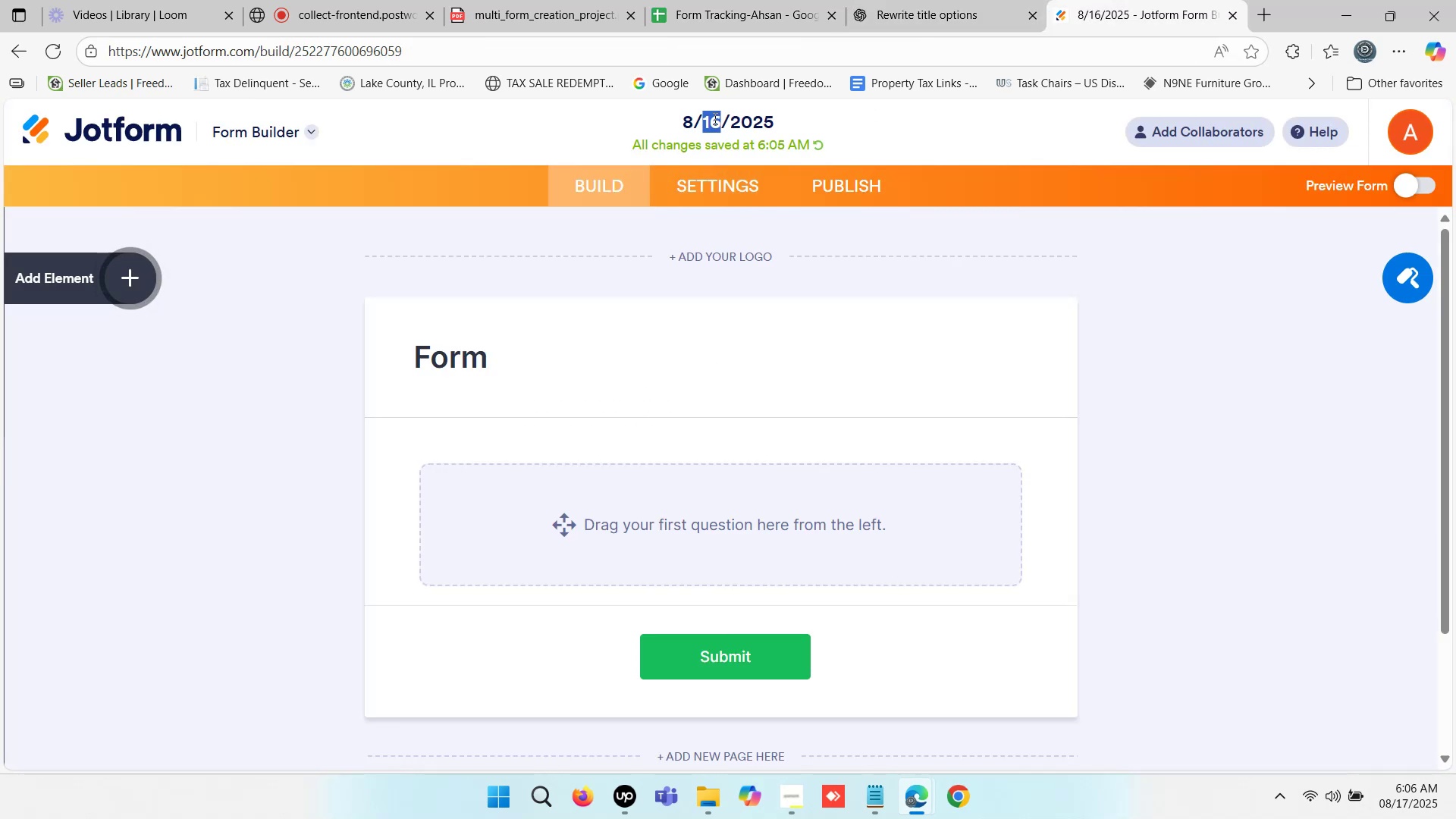 
triple_click([714, 118])
 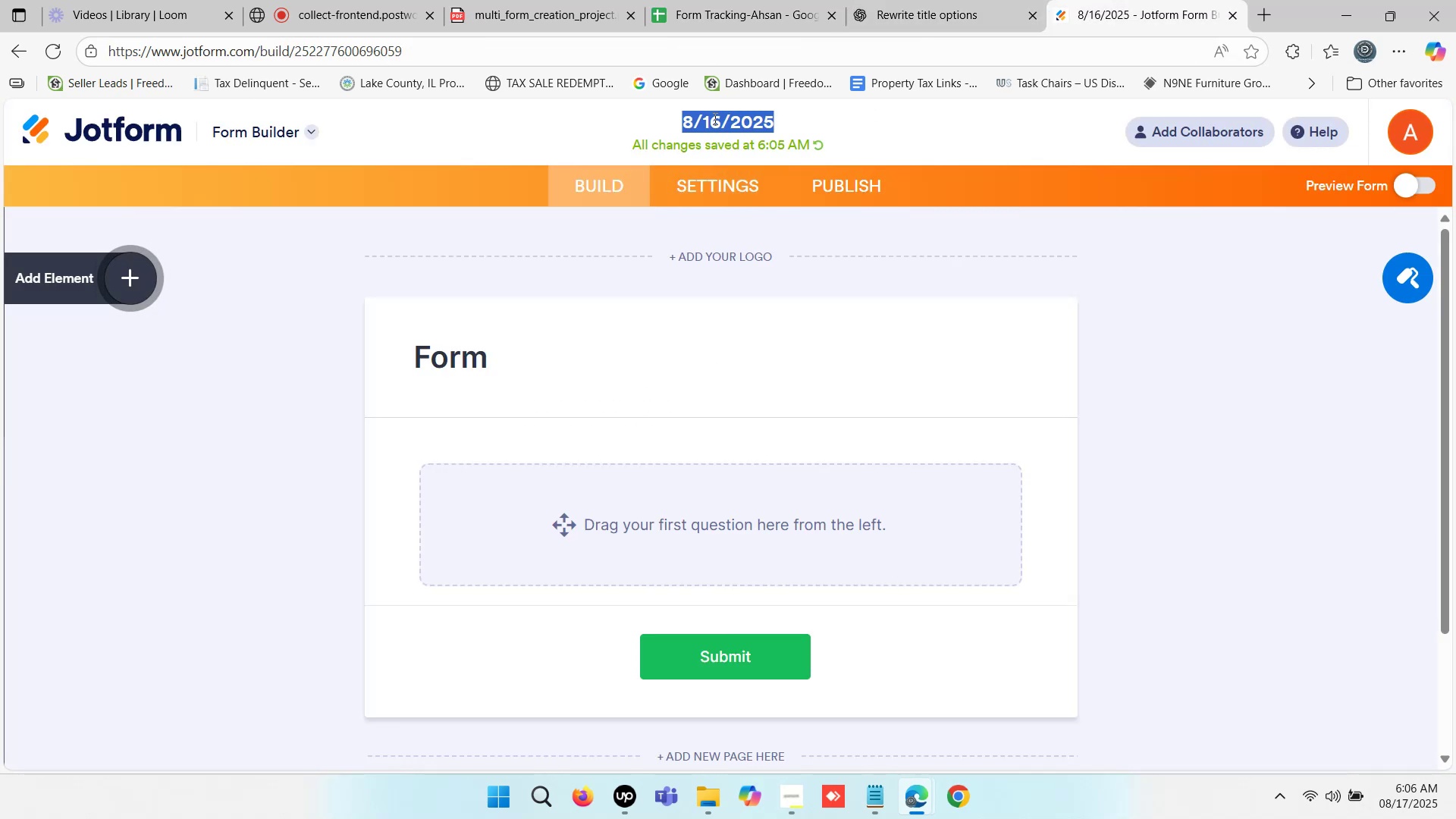 
key(Control+V)
 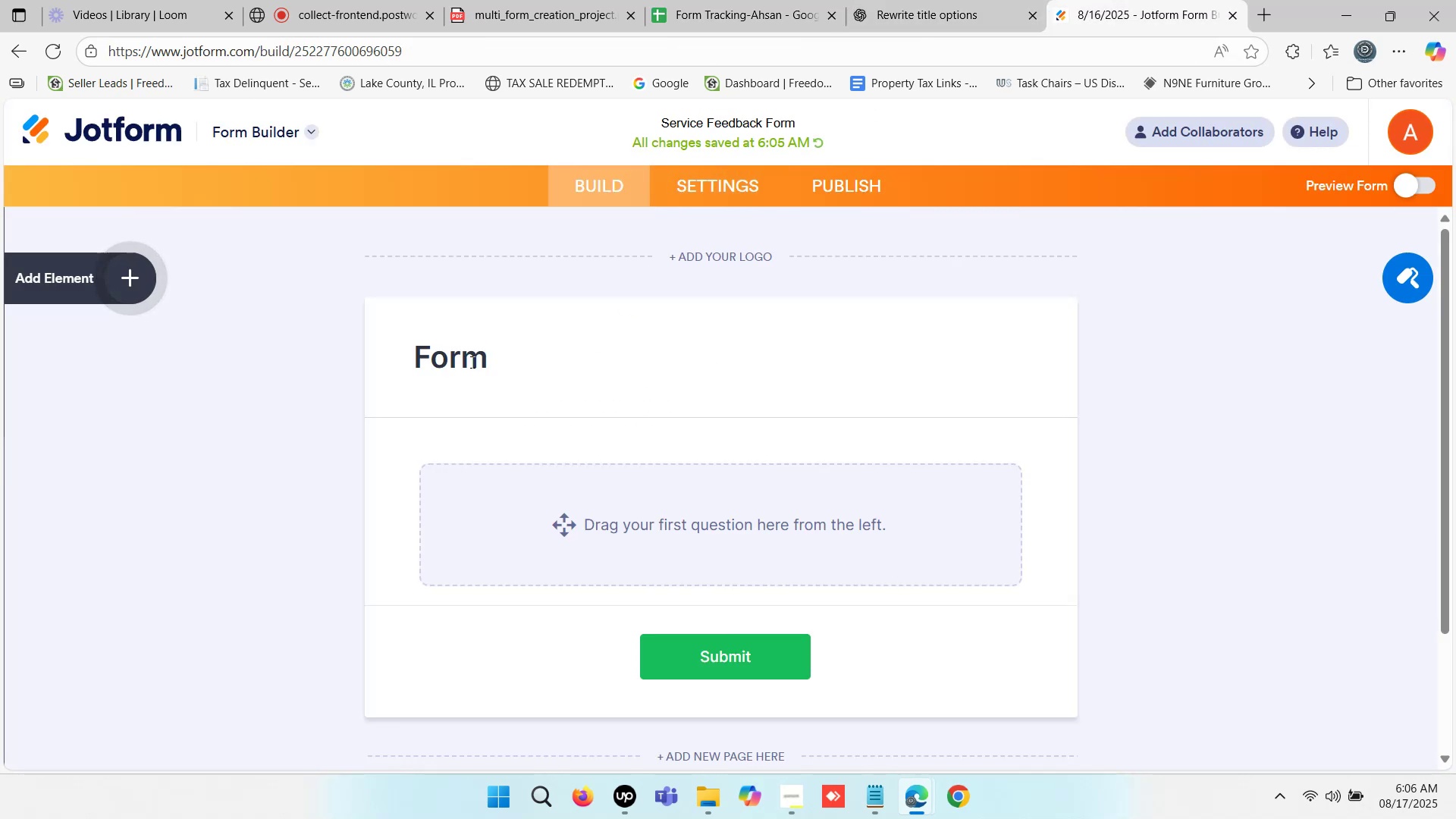 
left_click([453, 362])
 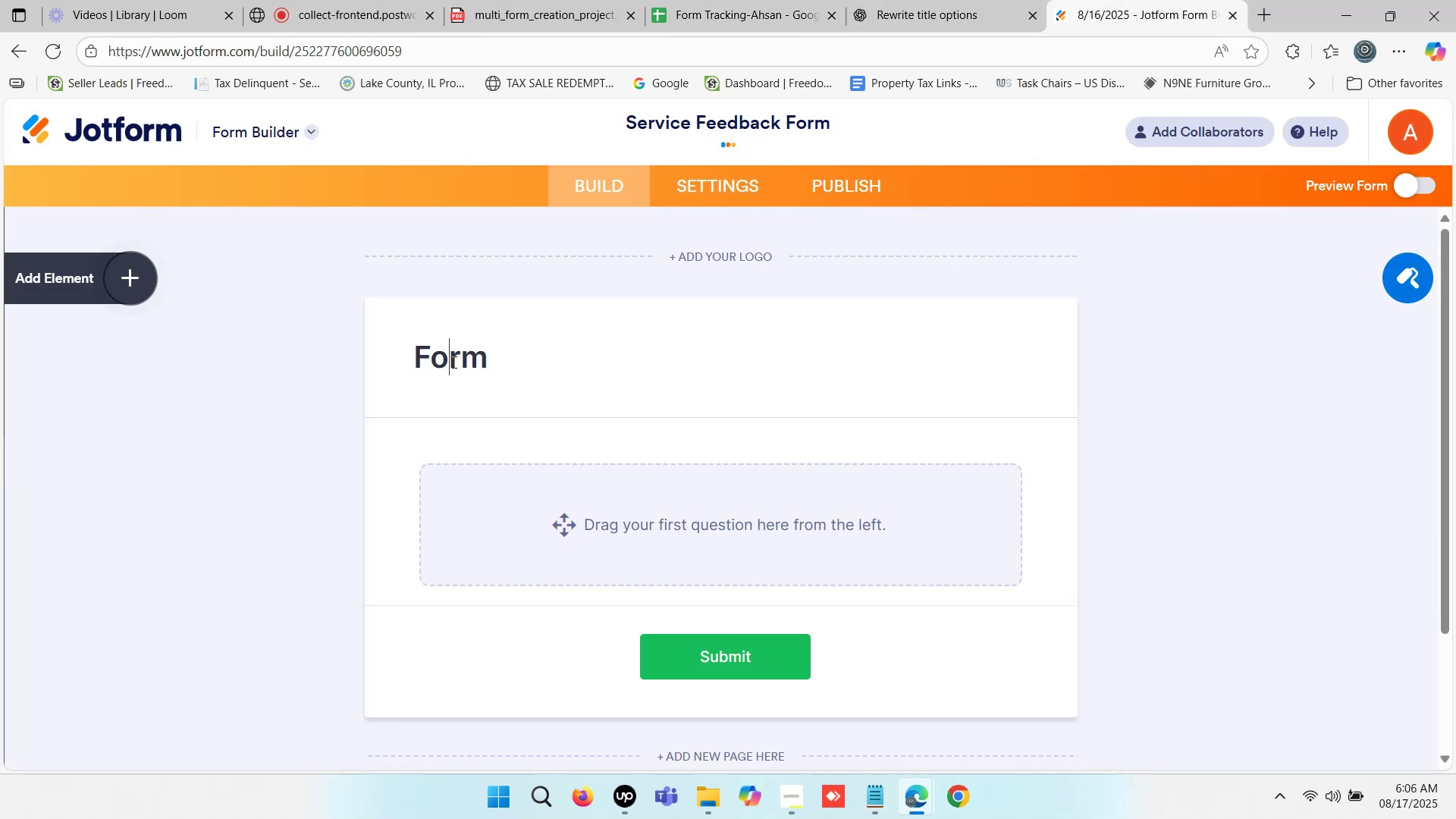 
triple_click([453, 362])
 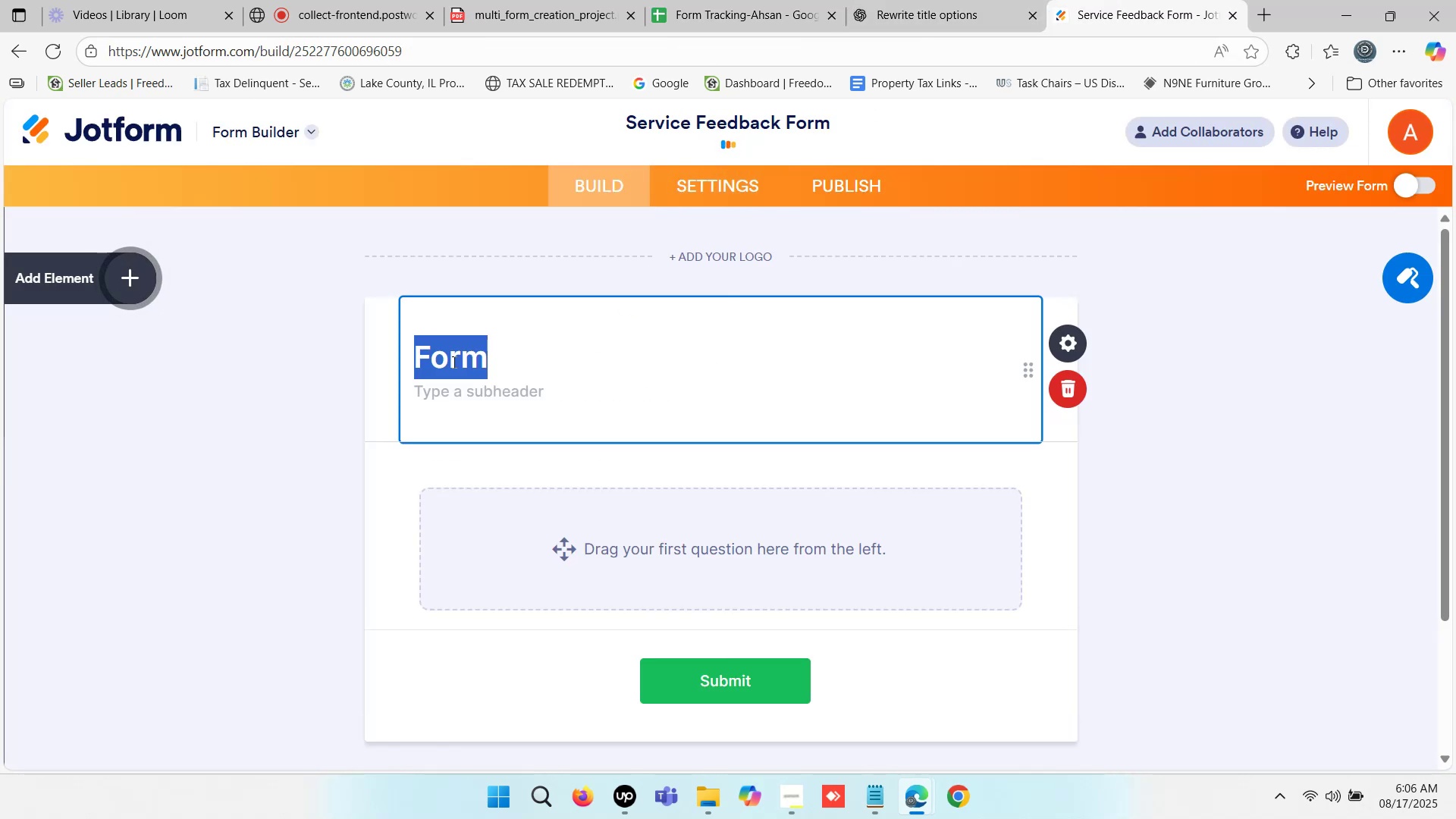 
key(Control+V)
 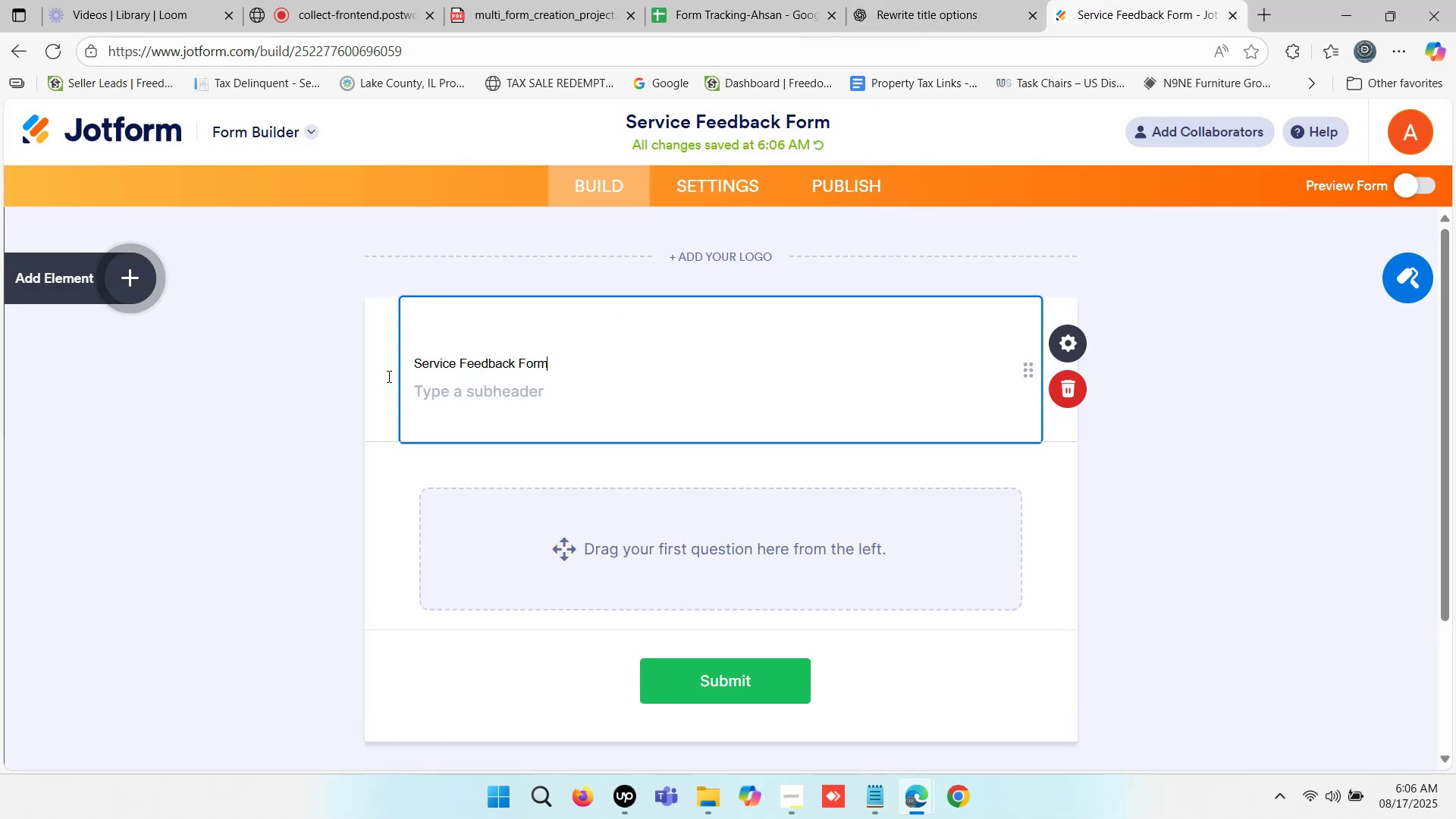 
left_click([266, 394])
 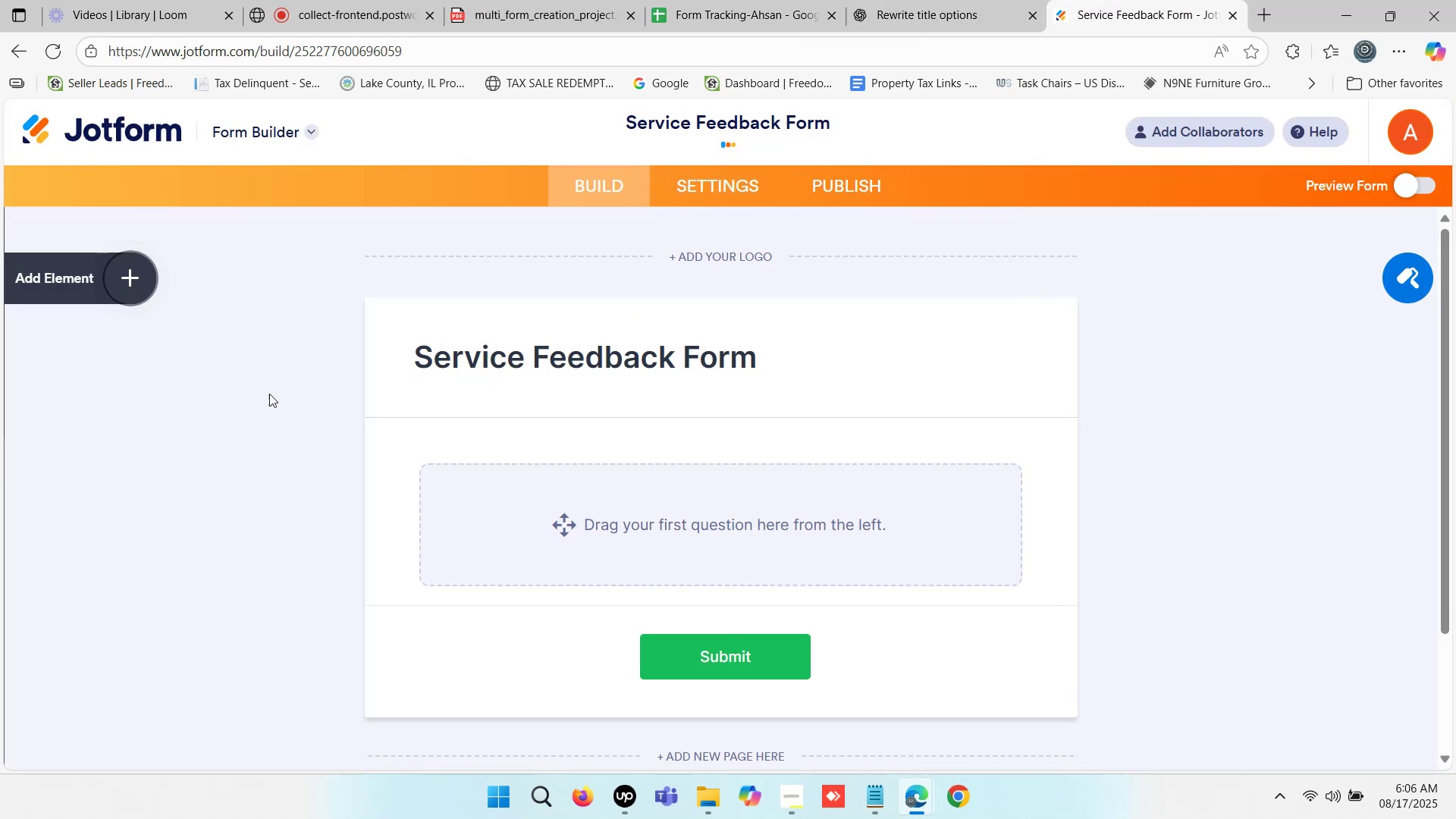 
scroll: coordinate [309, 383], scroll_direction: down, amount: 1.0
 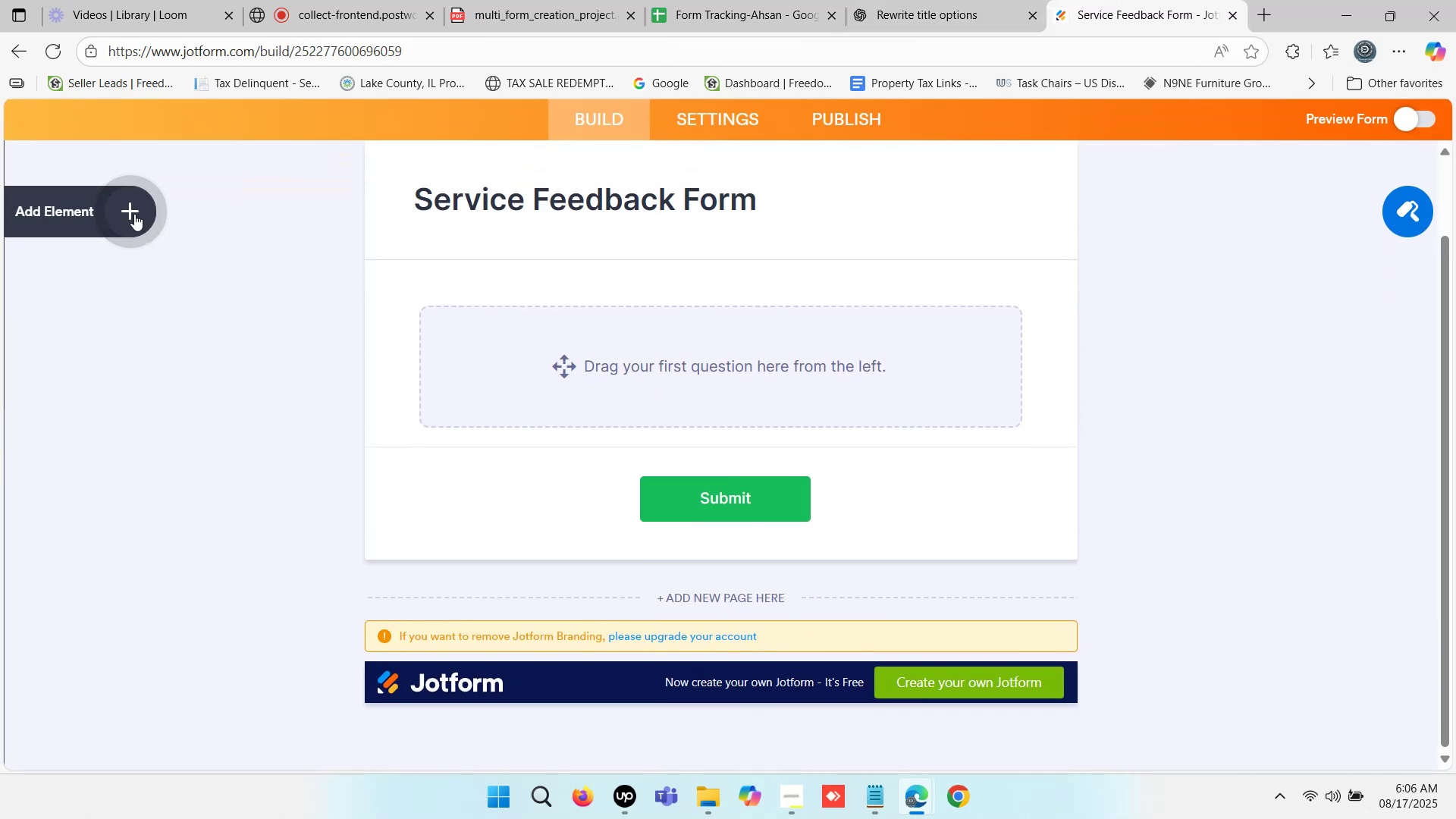 
left_click([134, 214])
 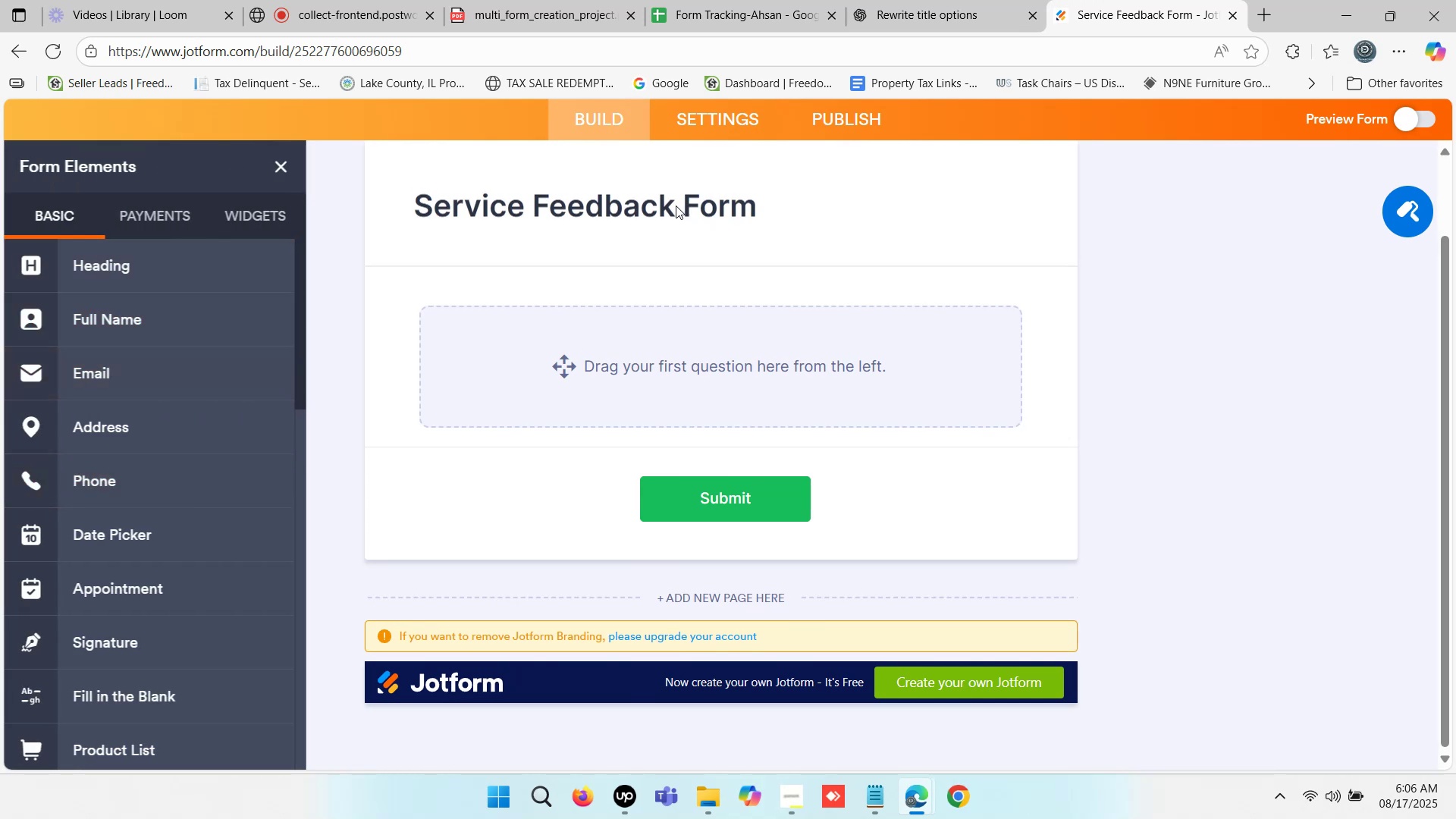 
wait(5.8)
 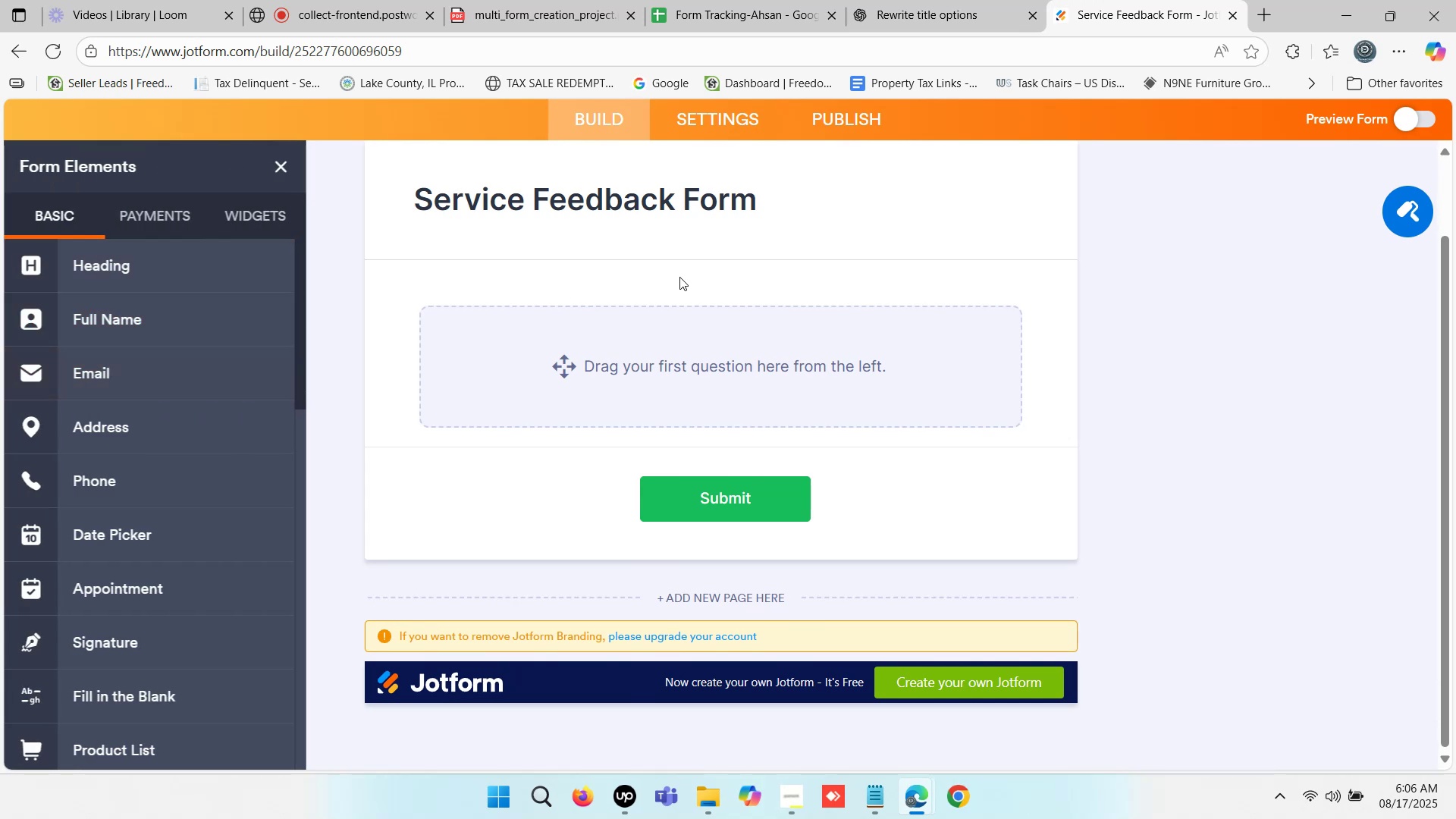 
double_click([582, 365])
 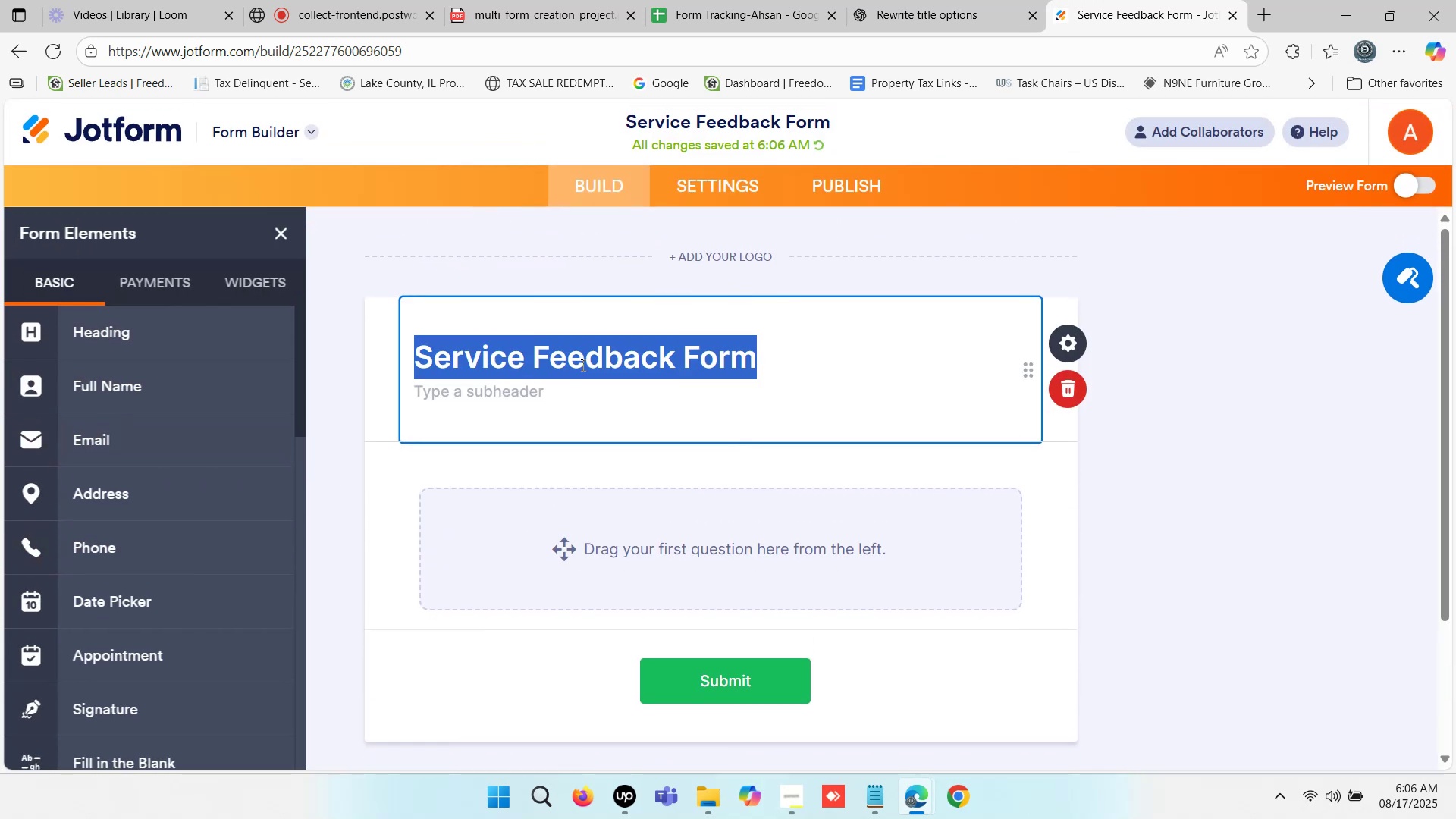 
triple_click([582, 365])
 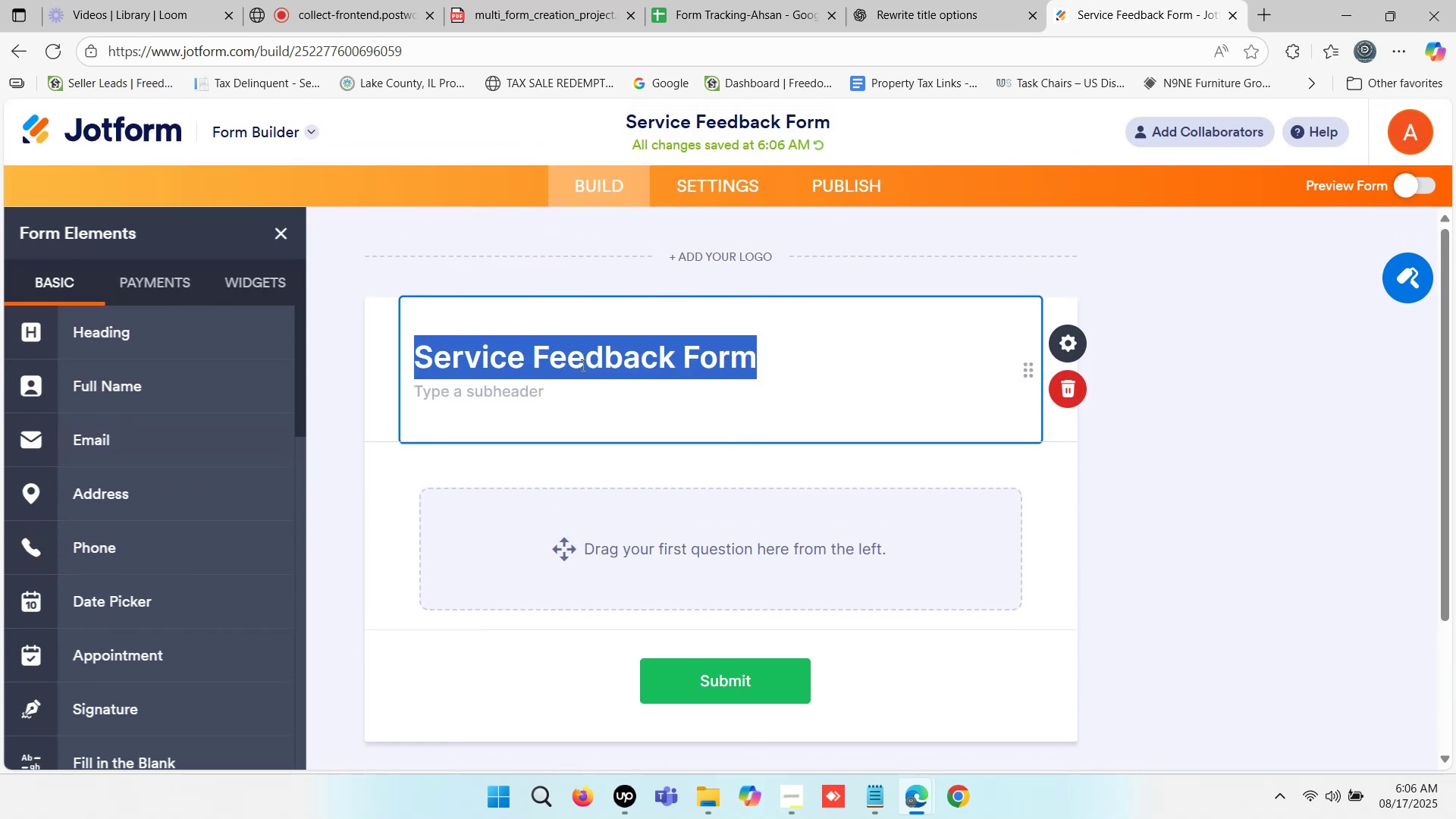 
key(Control+C)
 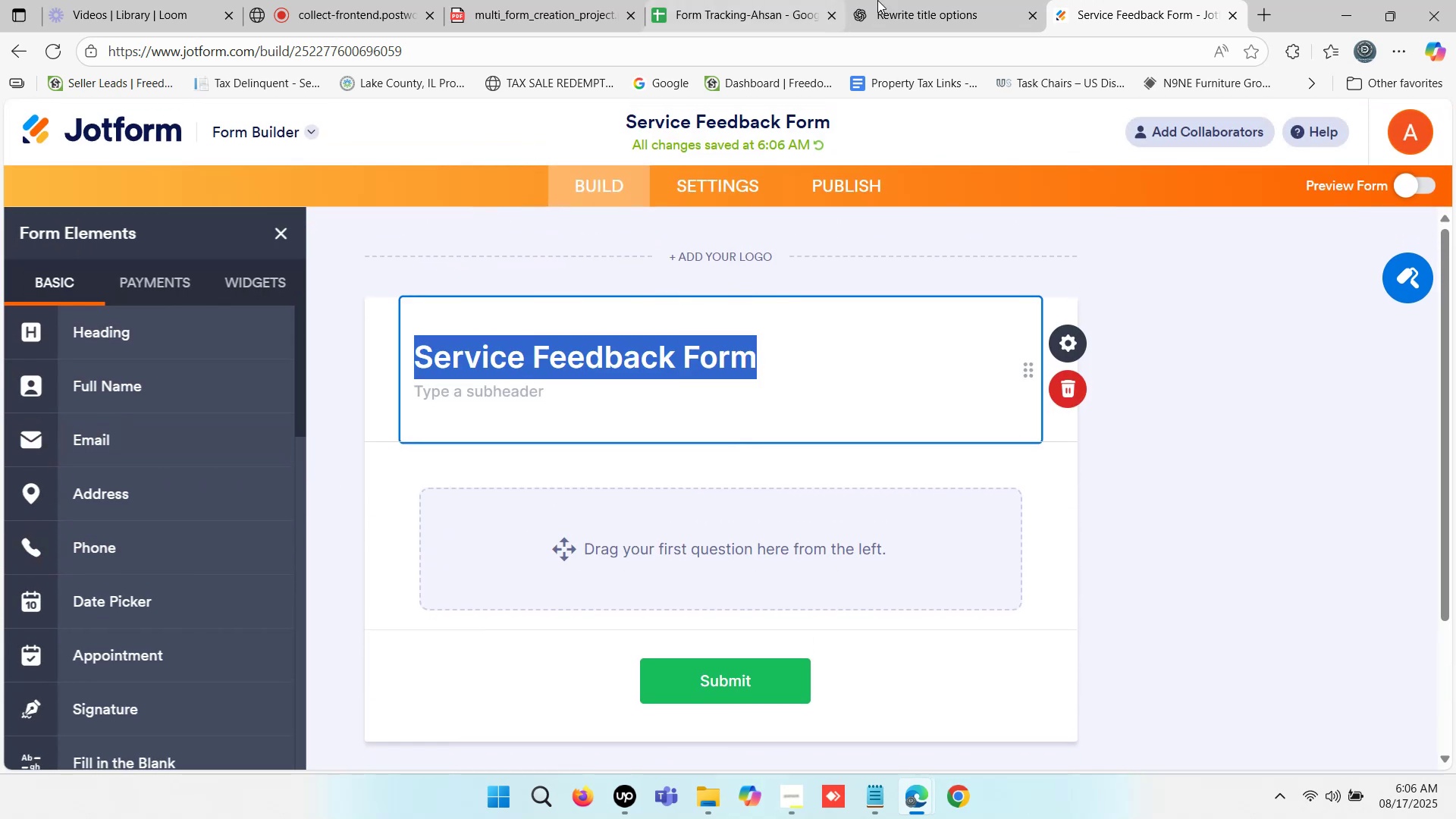 
left_click([903, 0])
 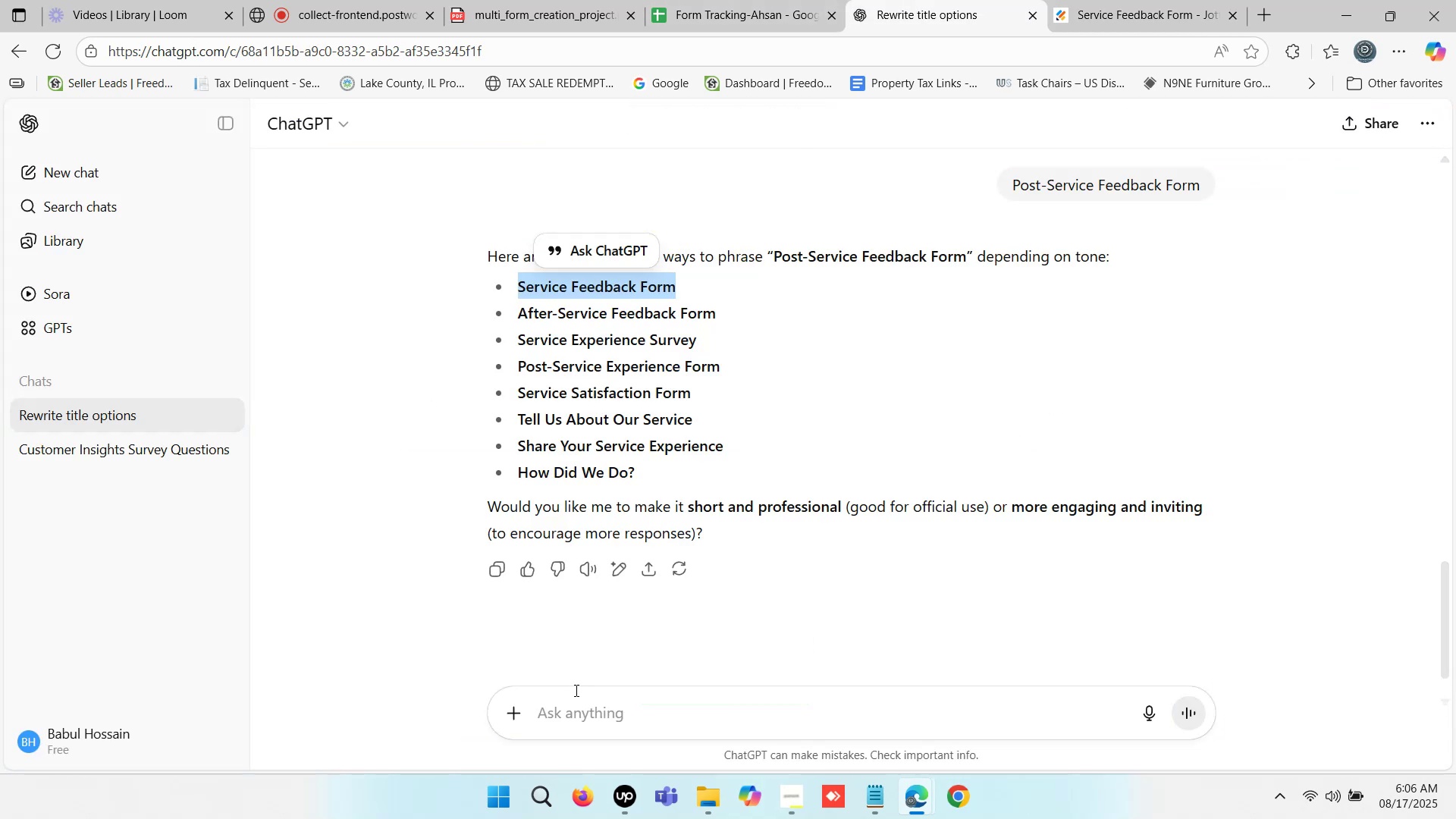 
left_click([570, 712])
 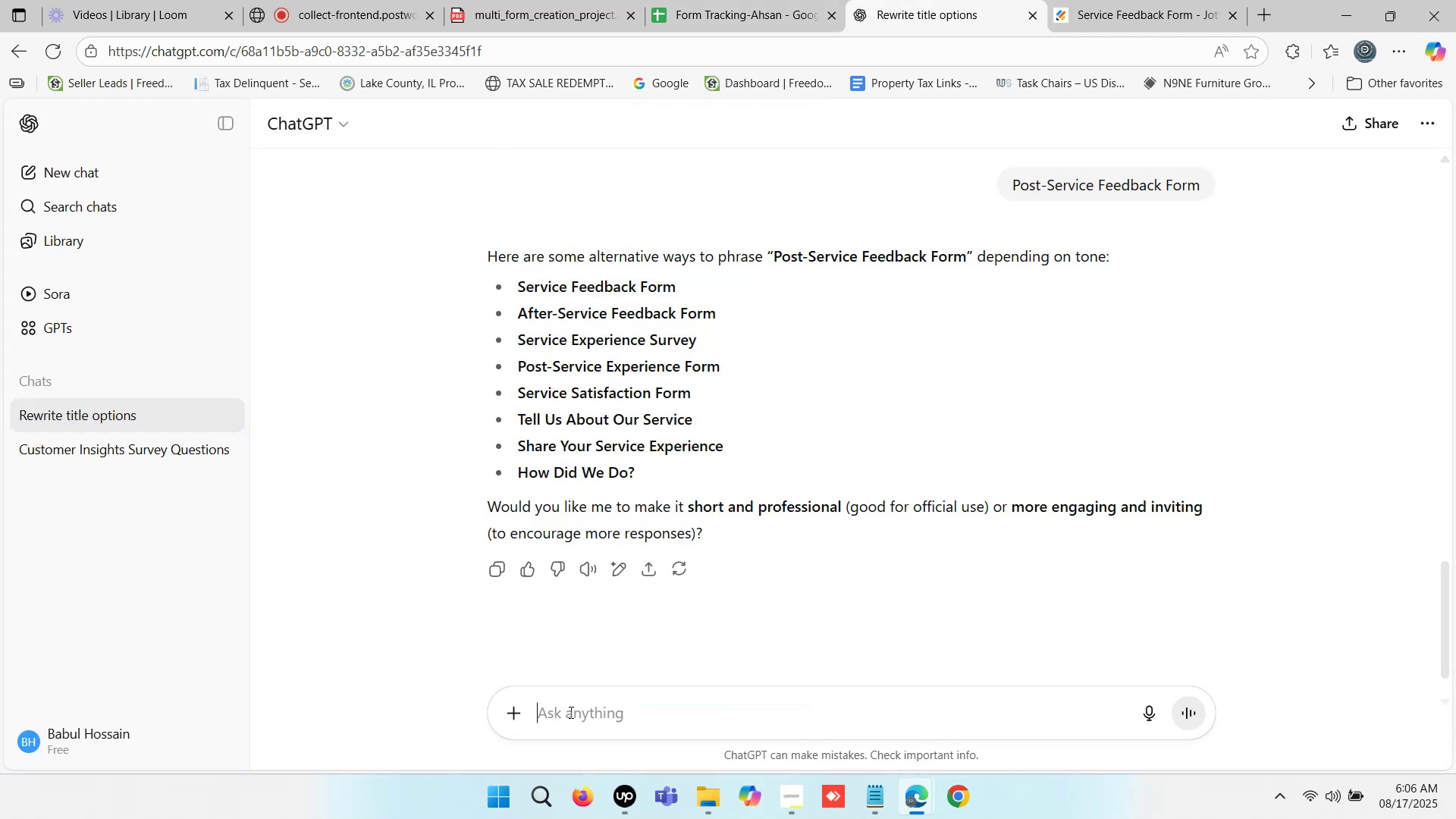 
type(write a description - )
 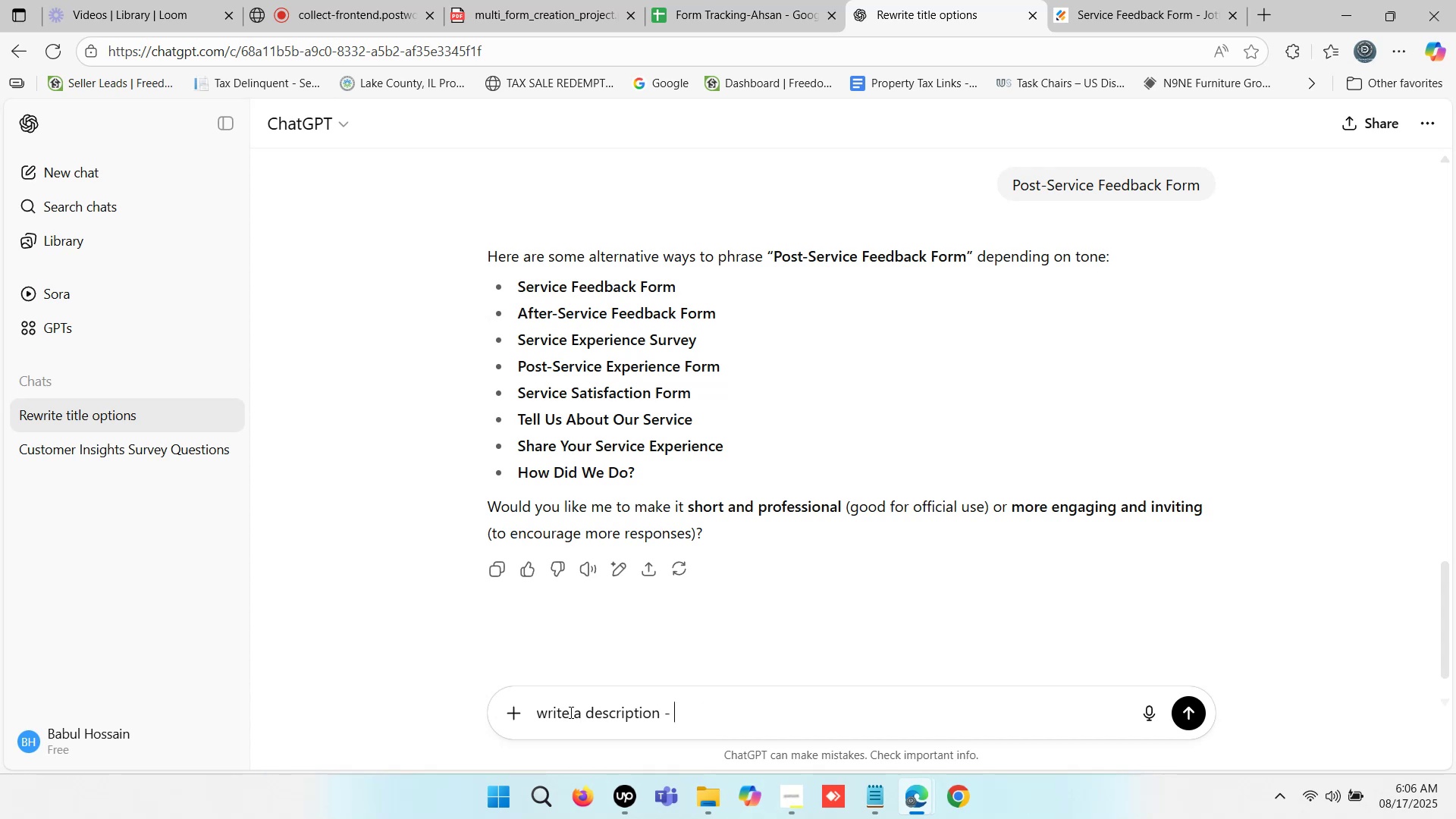 
key(Control+ControlLeft)
 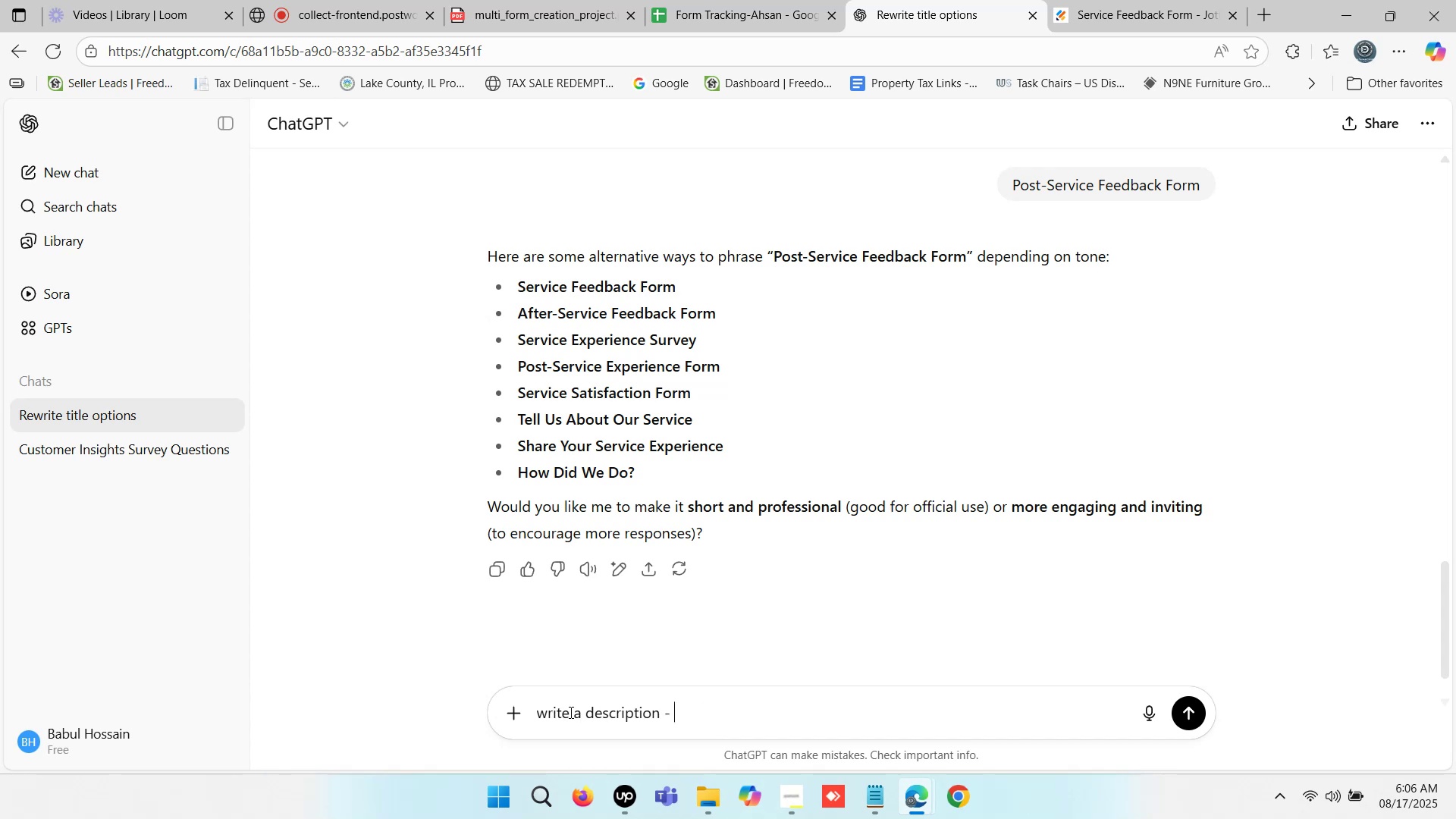 
key(Control+V)
 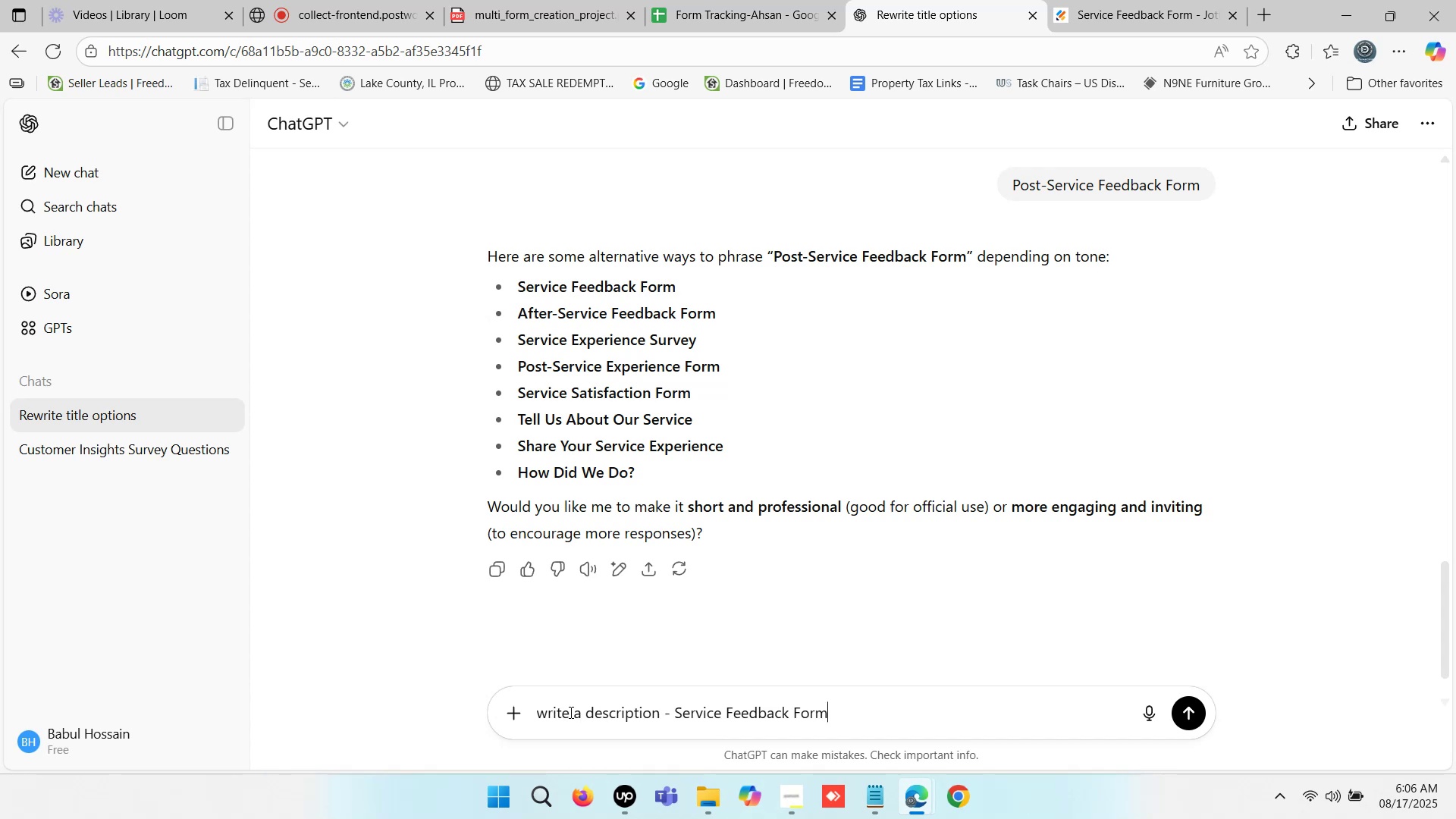 
key(Enter)
 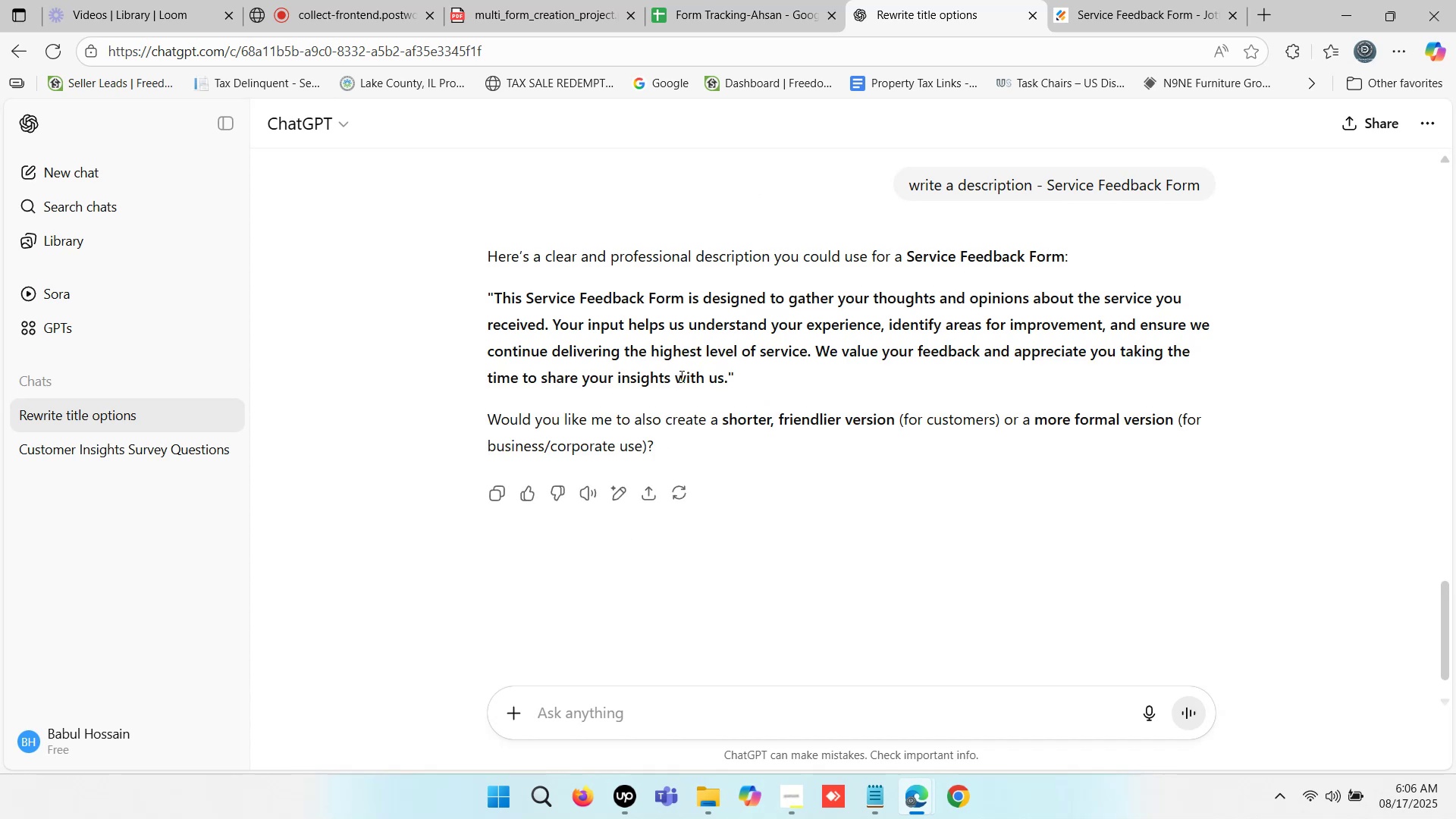 
wait(7.44)
 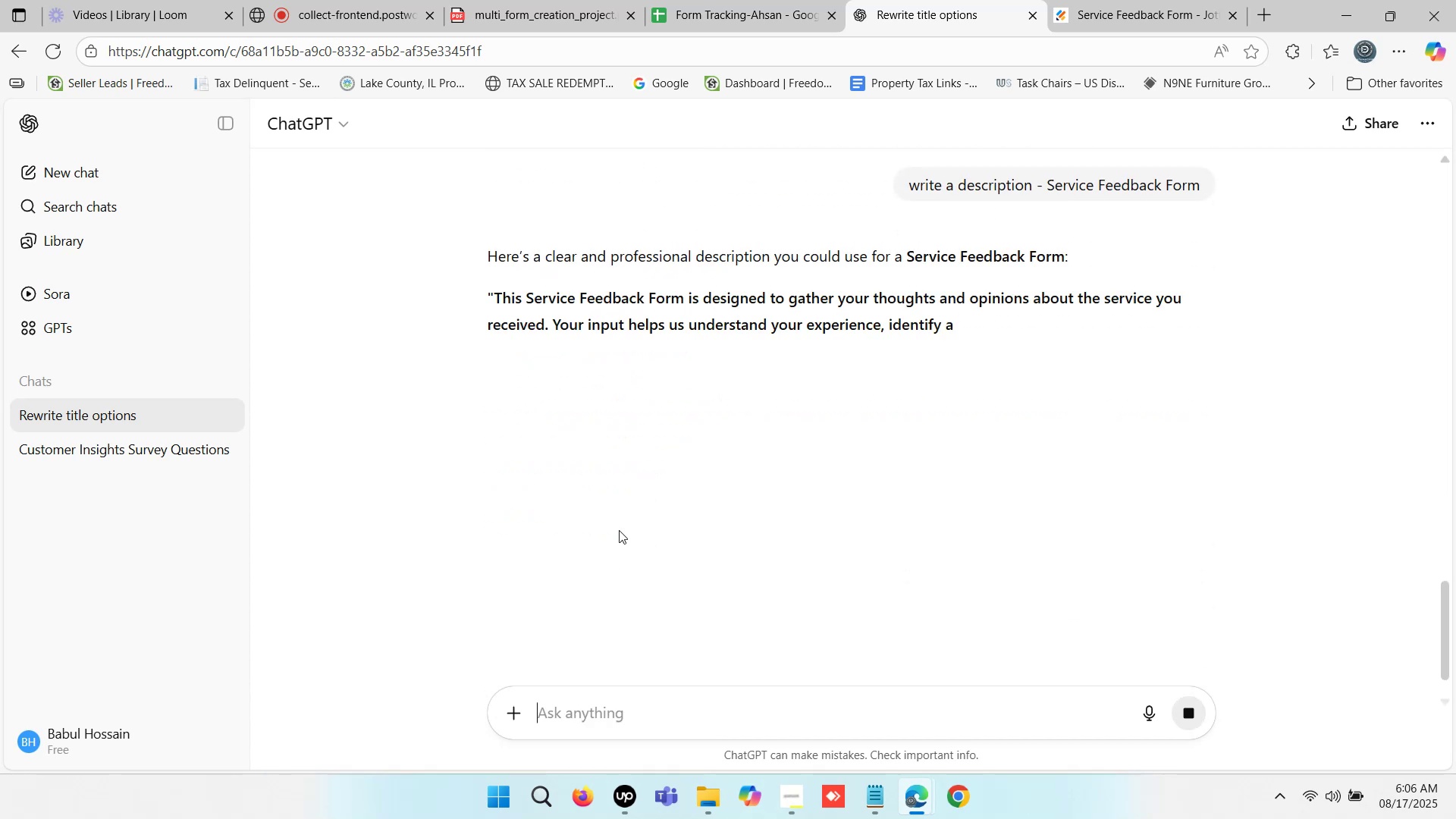 
key(Control+C)
 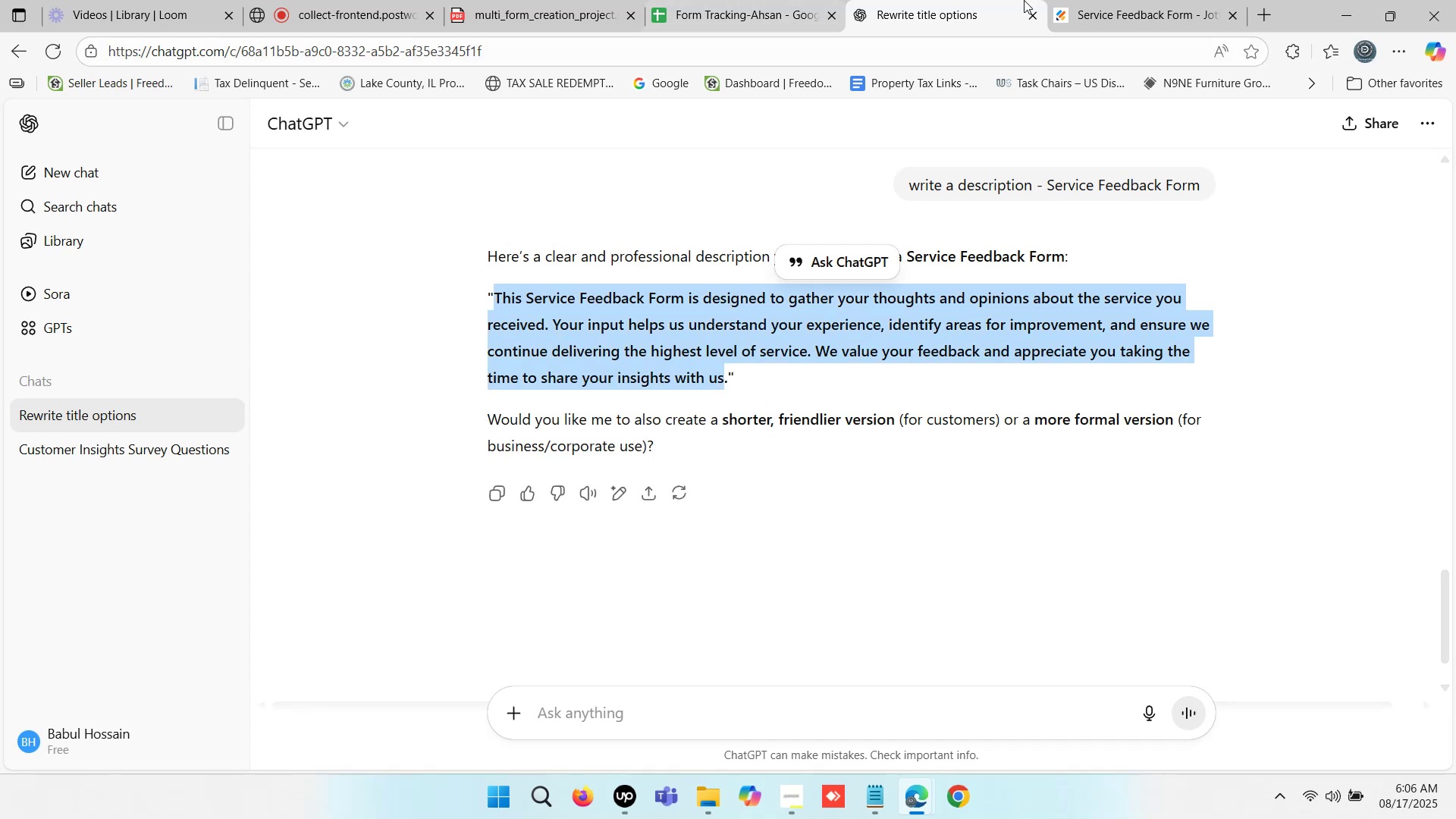 
left_click([1140, 0])
 